 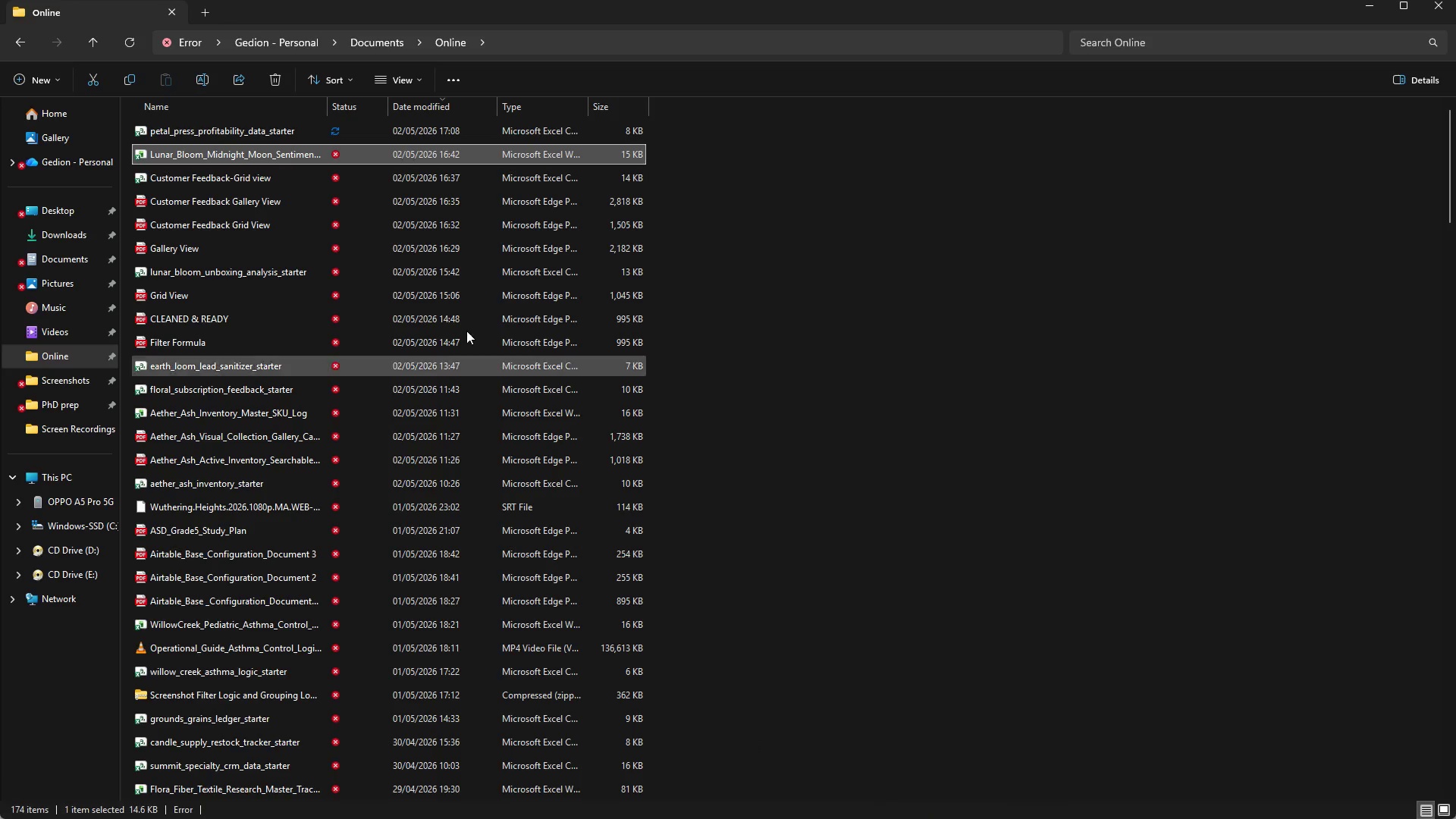 
double_click([288, 134])
 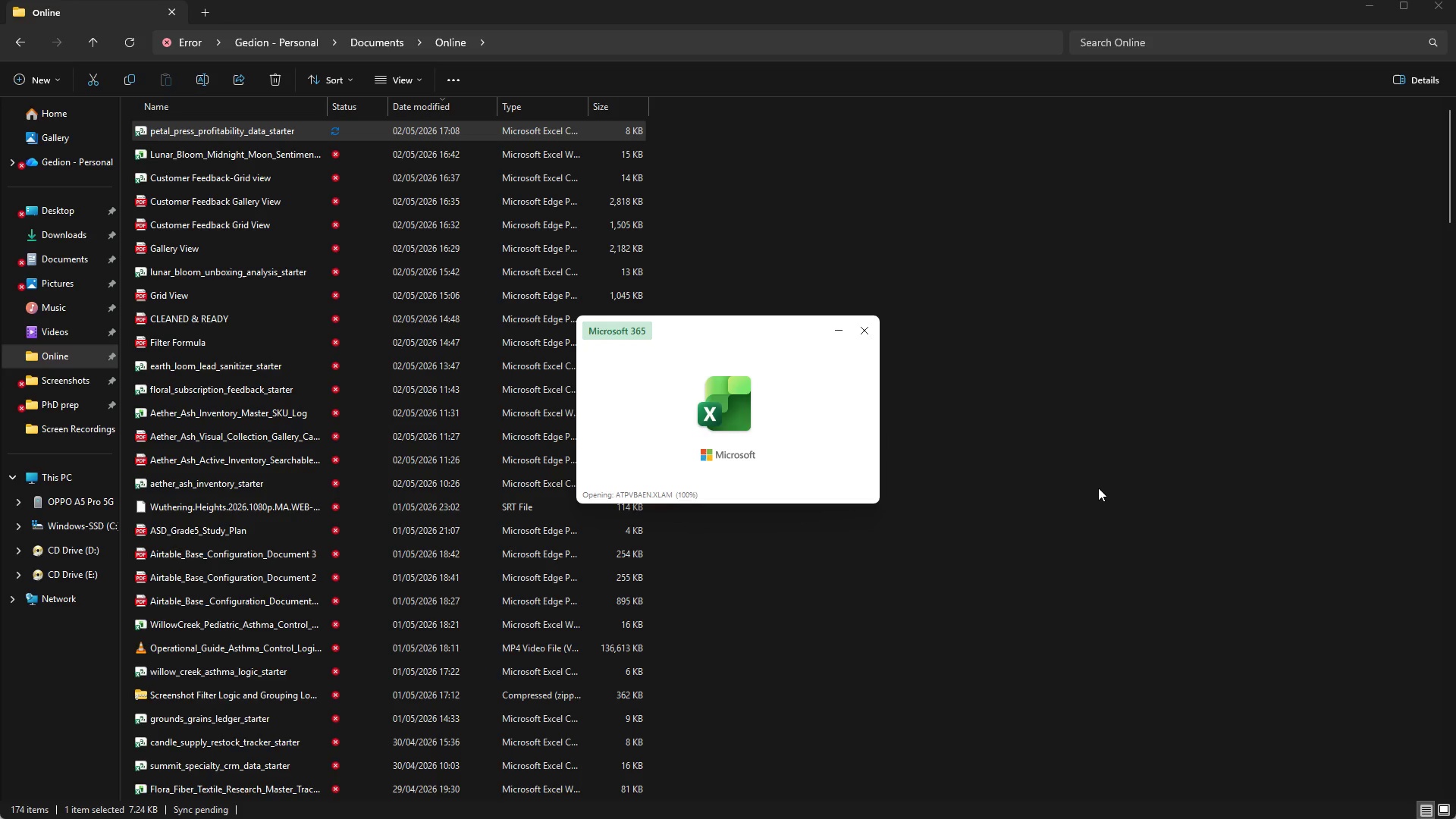 
wait(9.94)
 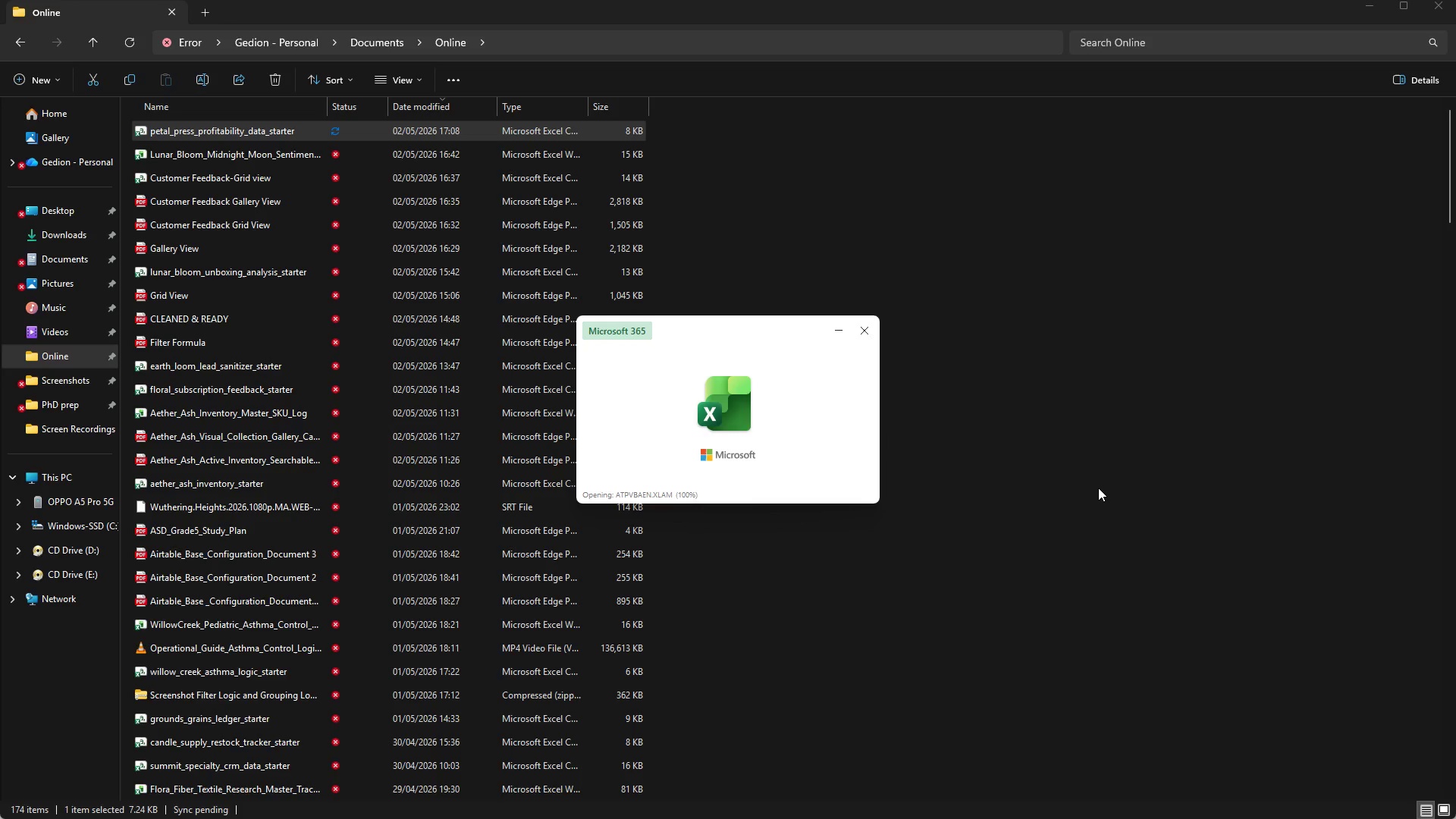 
key(Shift+ArrowRight)
 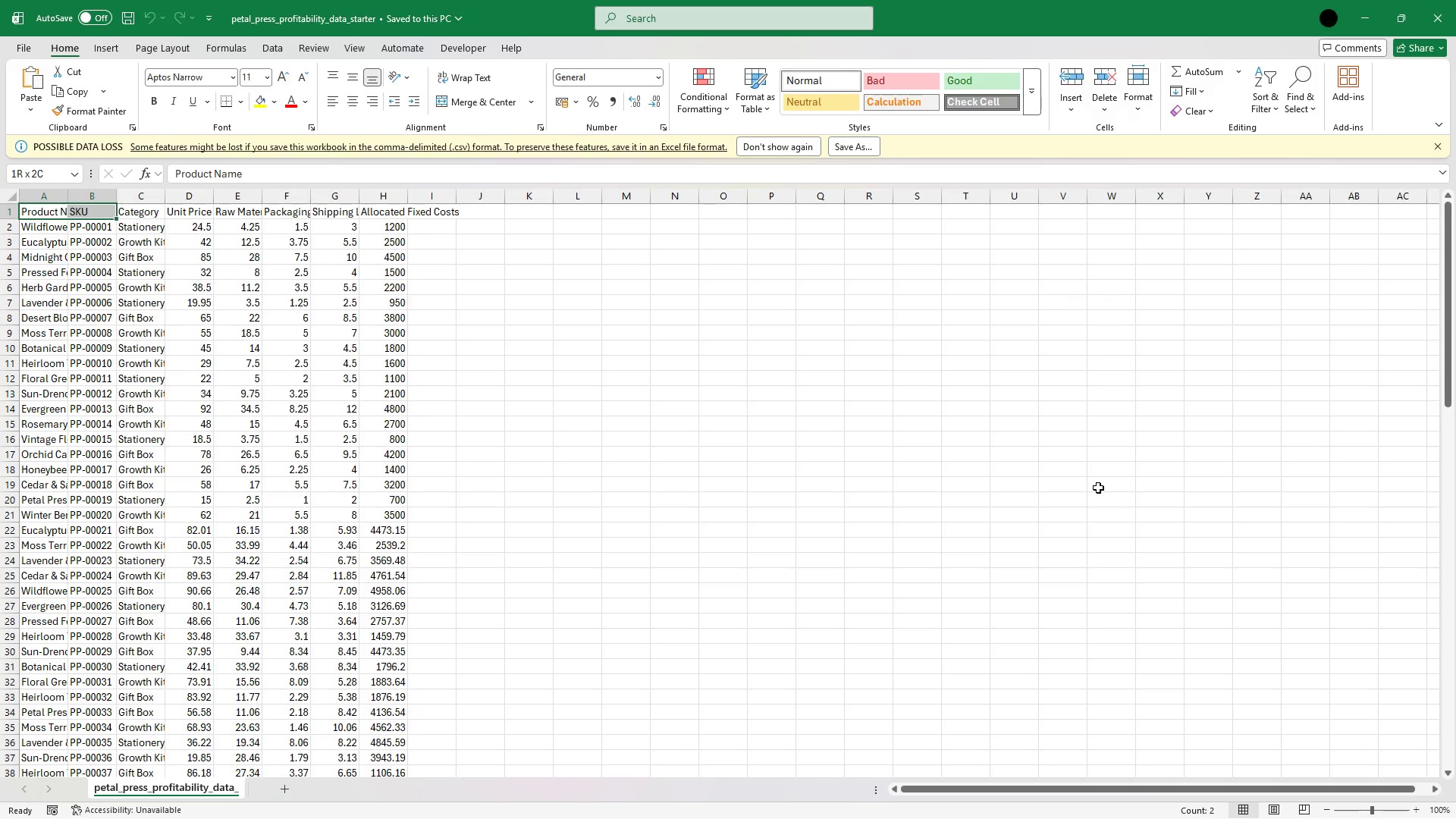 
key(Shift+ArrowRight)
 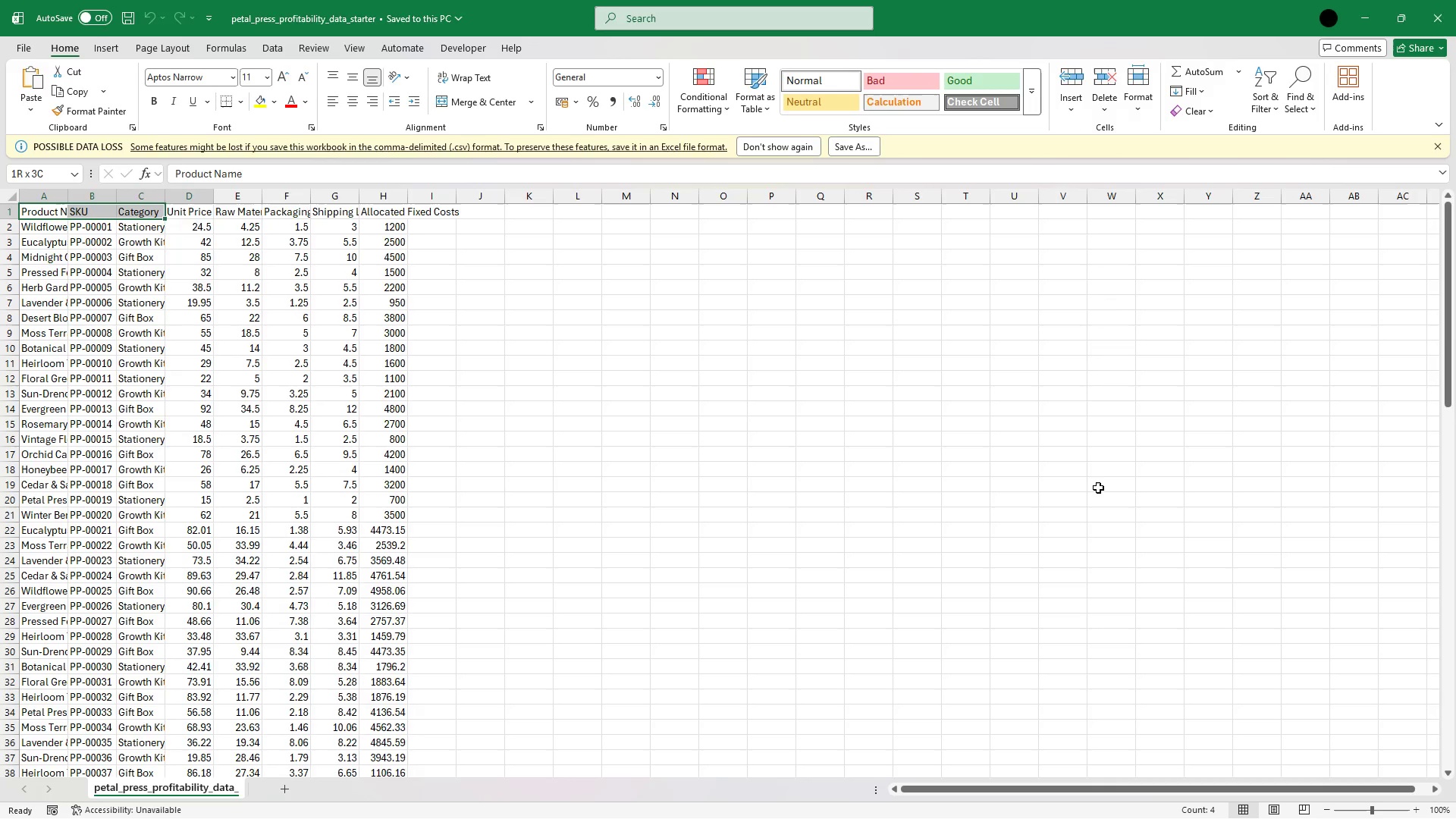 
key(Shift+ArrowRight)
 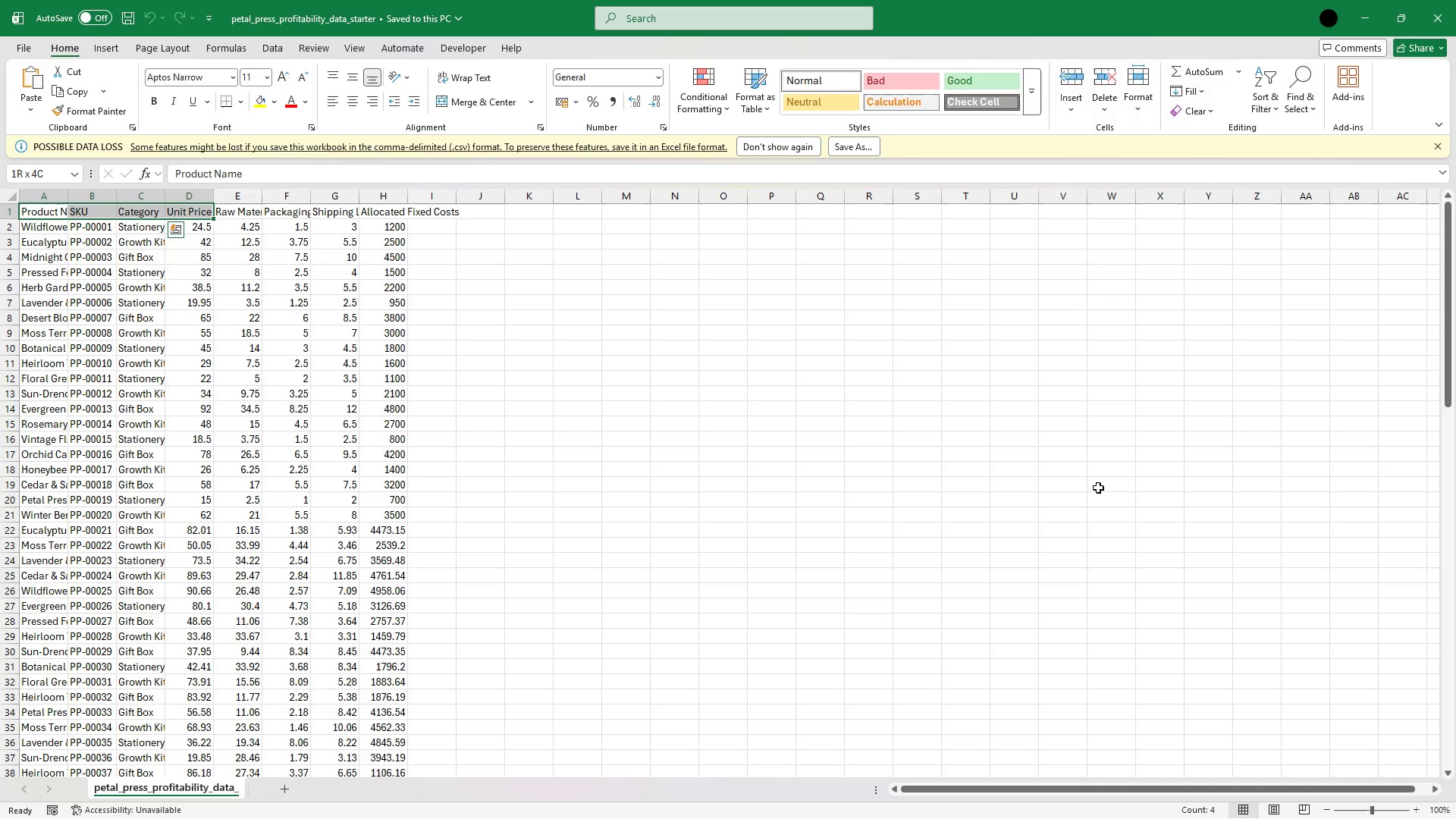 
key(Shift+ArrowRight)
 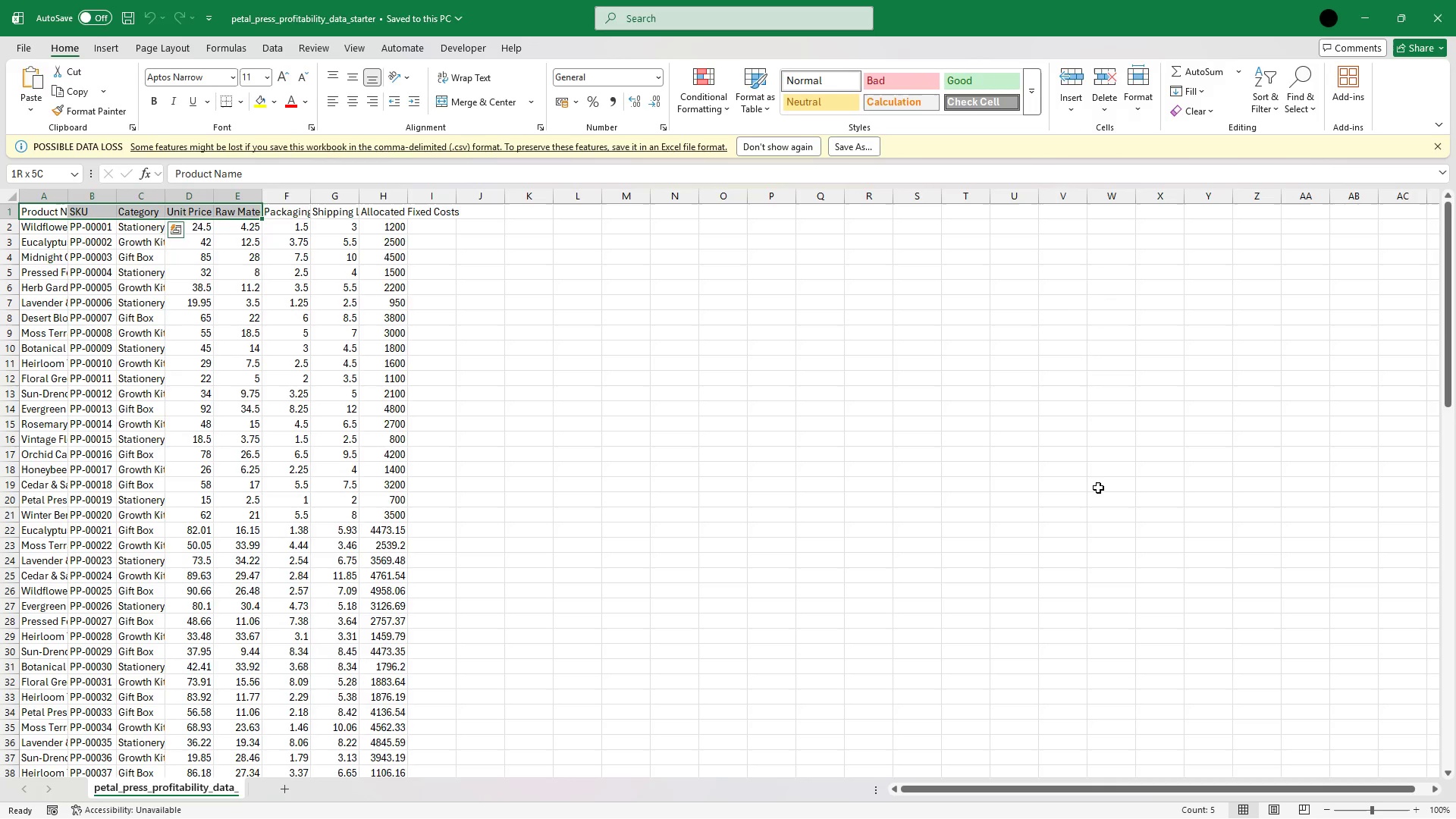 
key(Shift+ArrowRight)
 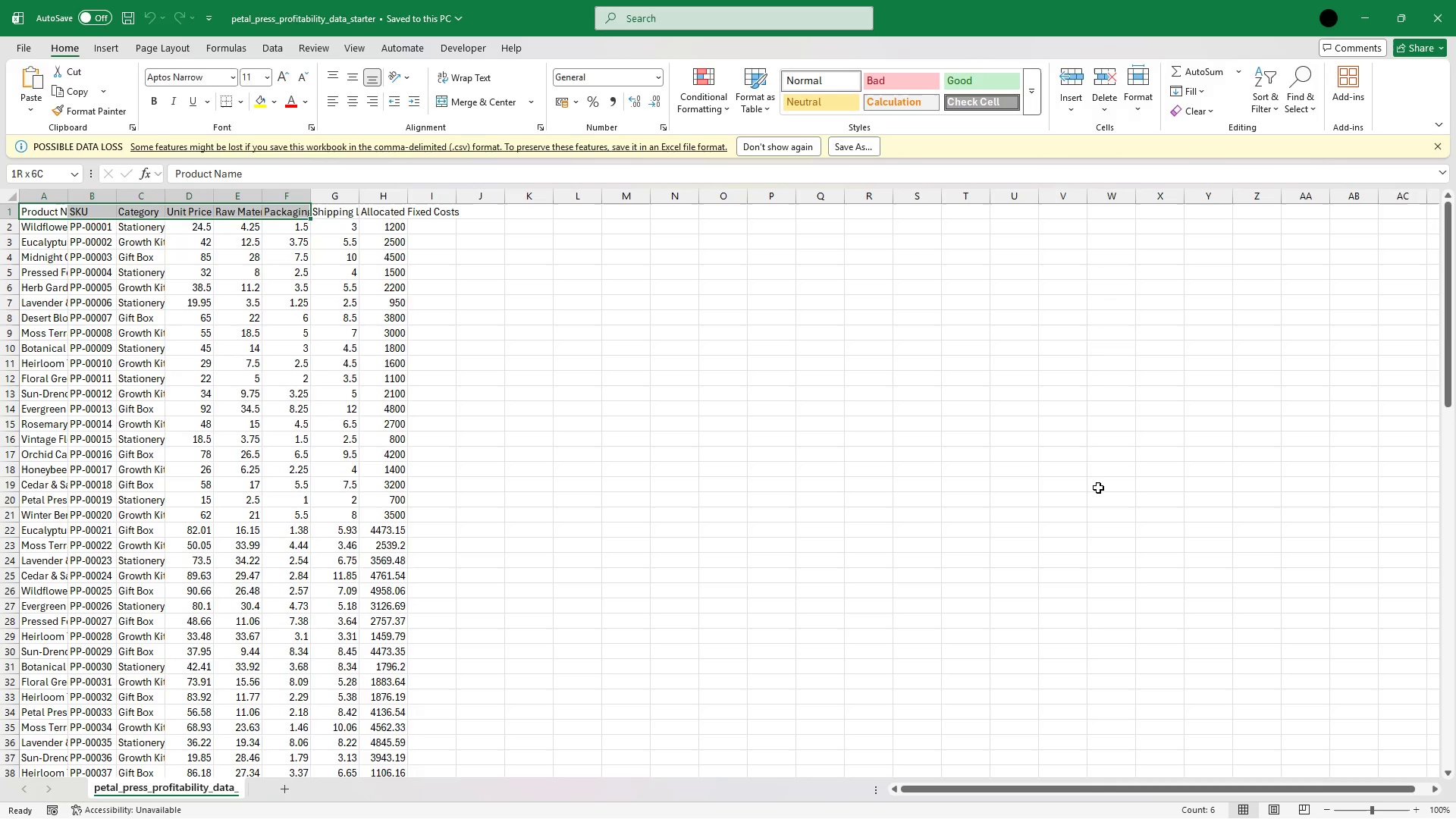 
key(Shift+ArrowRight)
 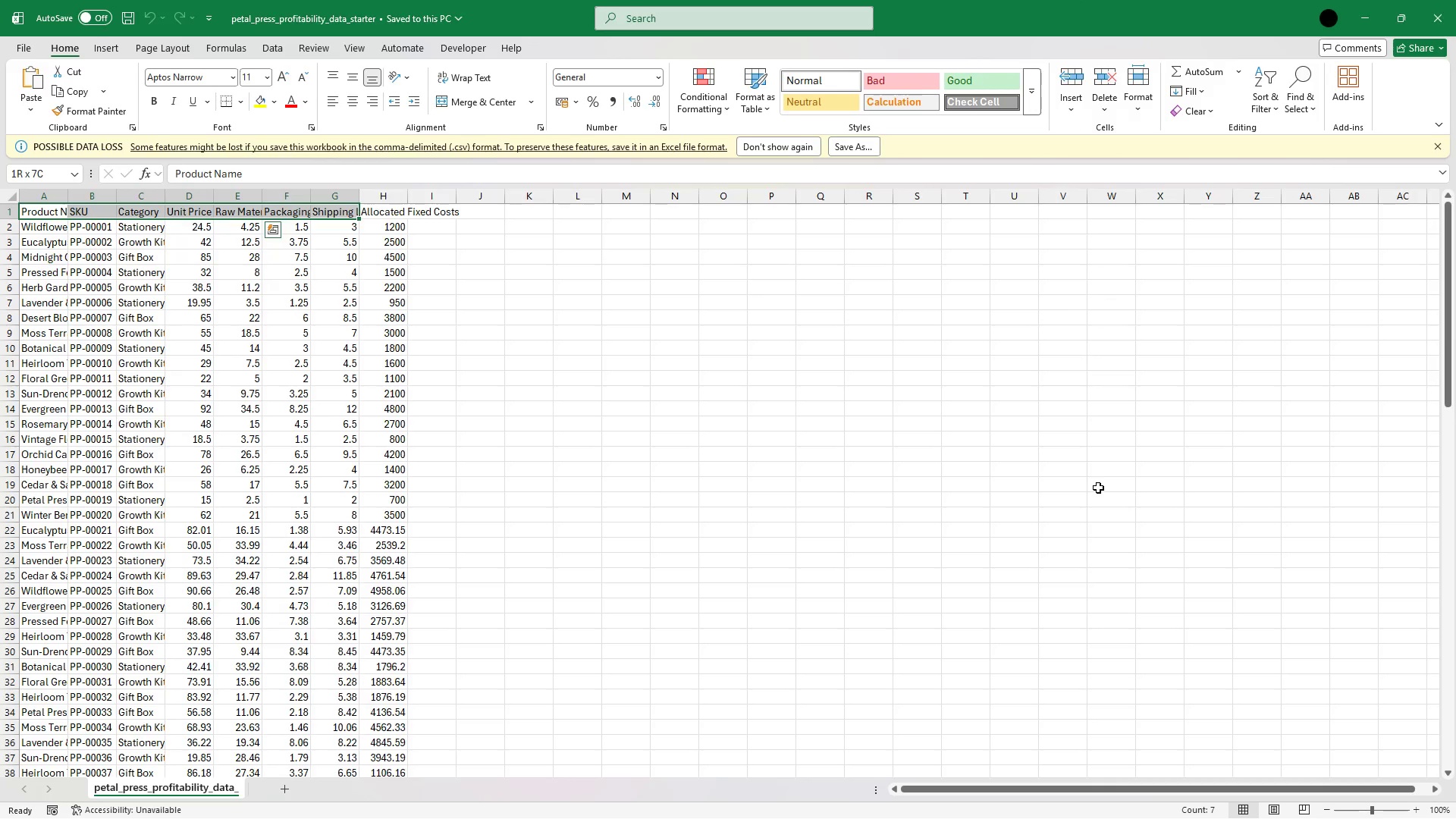 
key(Shift+ArrowRight)
 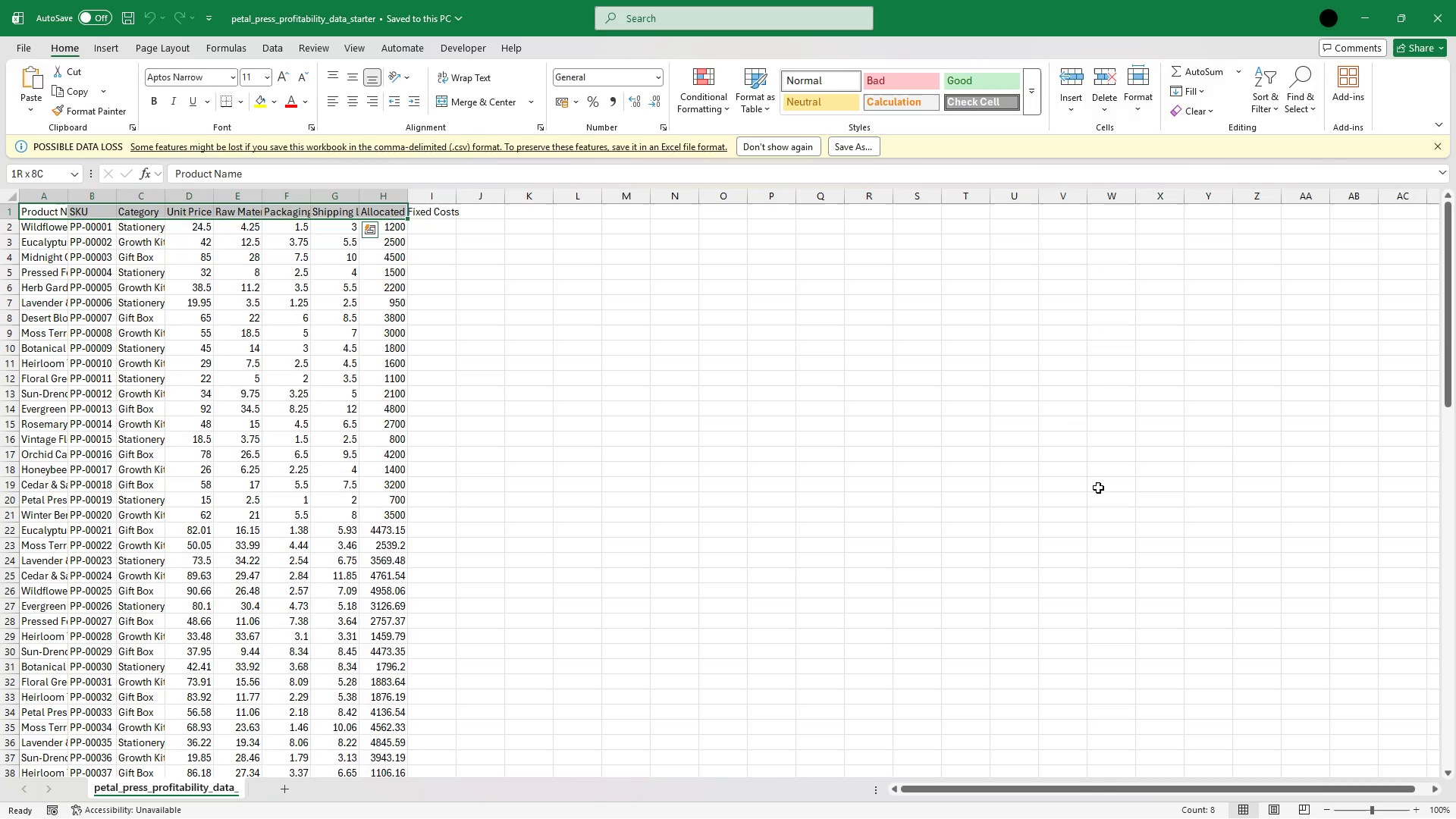 
key(Shift+ArrowRight)
 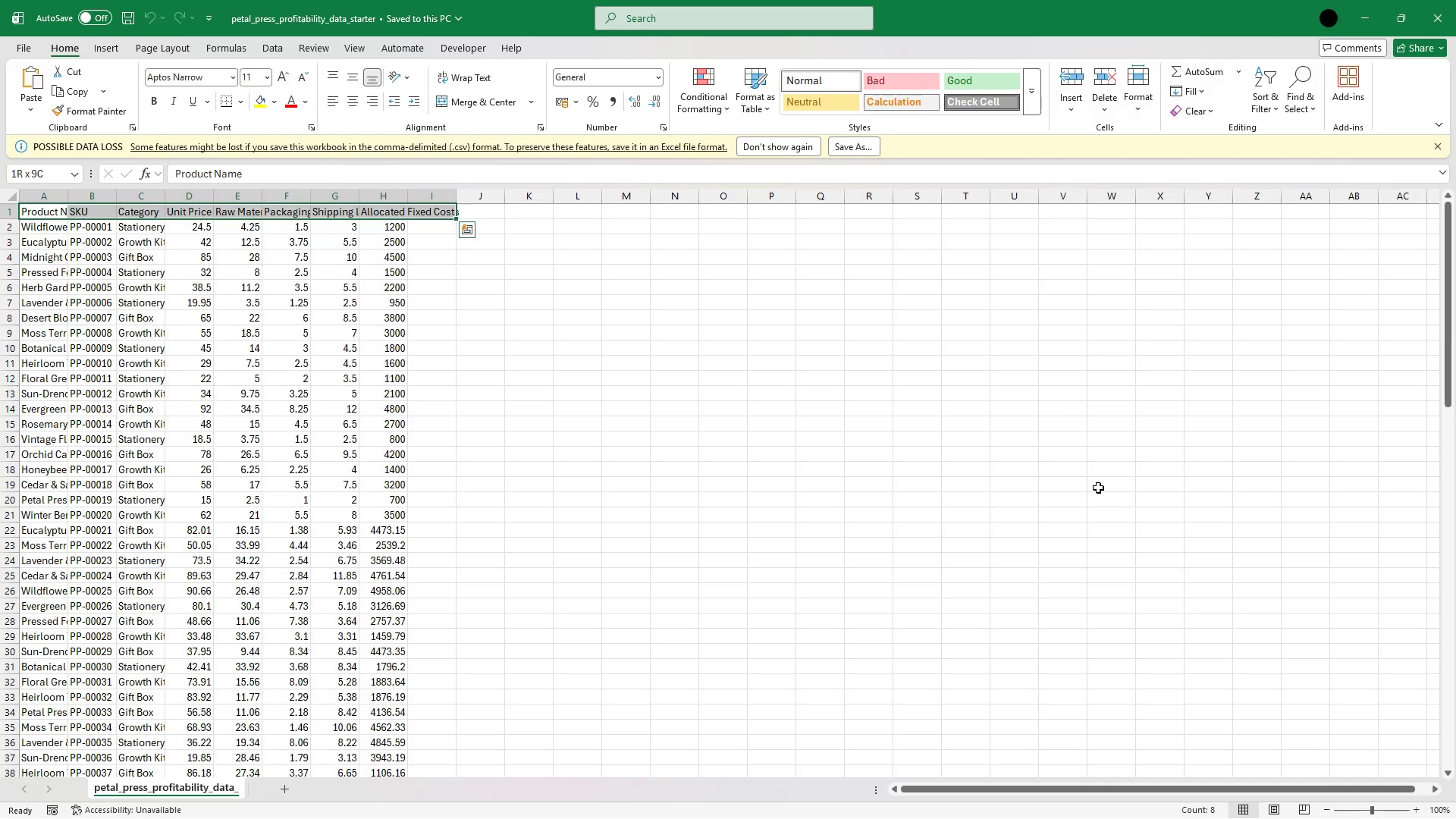 
key(Control+B)
 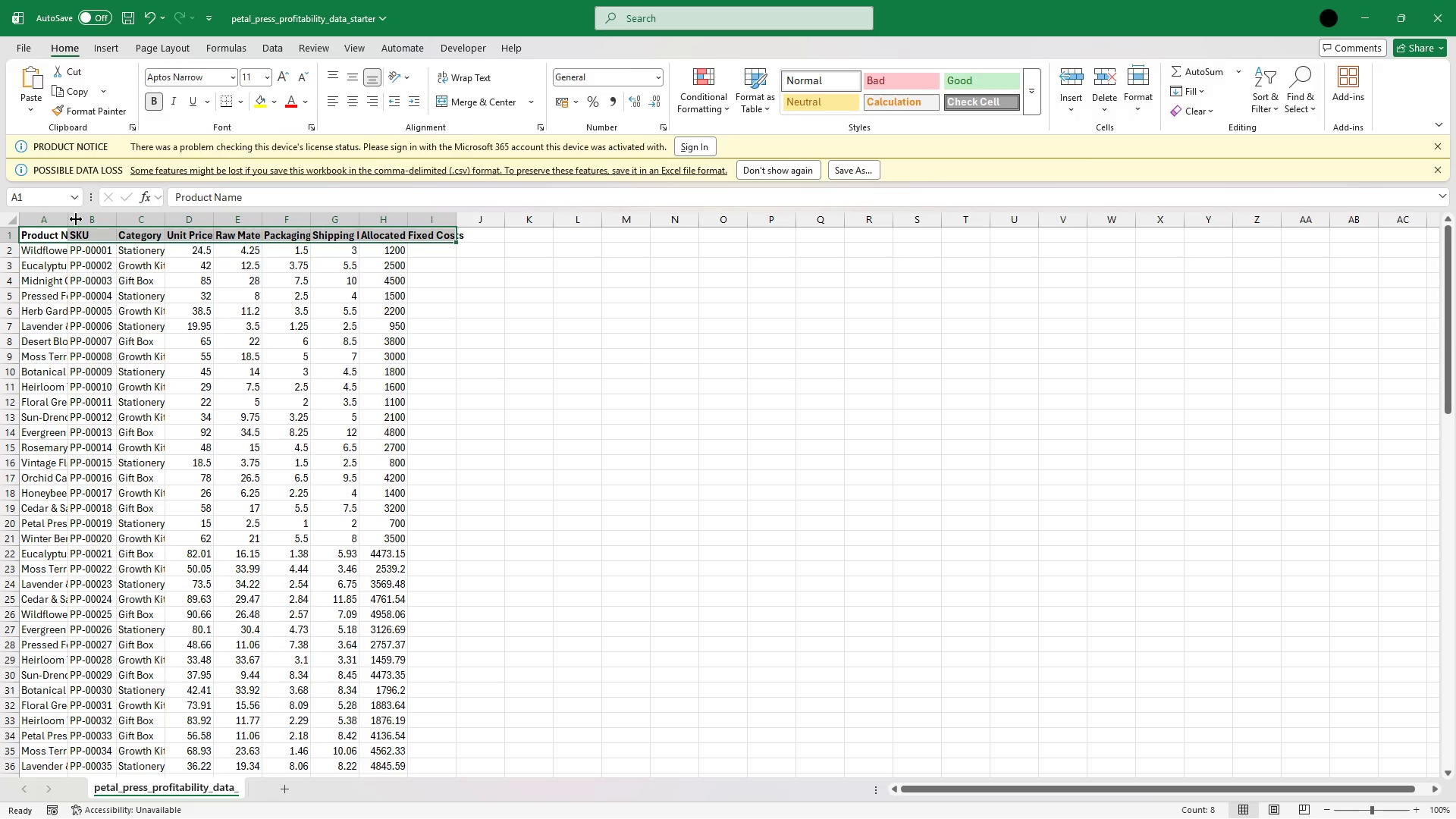 
double_click([67, 214])
 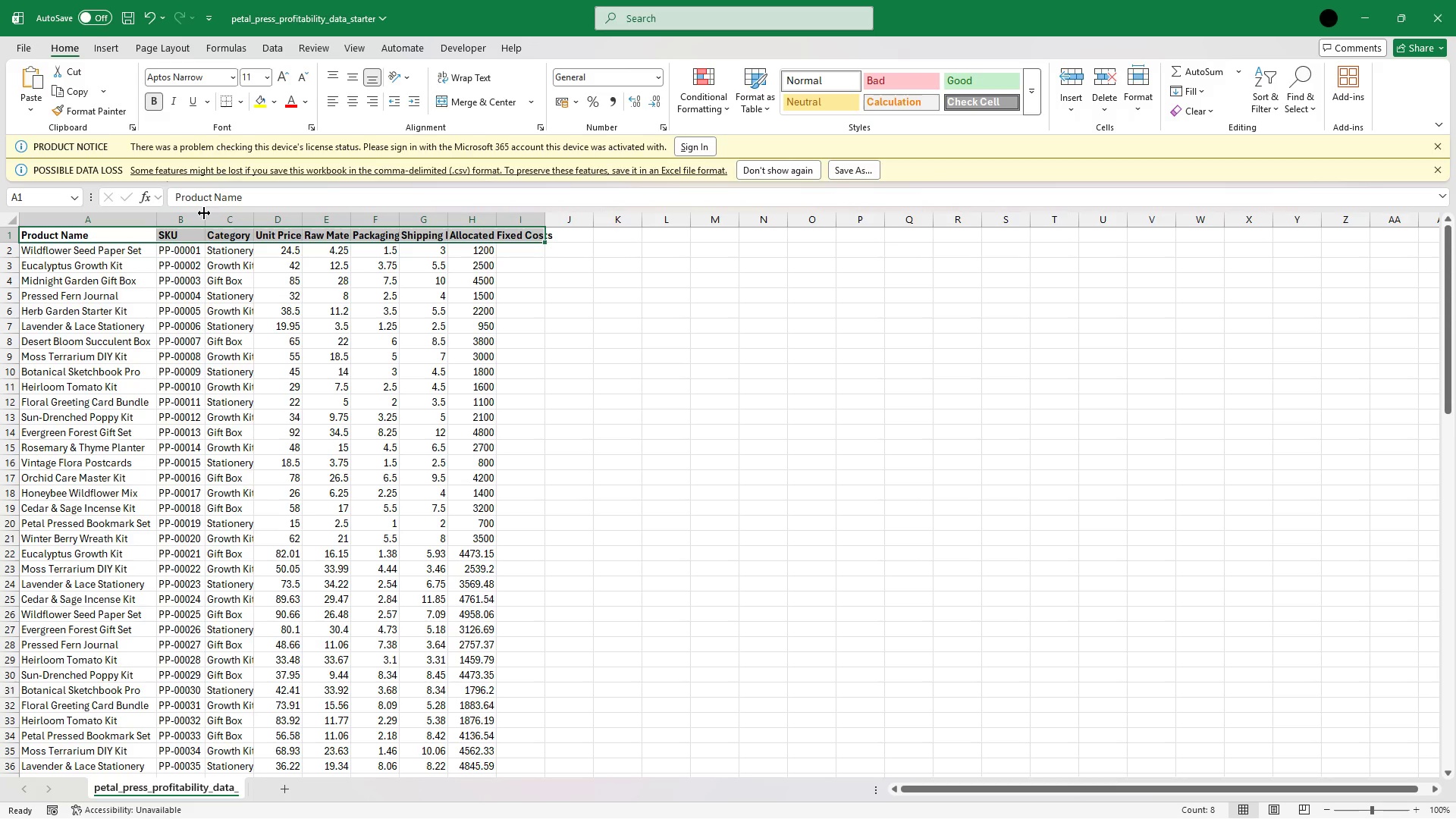 
double_click([204, 213])
 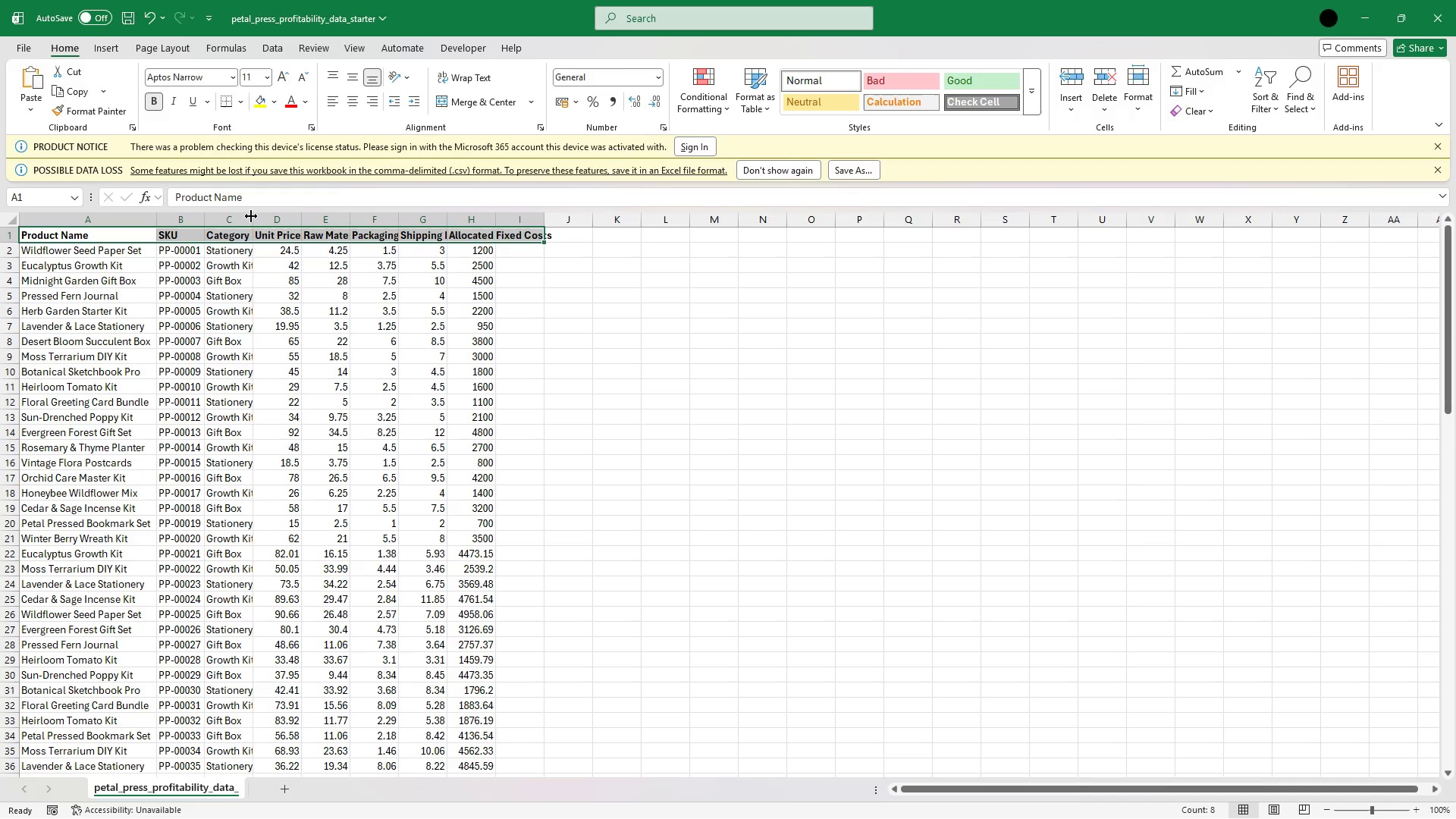 
left_click([251, 216])
 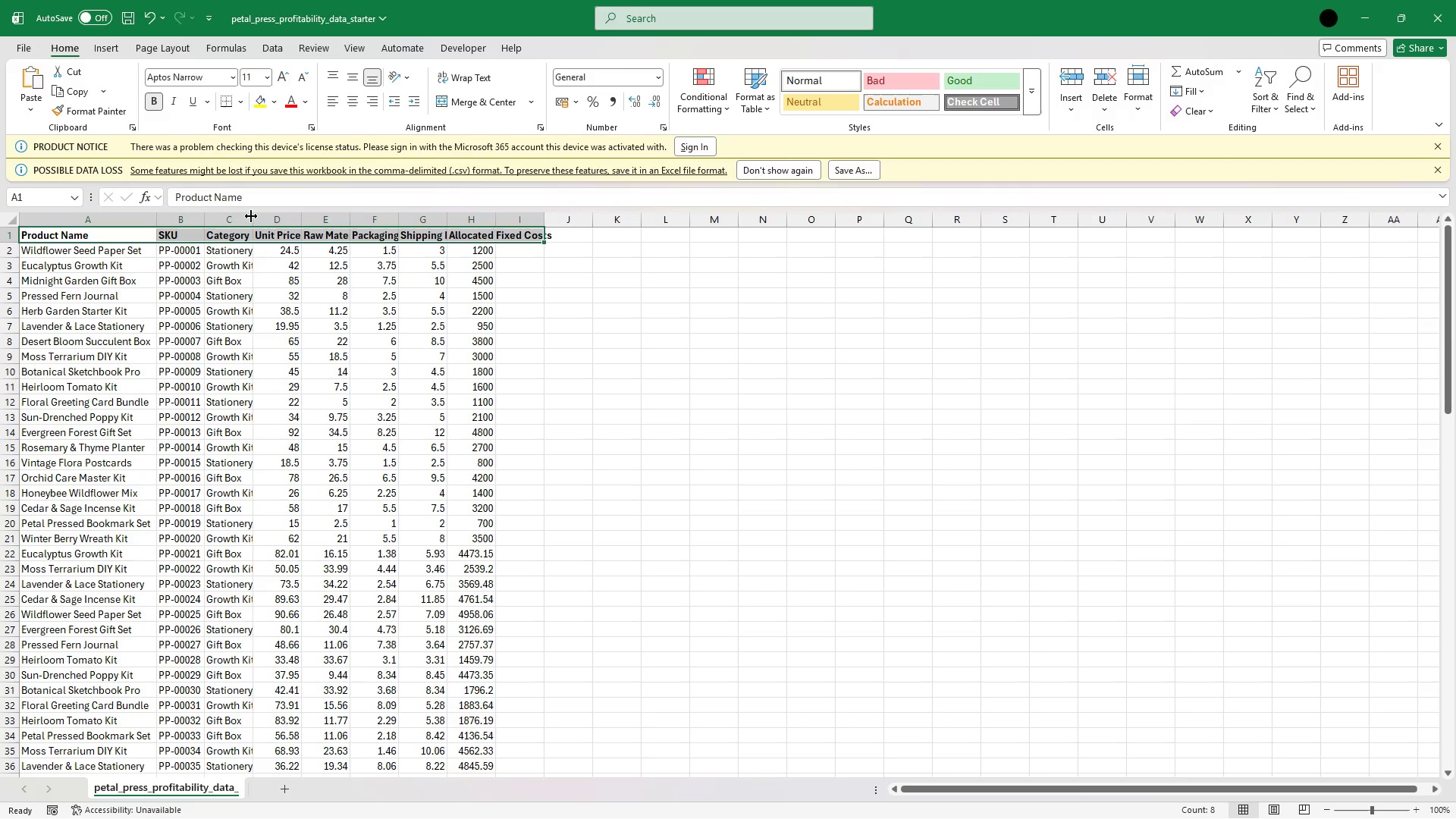 
left_click_drag(start_coordinate=[251, 216], to_coordinate=[309, 220])
 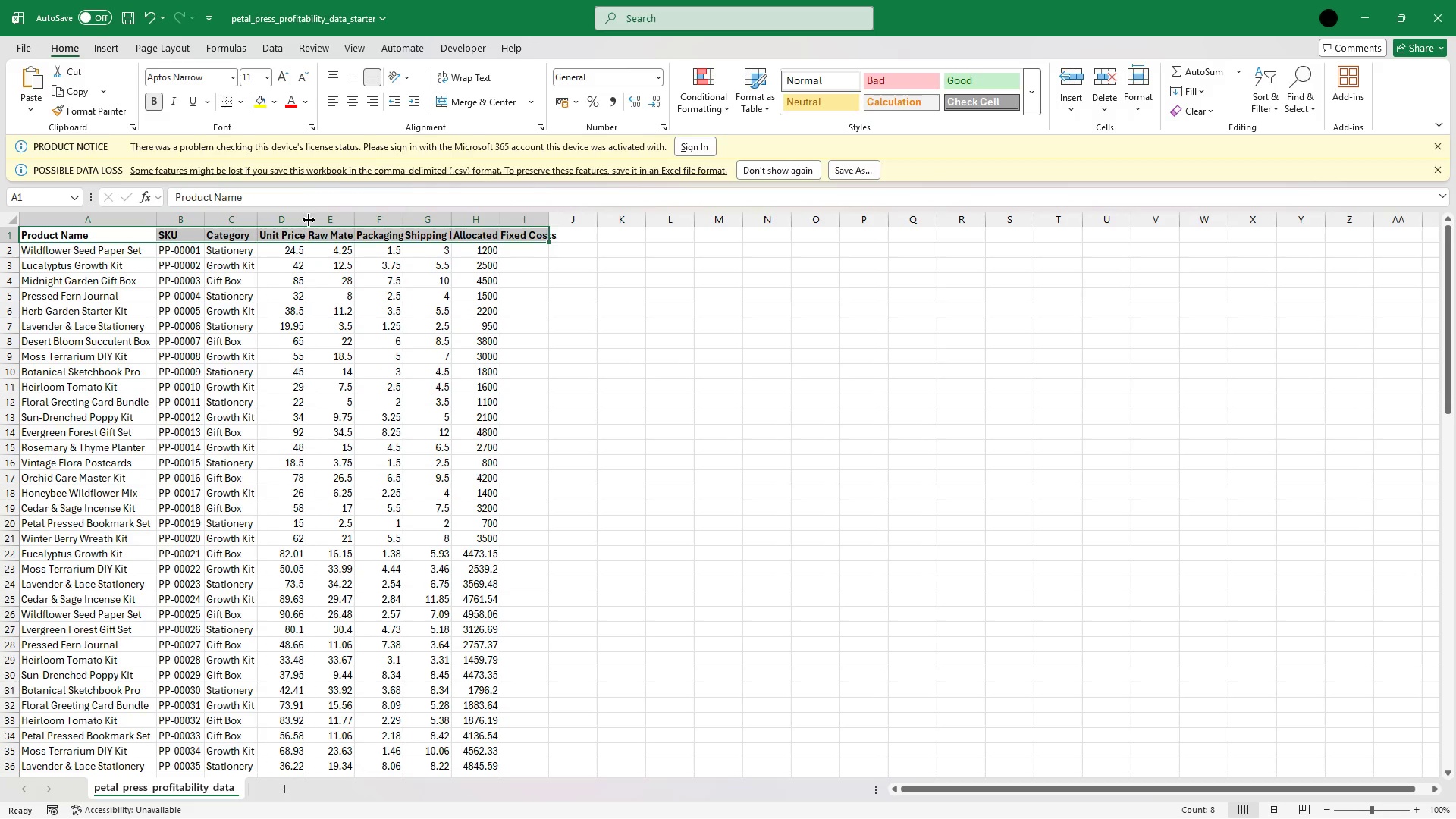 
double_click([309, 220])
 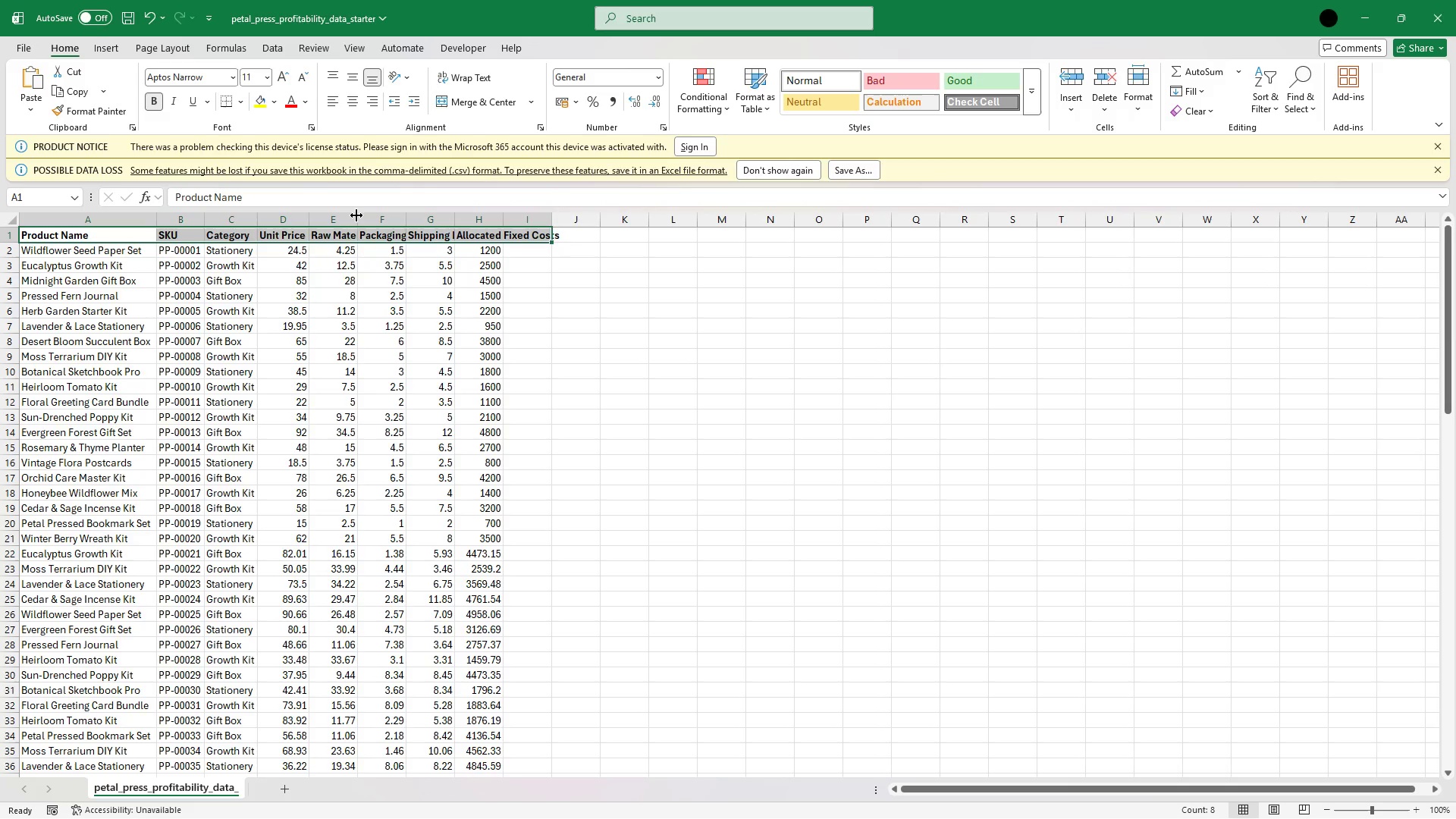 
double_click([354, 214])
 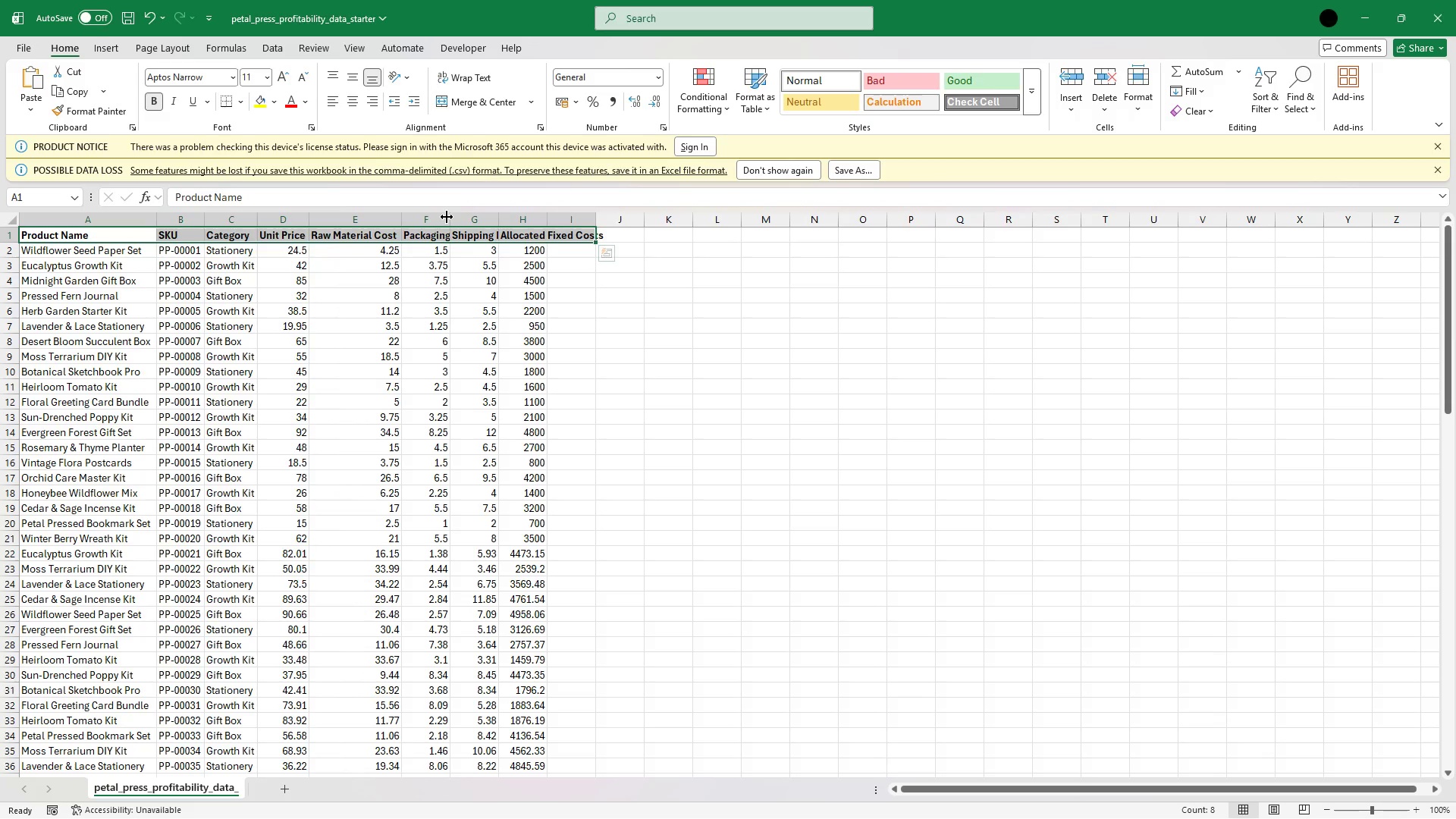 
double_click([447, 217])
 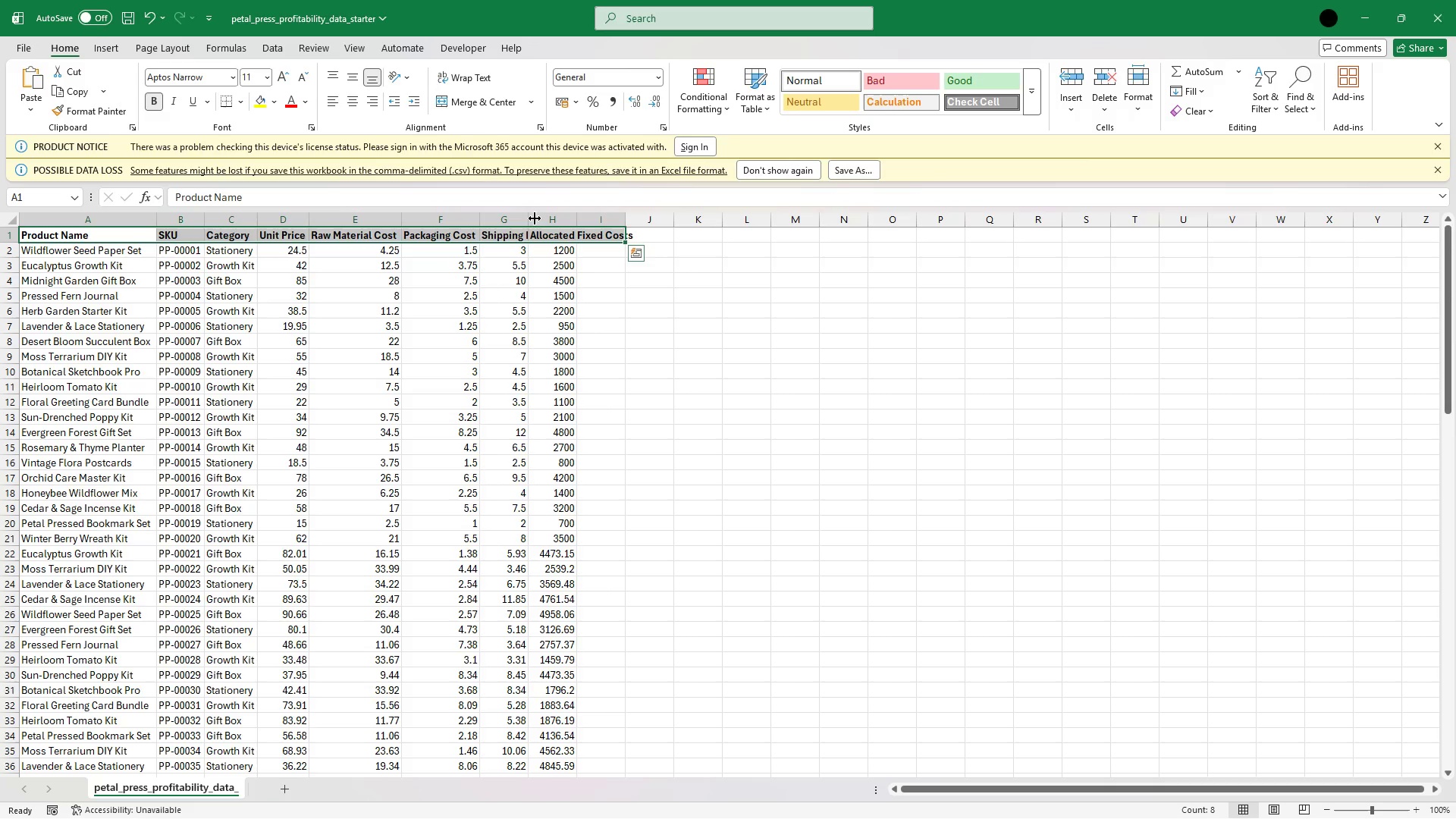 
double_click([527, 217])
 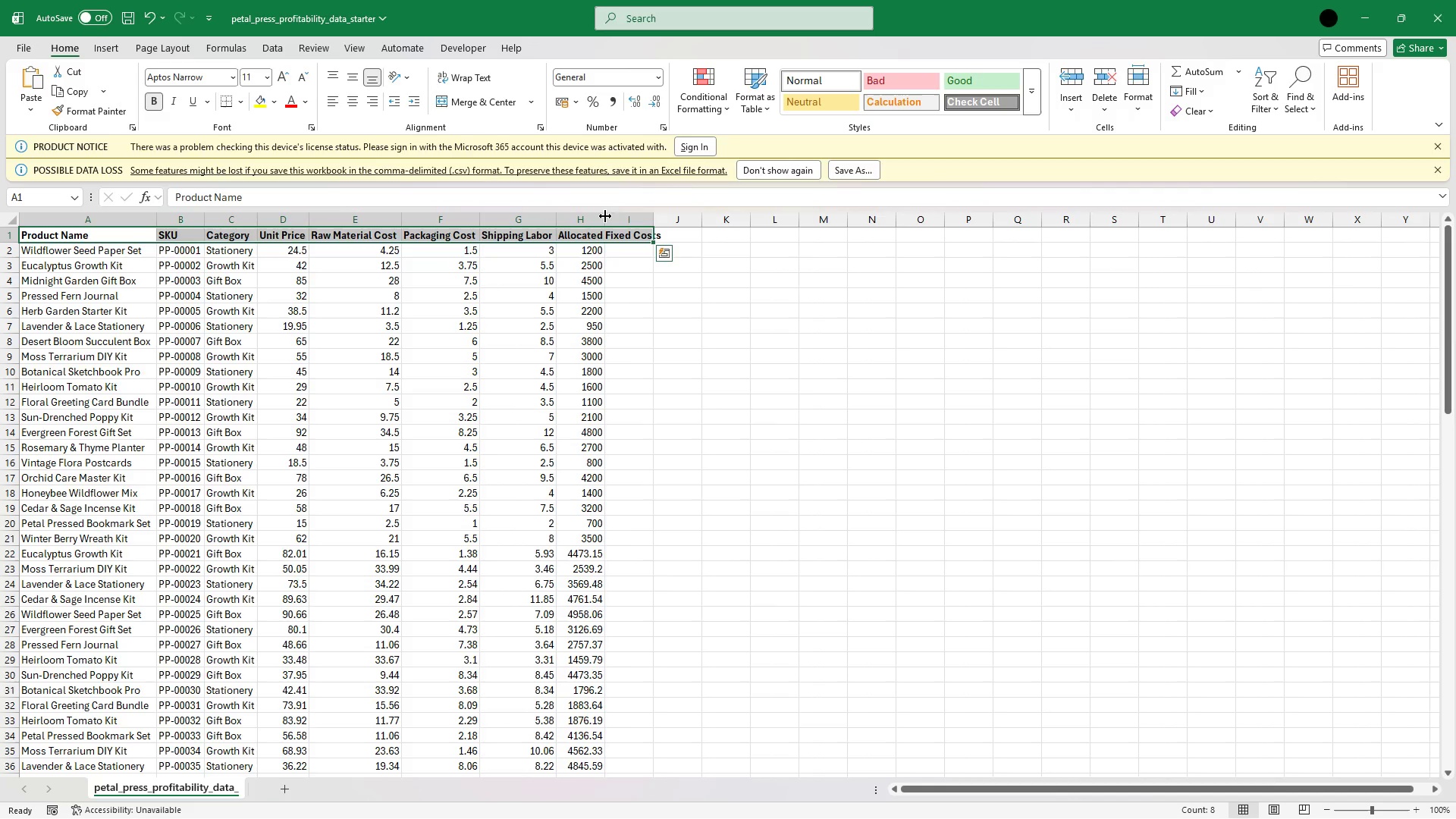 
double_click([605, 215])
 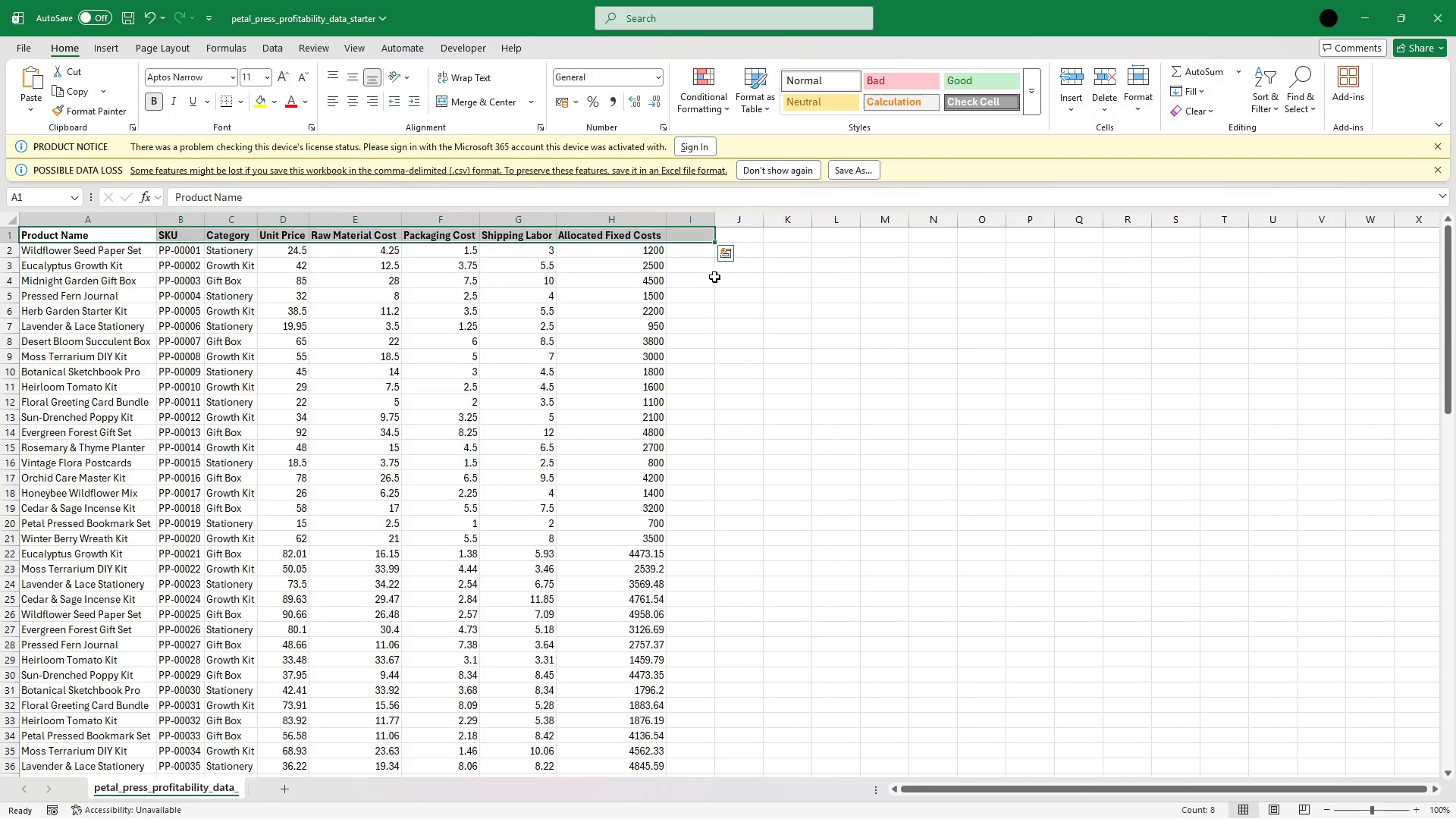 
left_click([705, 275])
 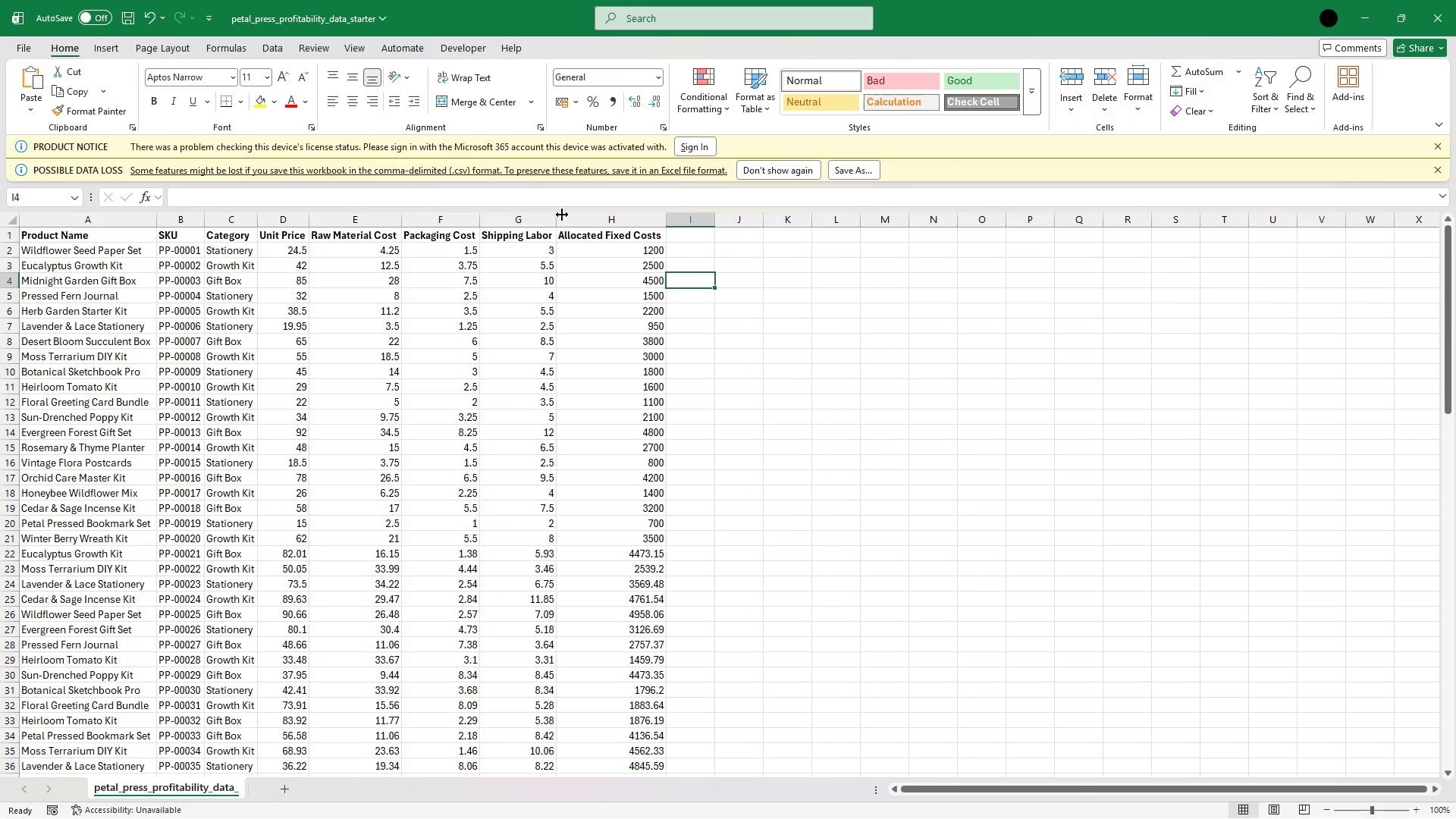 
double_click([558, 213])
 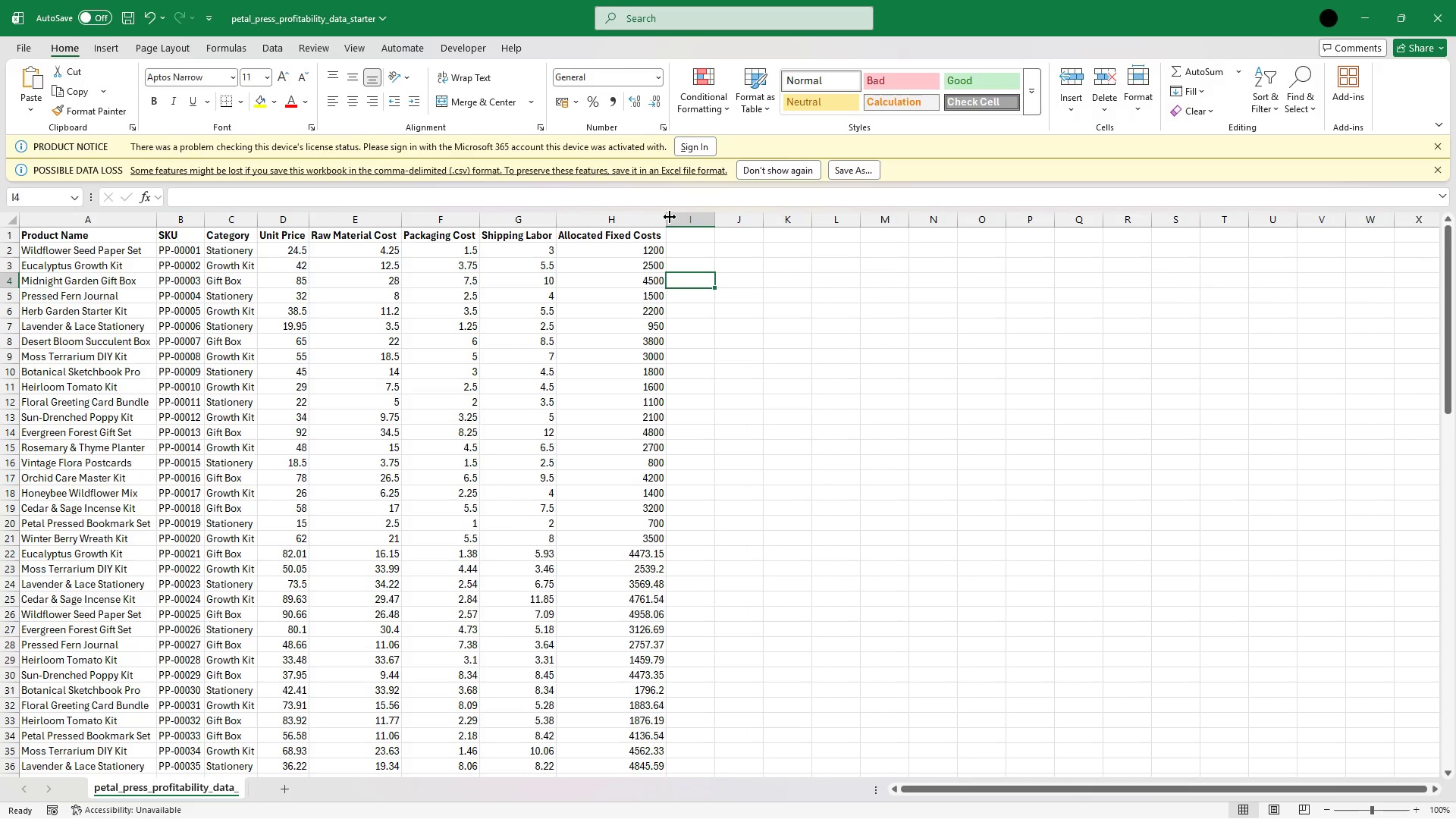 
left_click([667, 215])
 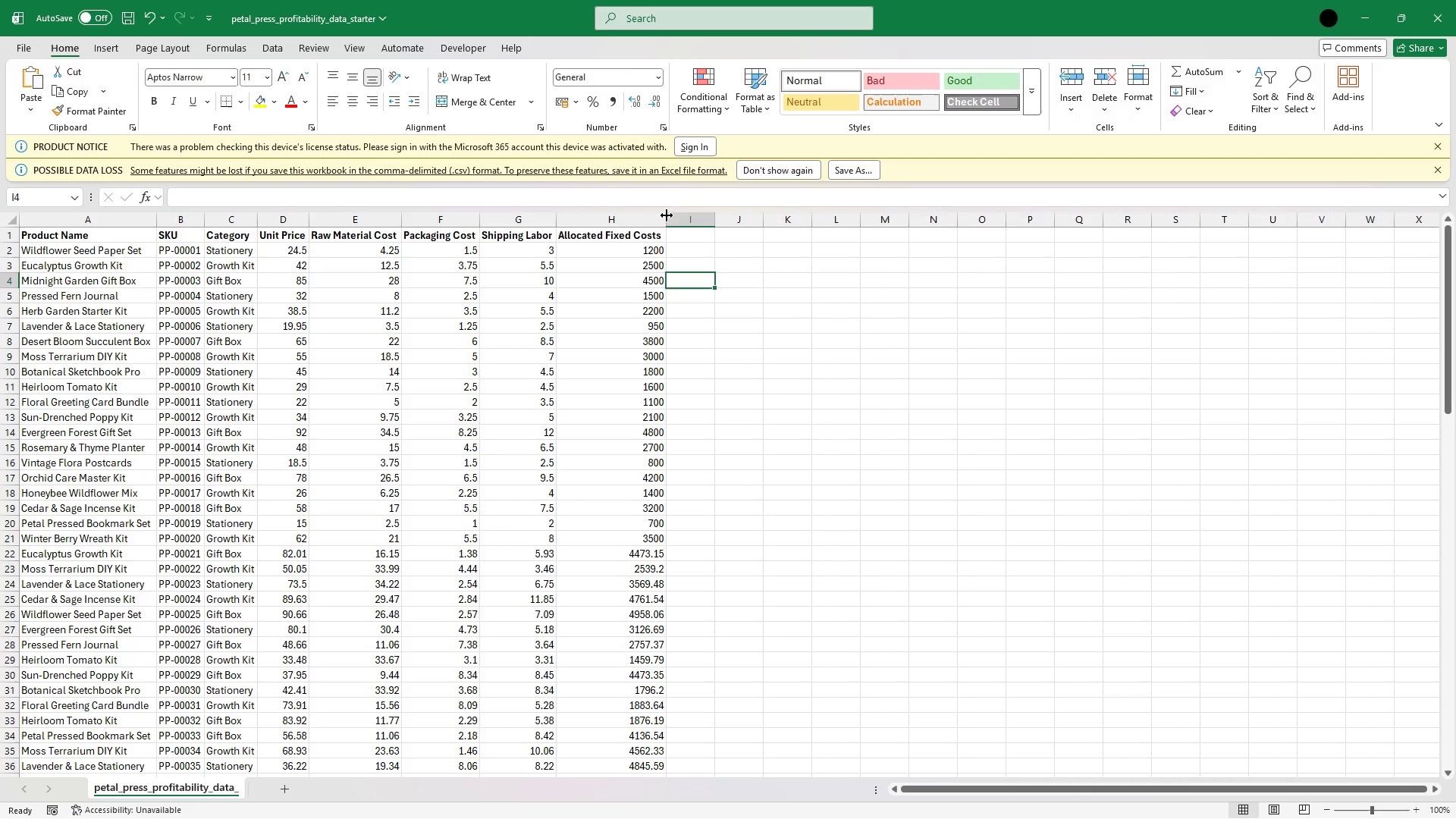 
left_click([667, 215])
 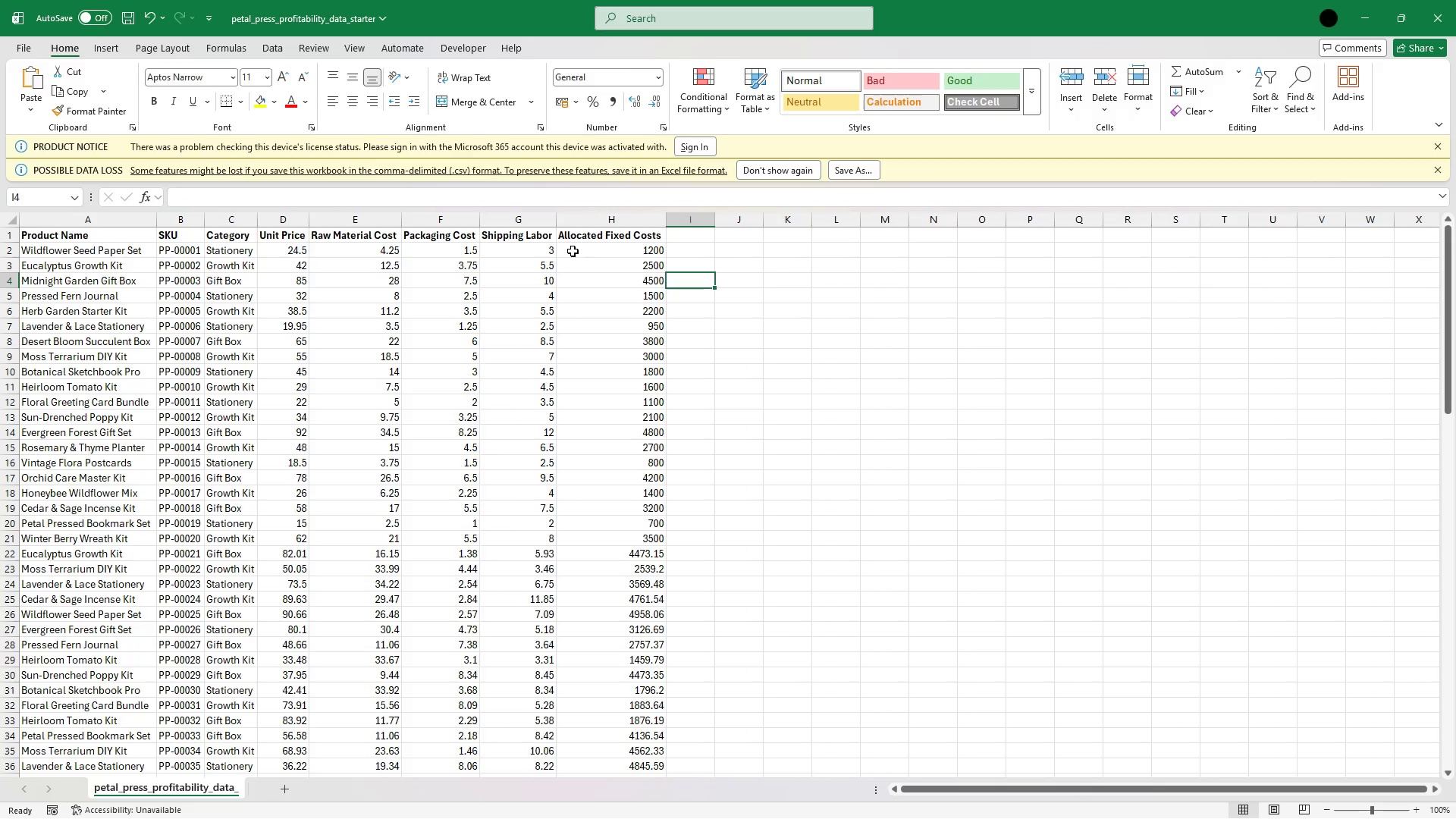 
left_click([571, 250])
 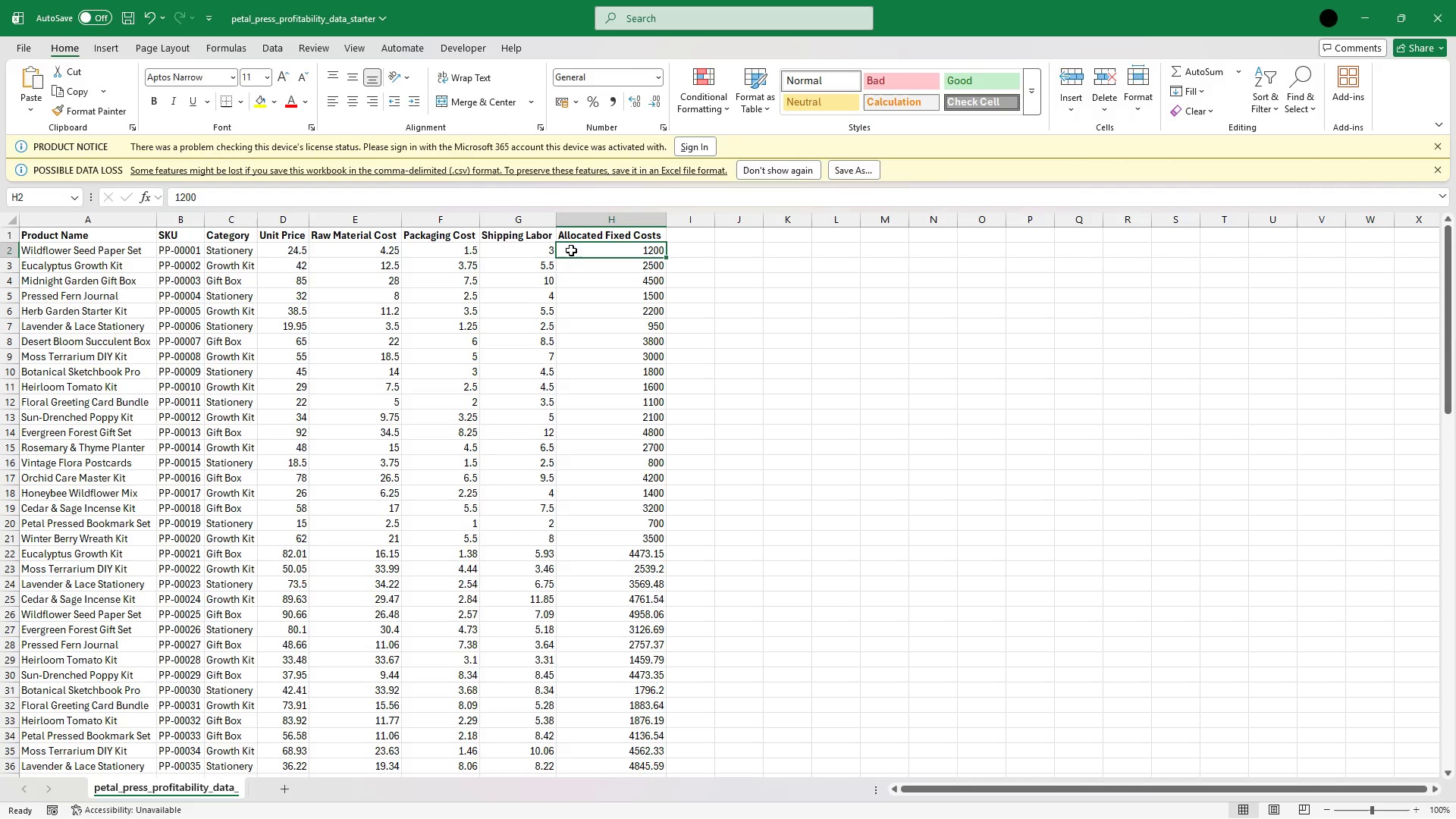 
key(Shift+ArrowLeft)
 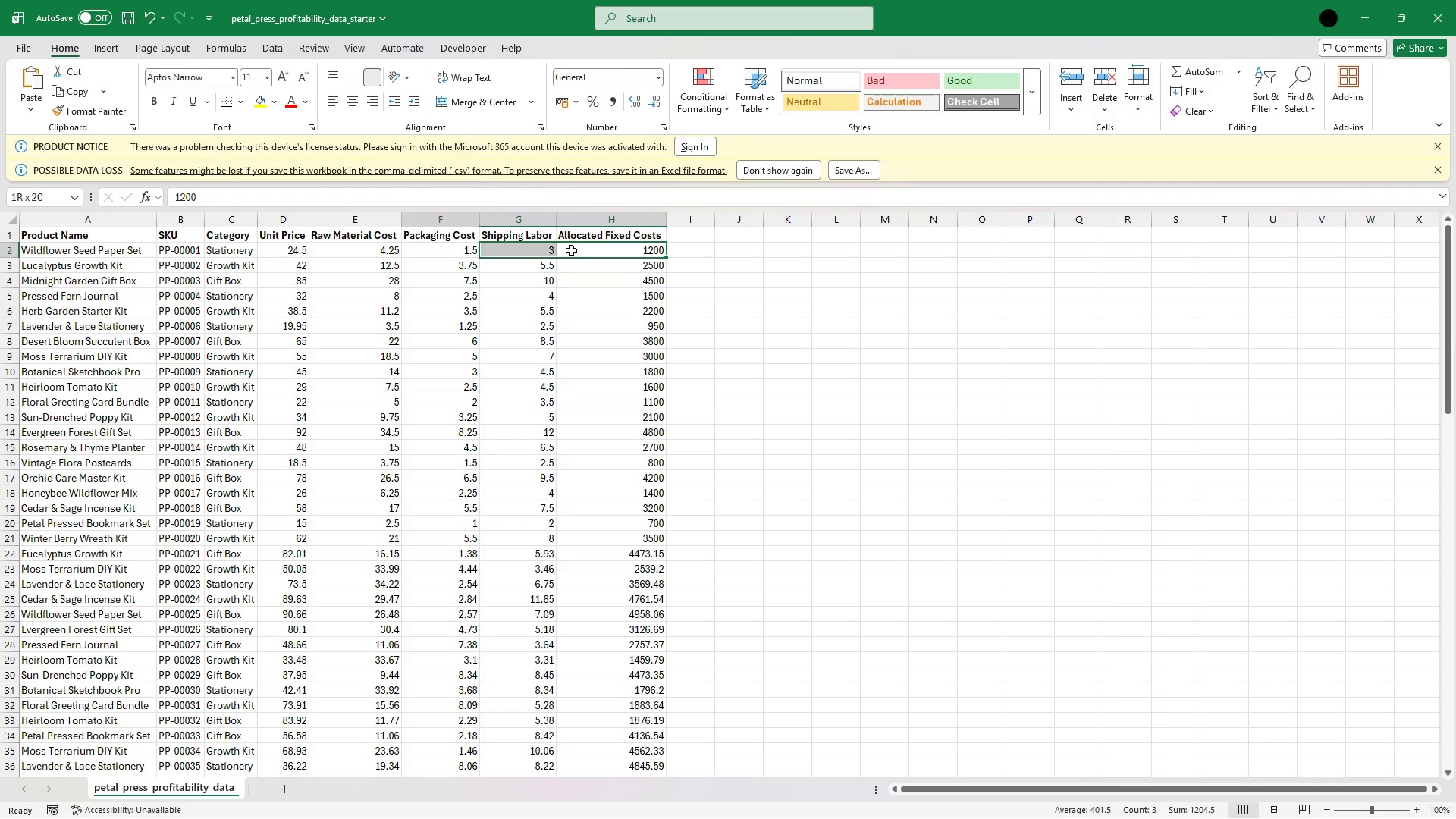 
hold_key(key=ArrowLeft, duration=0.34)
 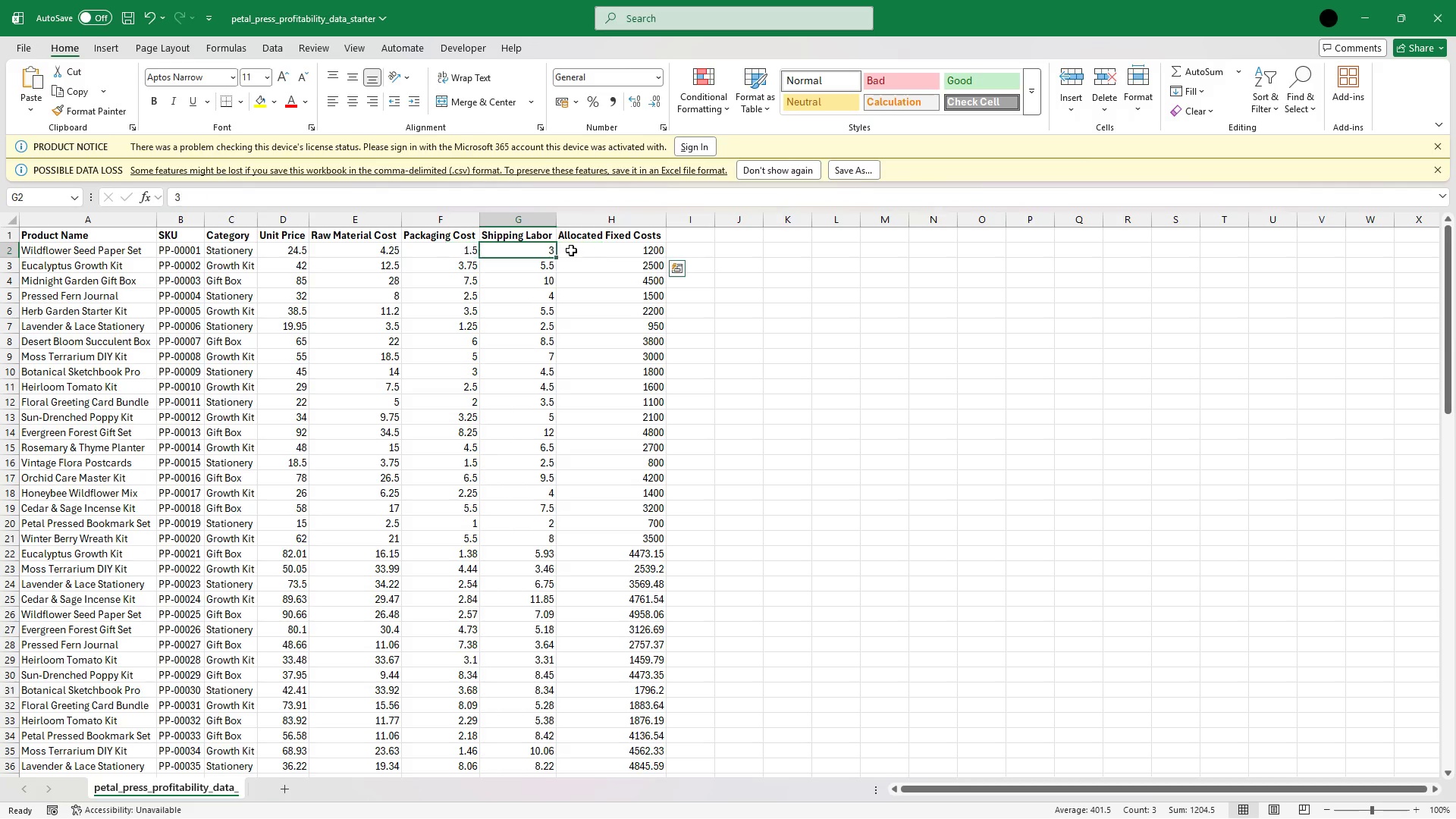 
key(ArrowLeft)
 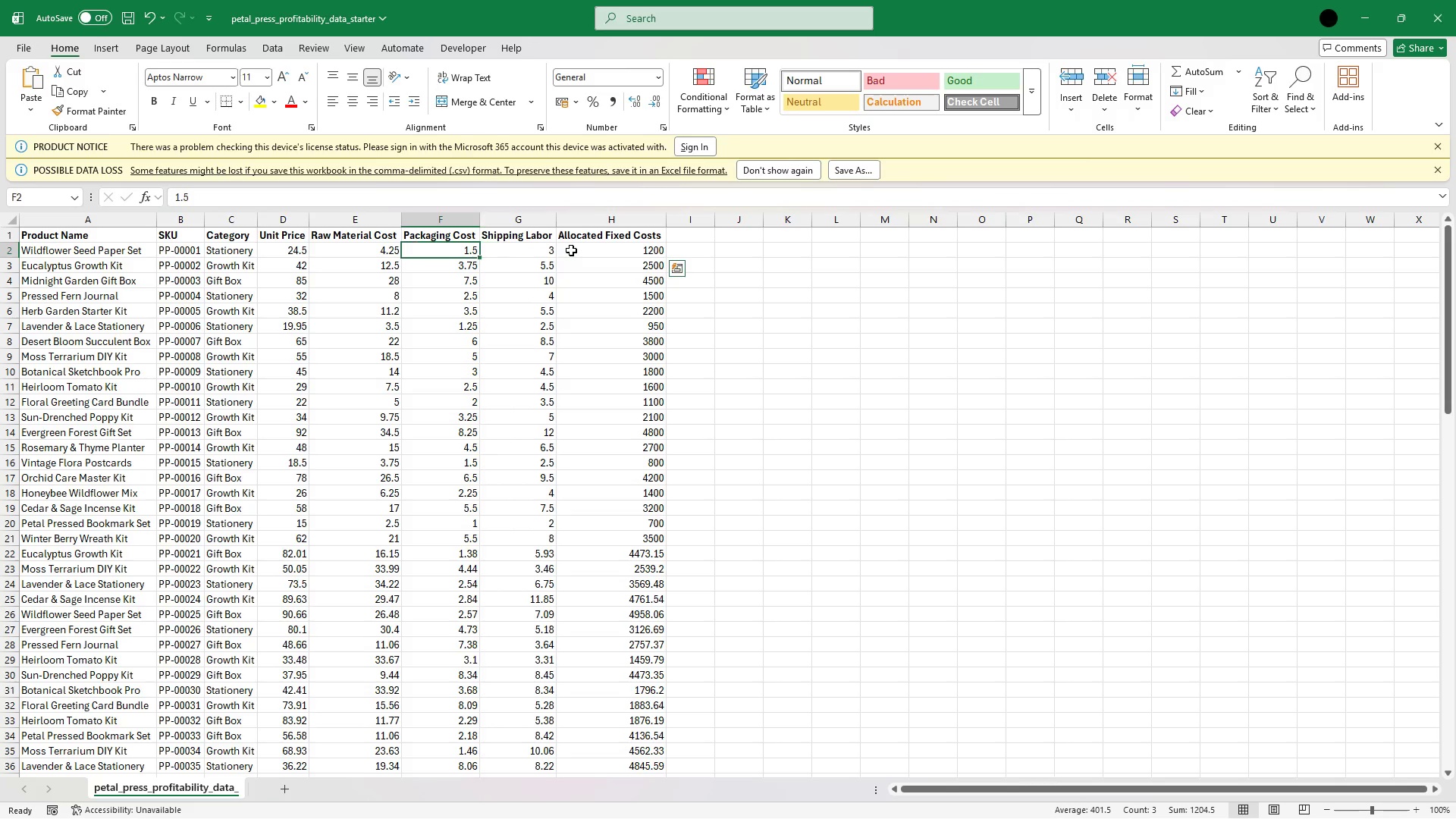 
key(ArrowLeft)
 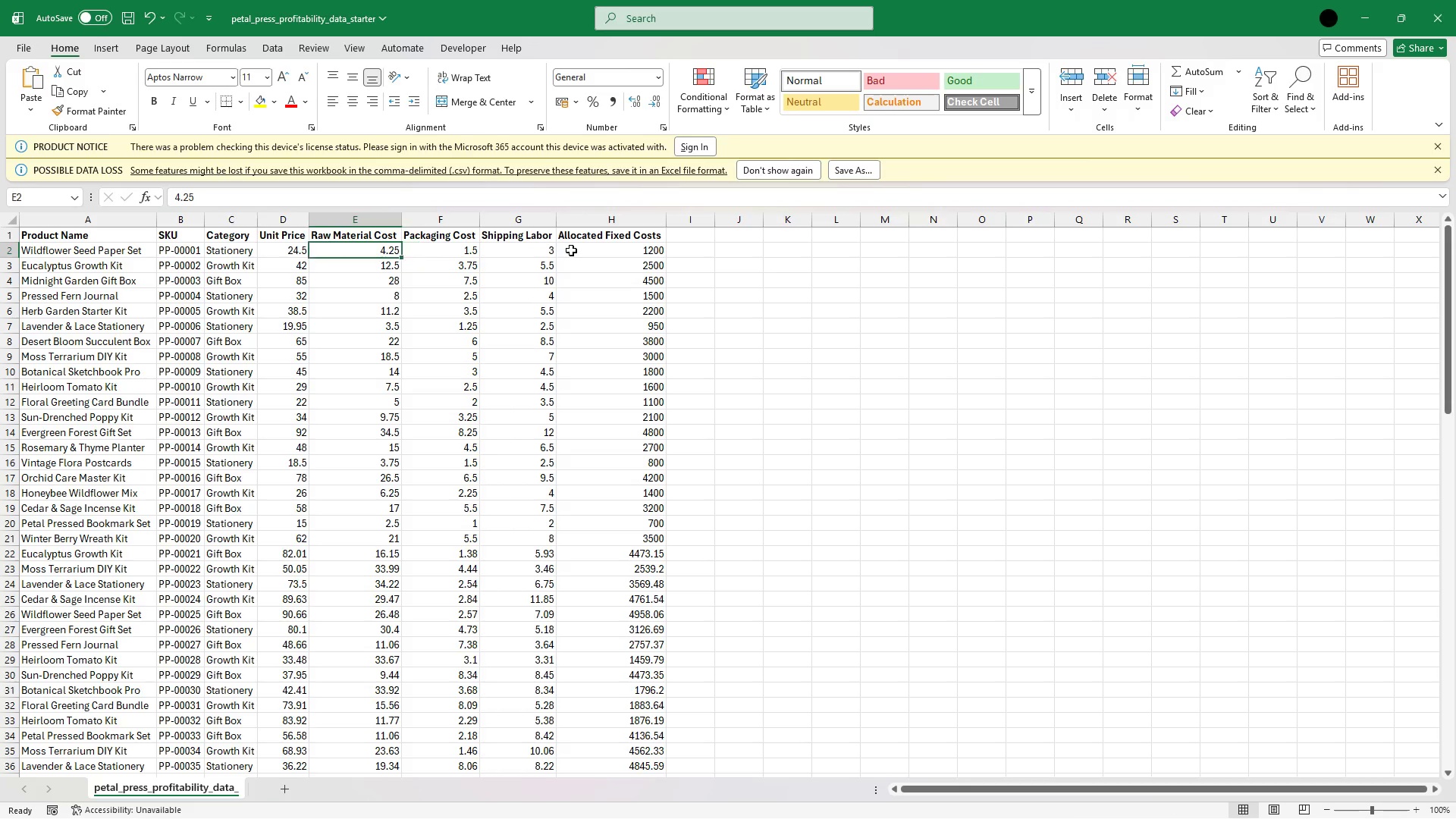 
key(ArrowLeft)
 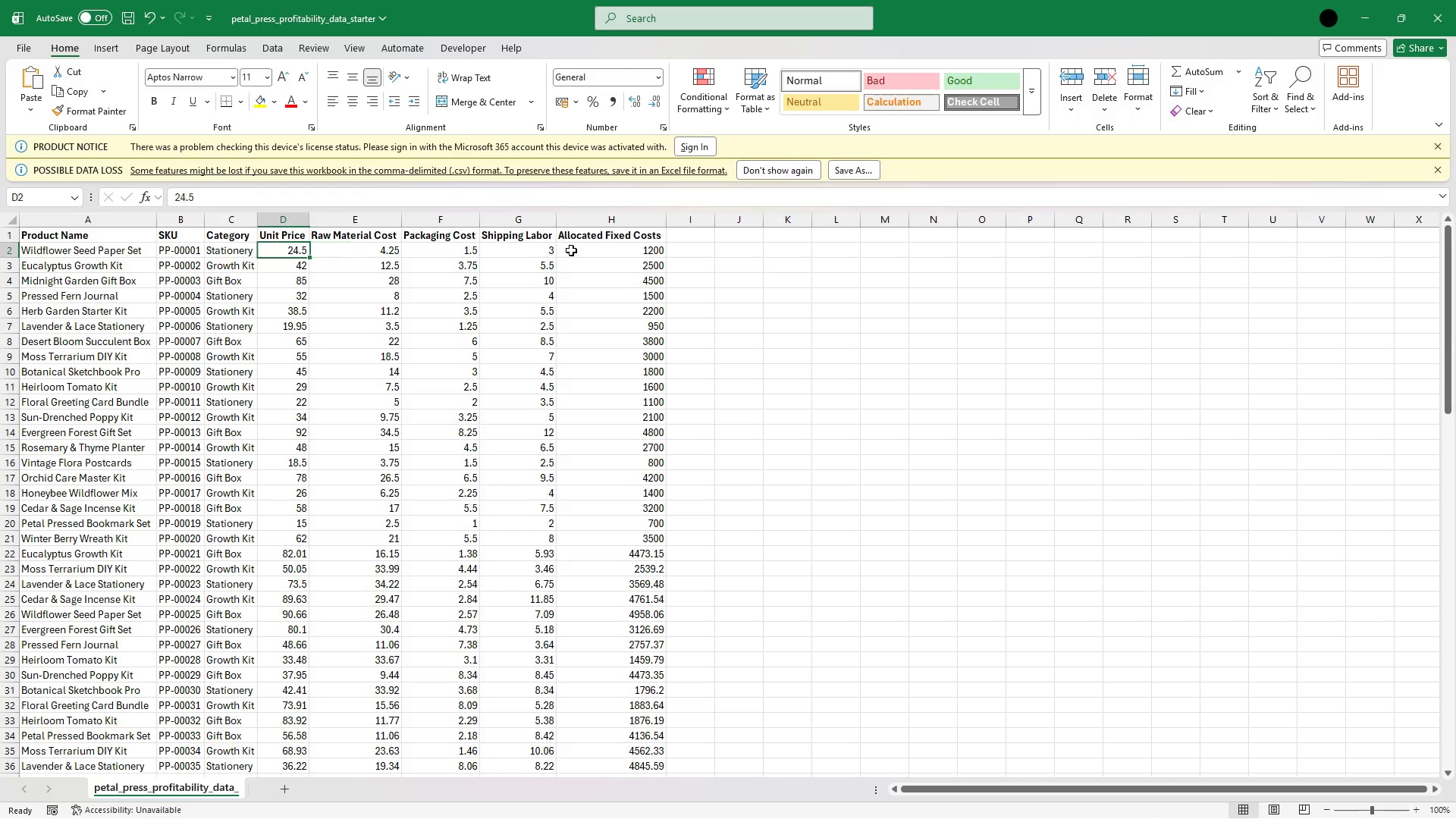 
key(ArrowLeft)
 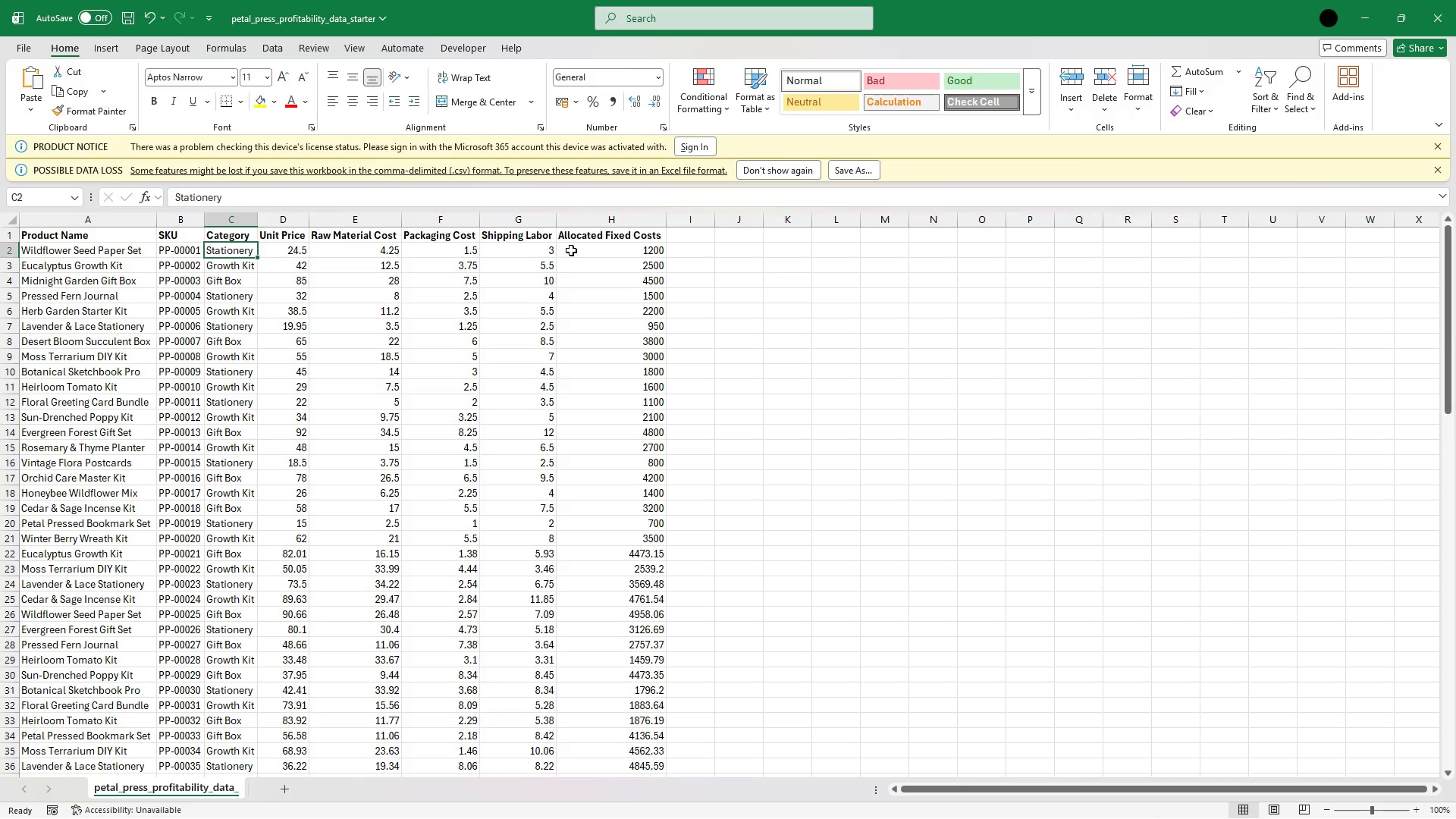 
key(ArrowLeft)
 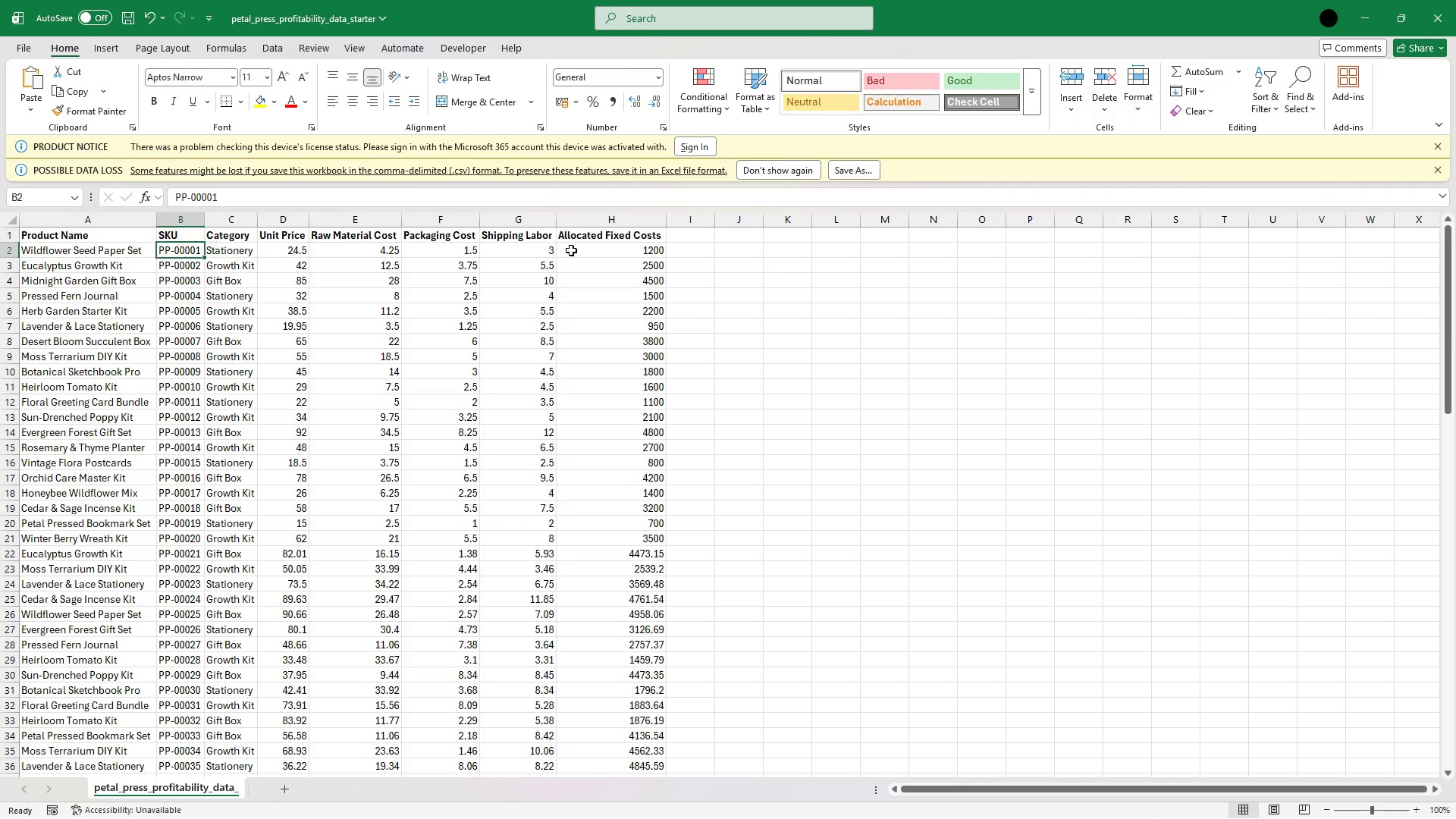 
key(ArrowLeft)
 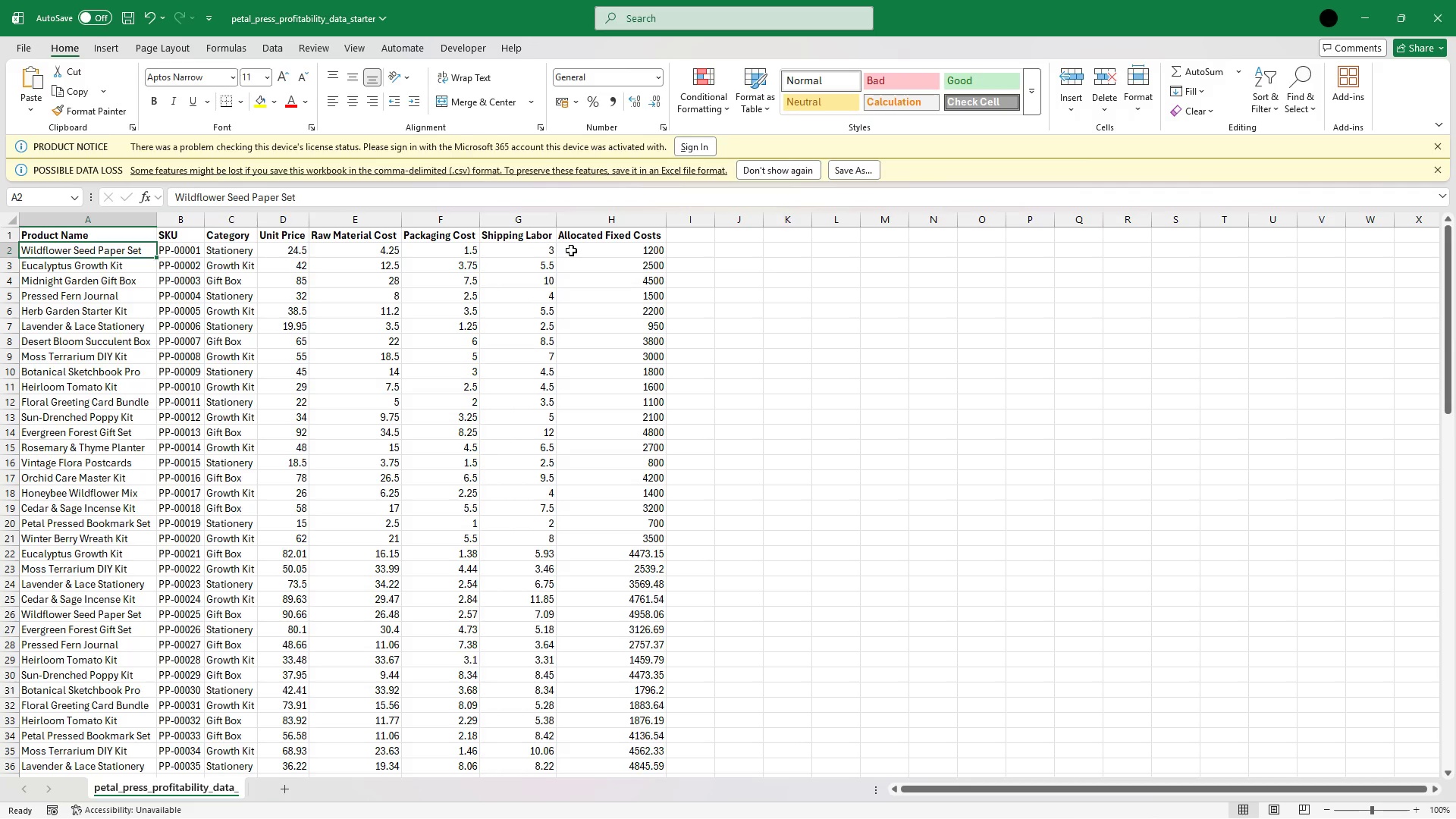 
key(ArrowDown)
 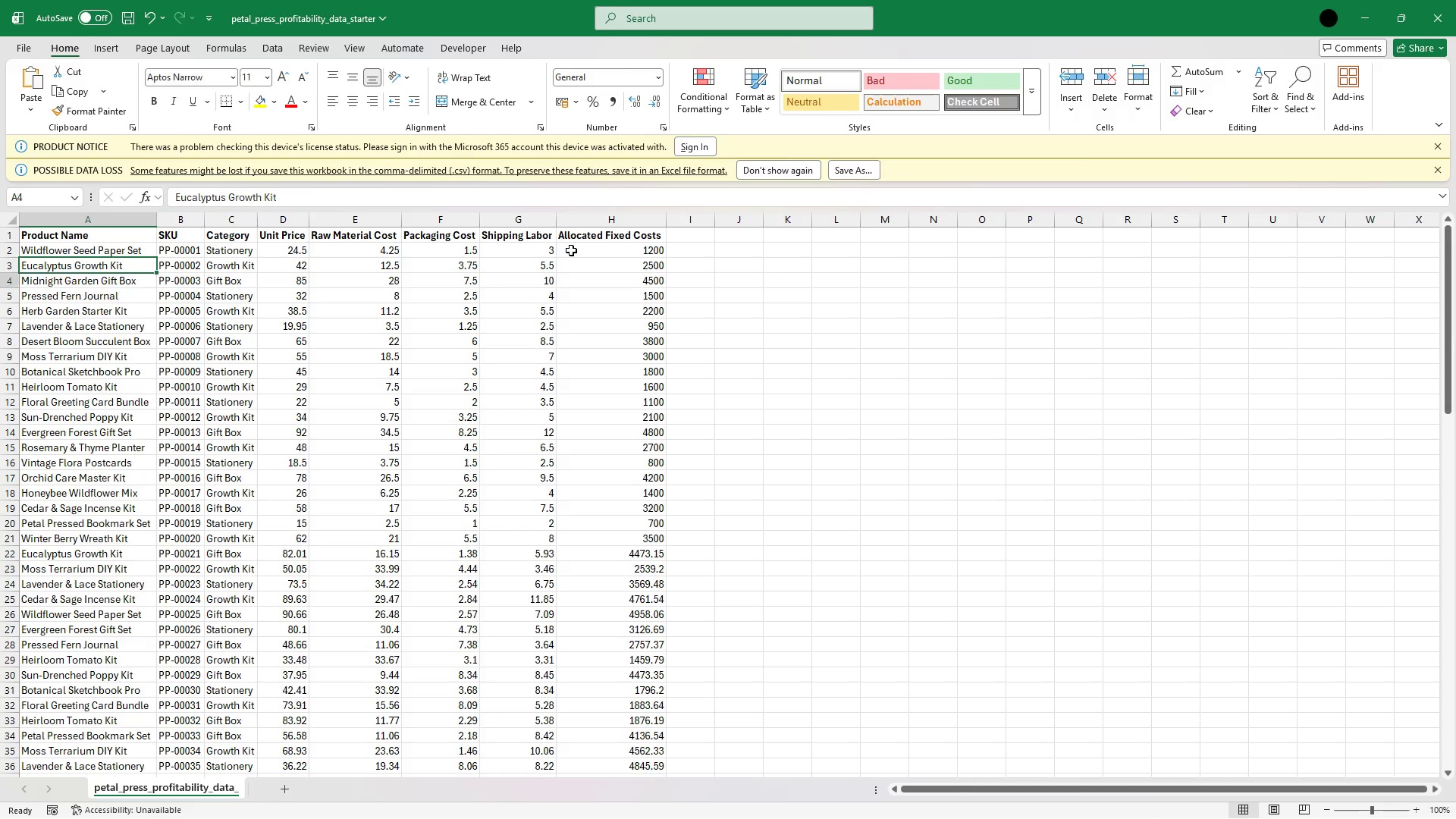 
key(ArrowDown)
 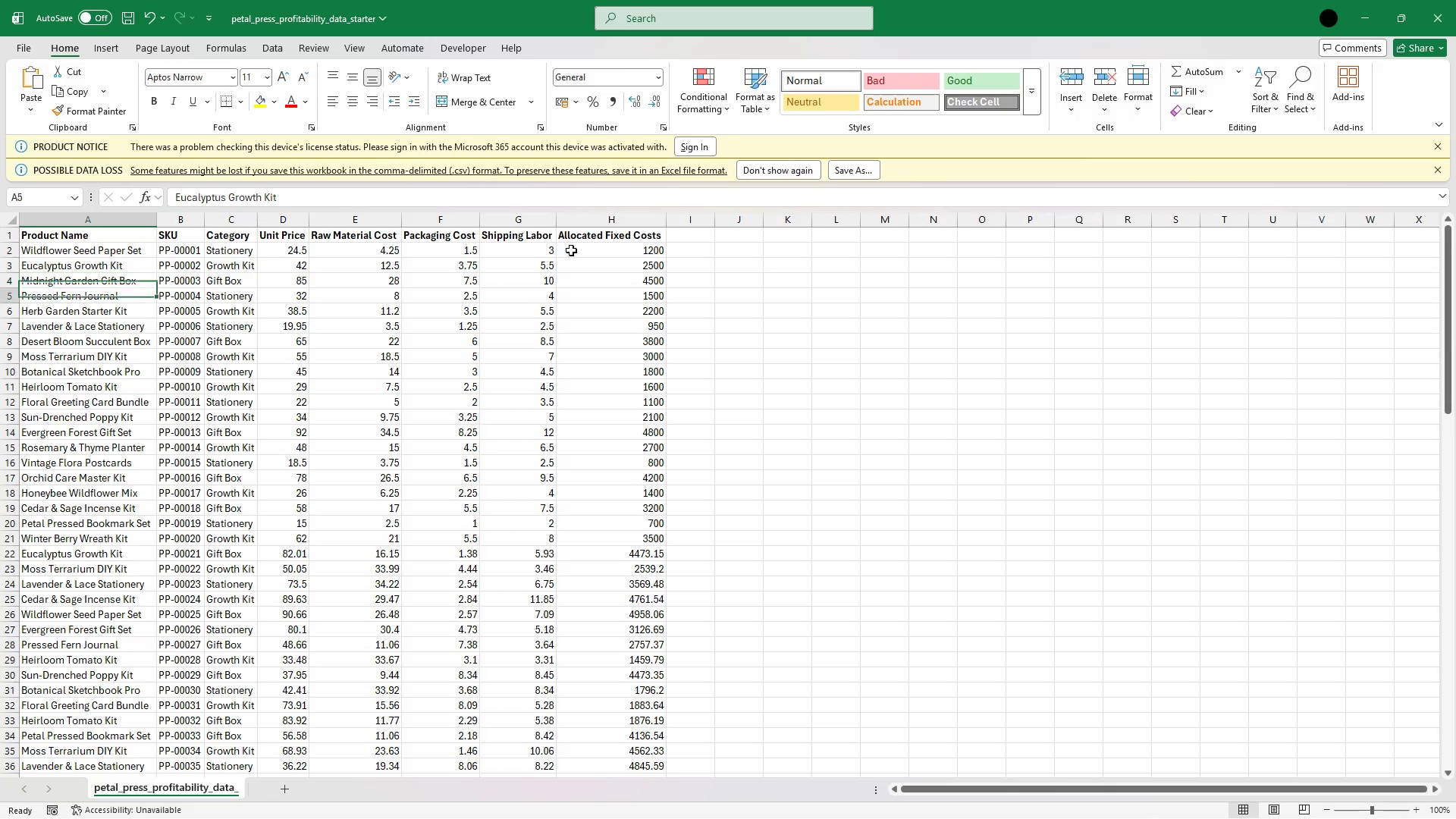 
key(ArrowDown)
 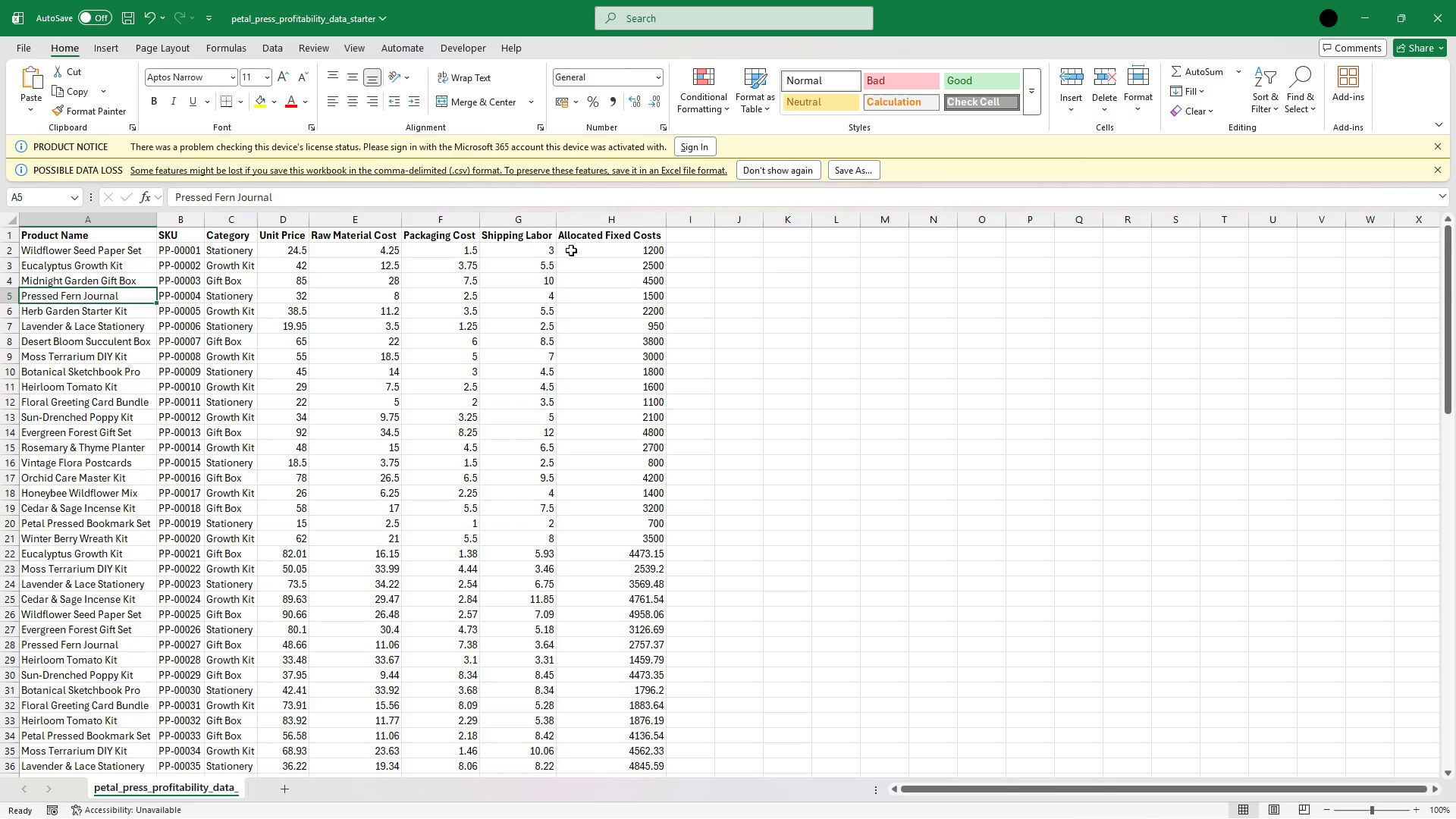 
key(ArrowDown)
 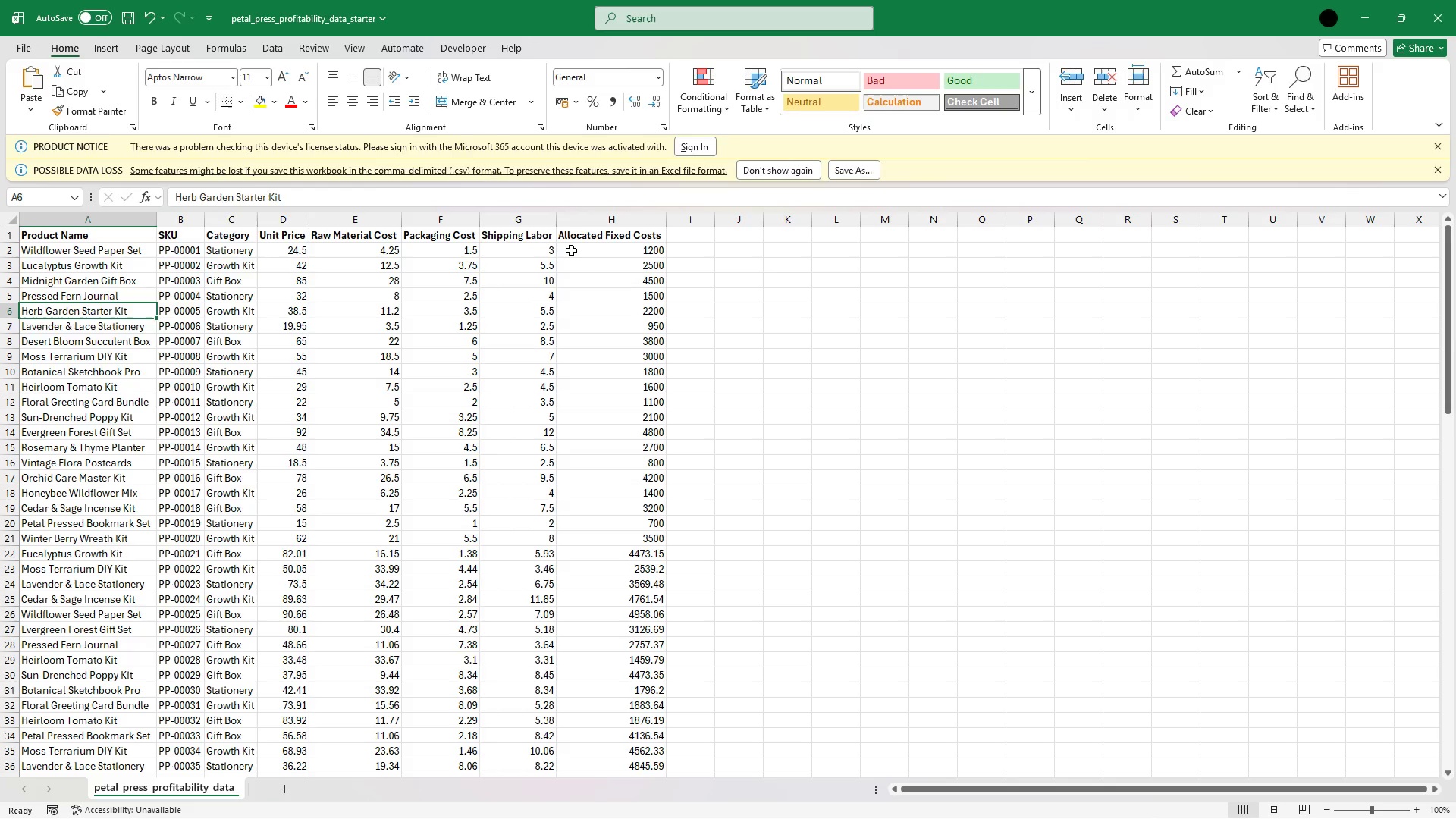 
key(ArrowDown)
 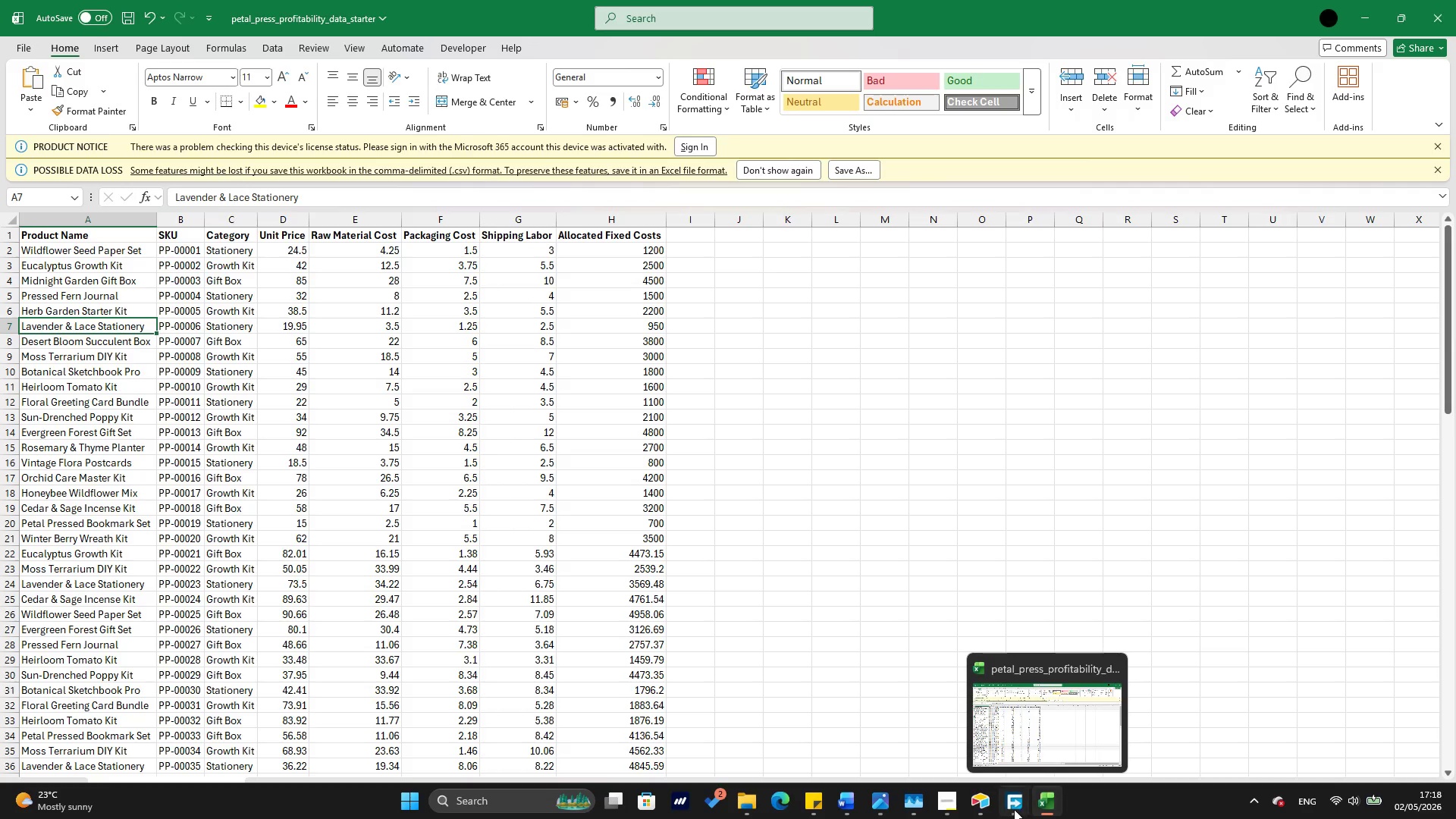 
left_click([975, 800])
 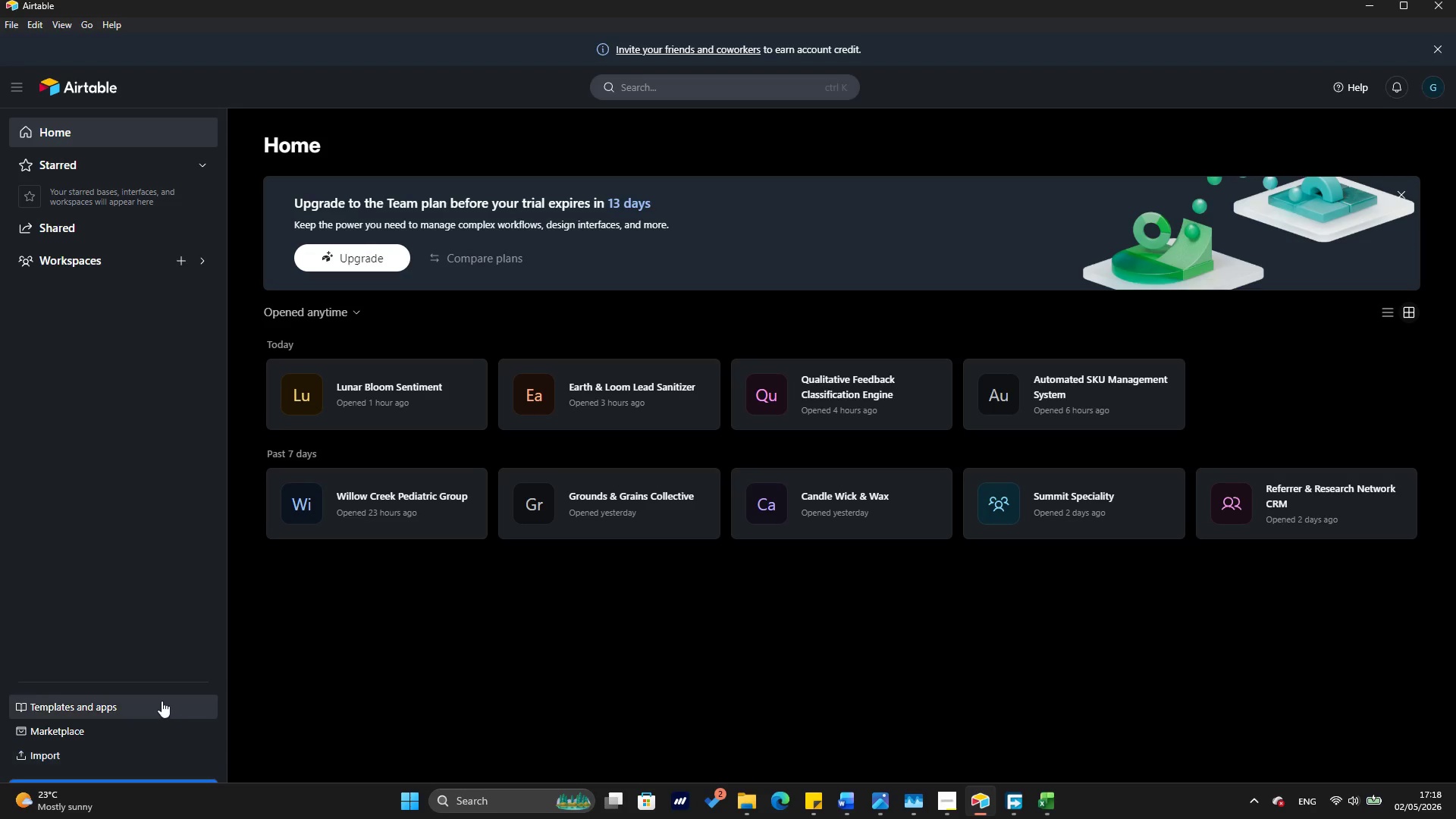 
left_click([173, 790])
 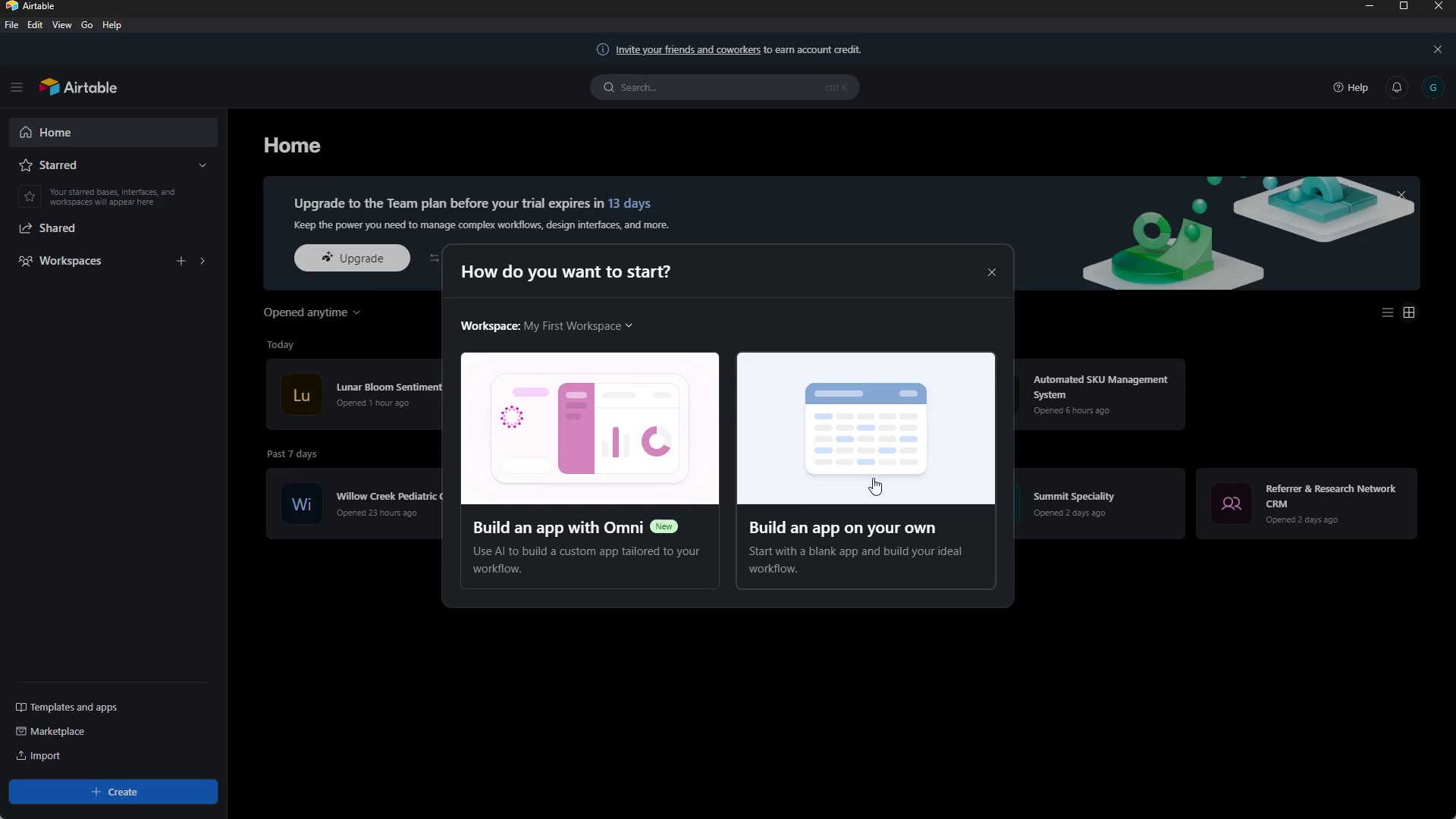 
left_click([880, 475])
 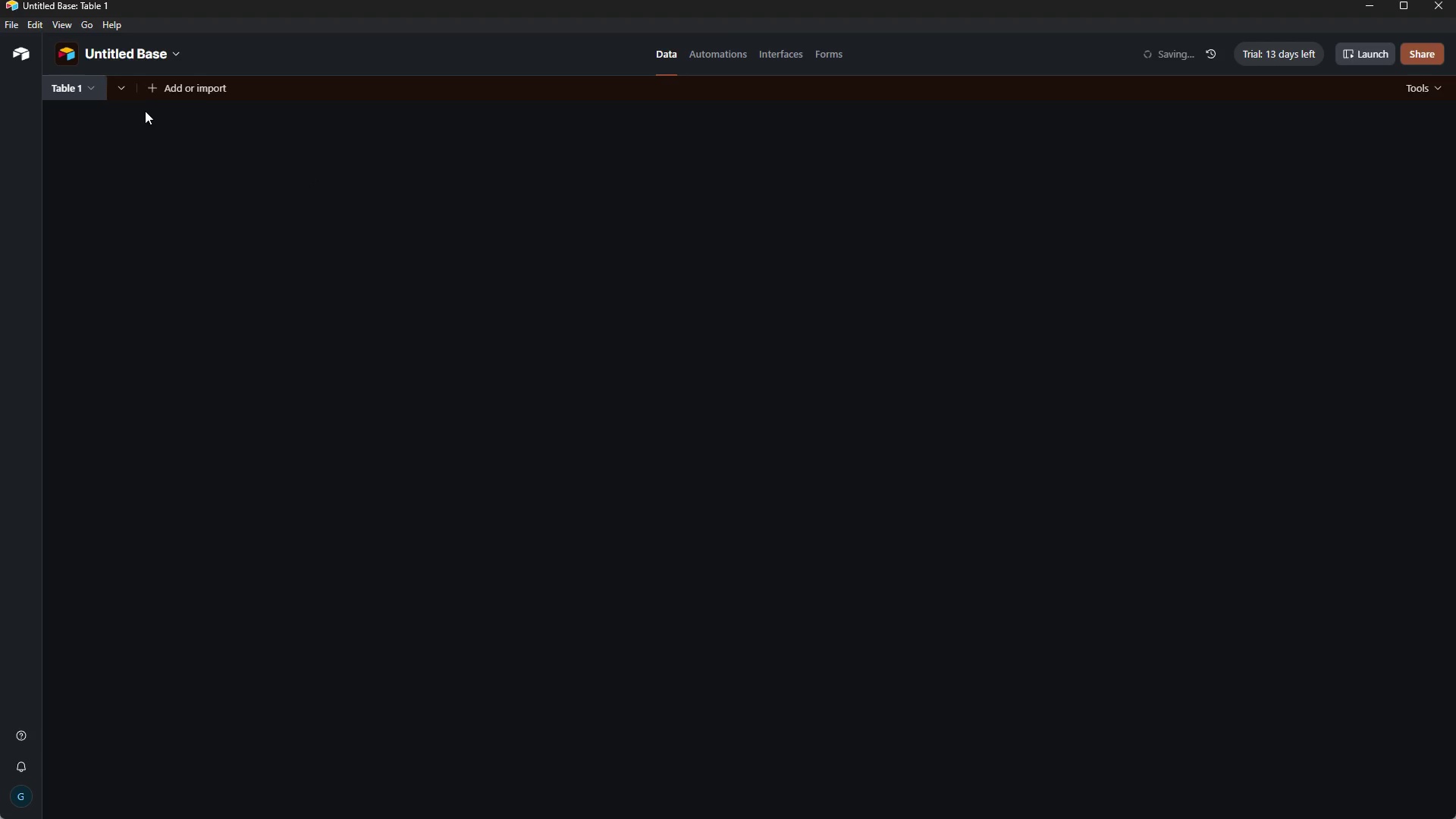 
wait(7.0)
 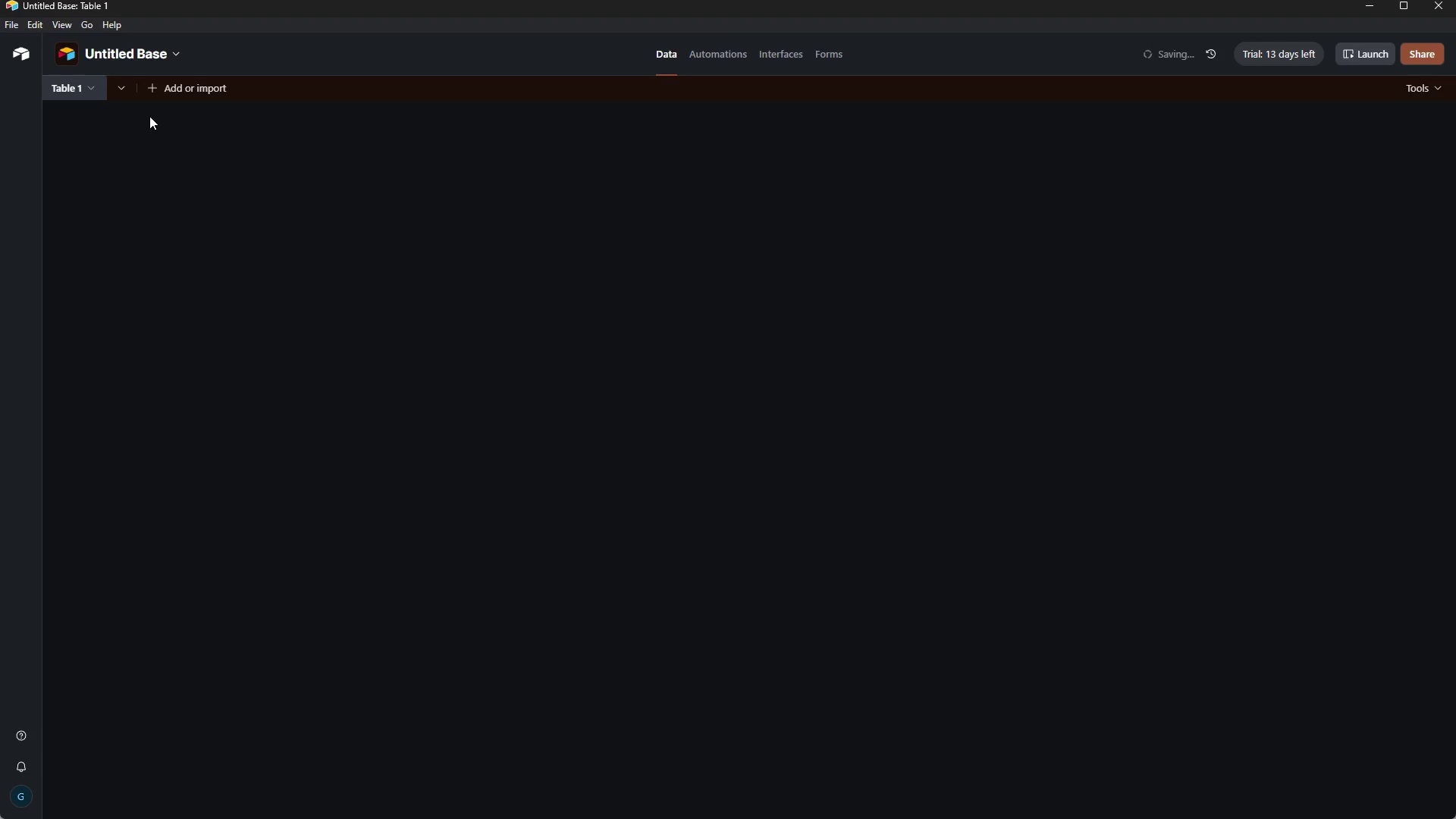 
left_click([103, 52])
 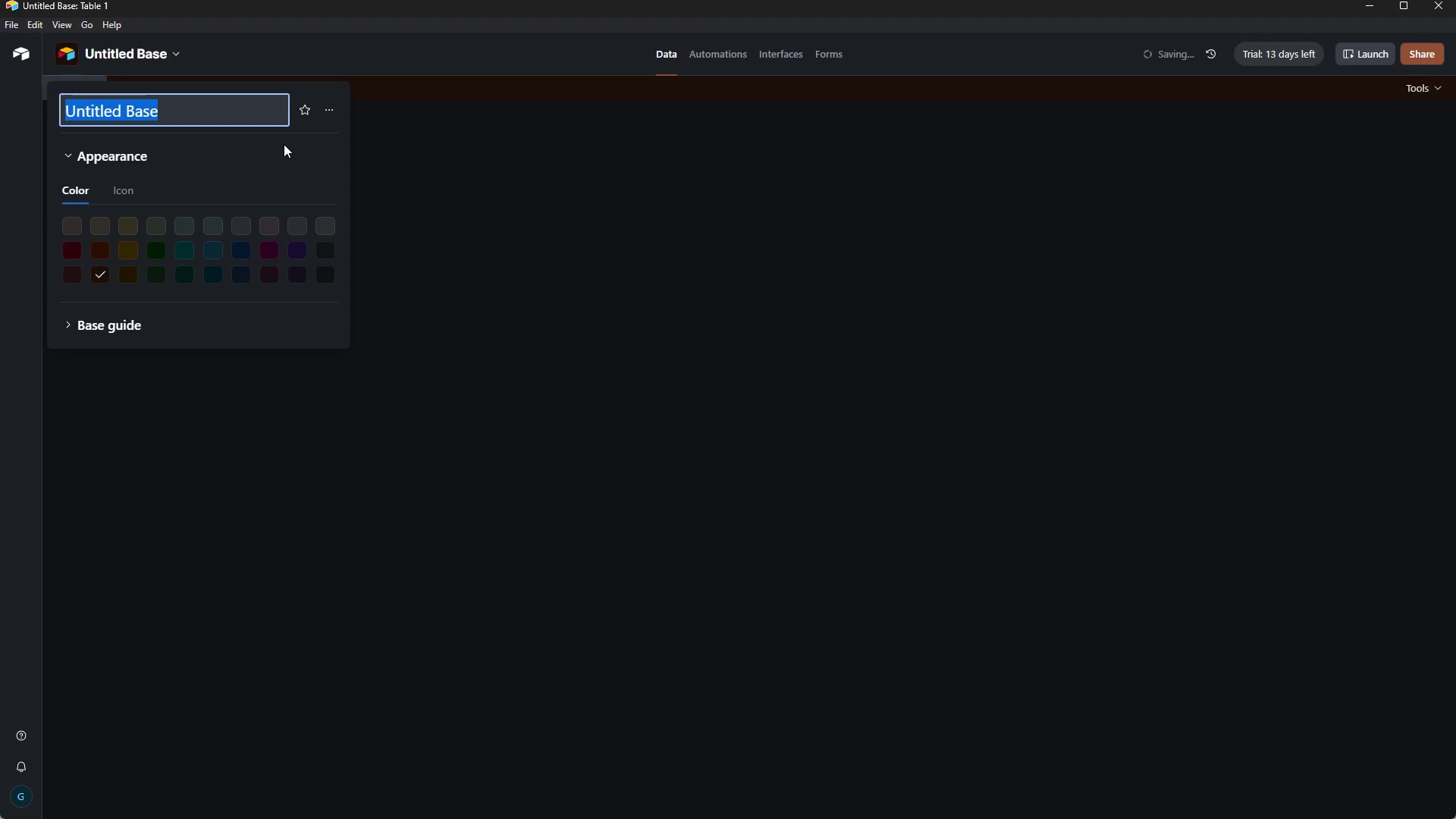 
key(Backspace)
type(Predictib)
key(Backspace)
 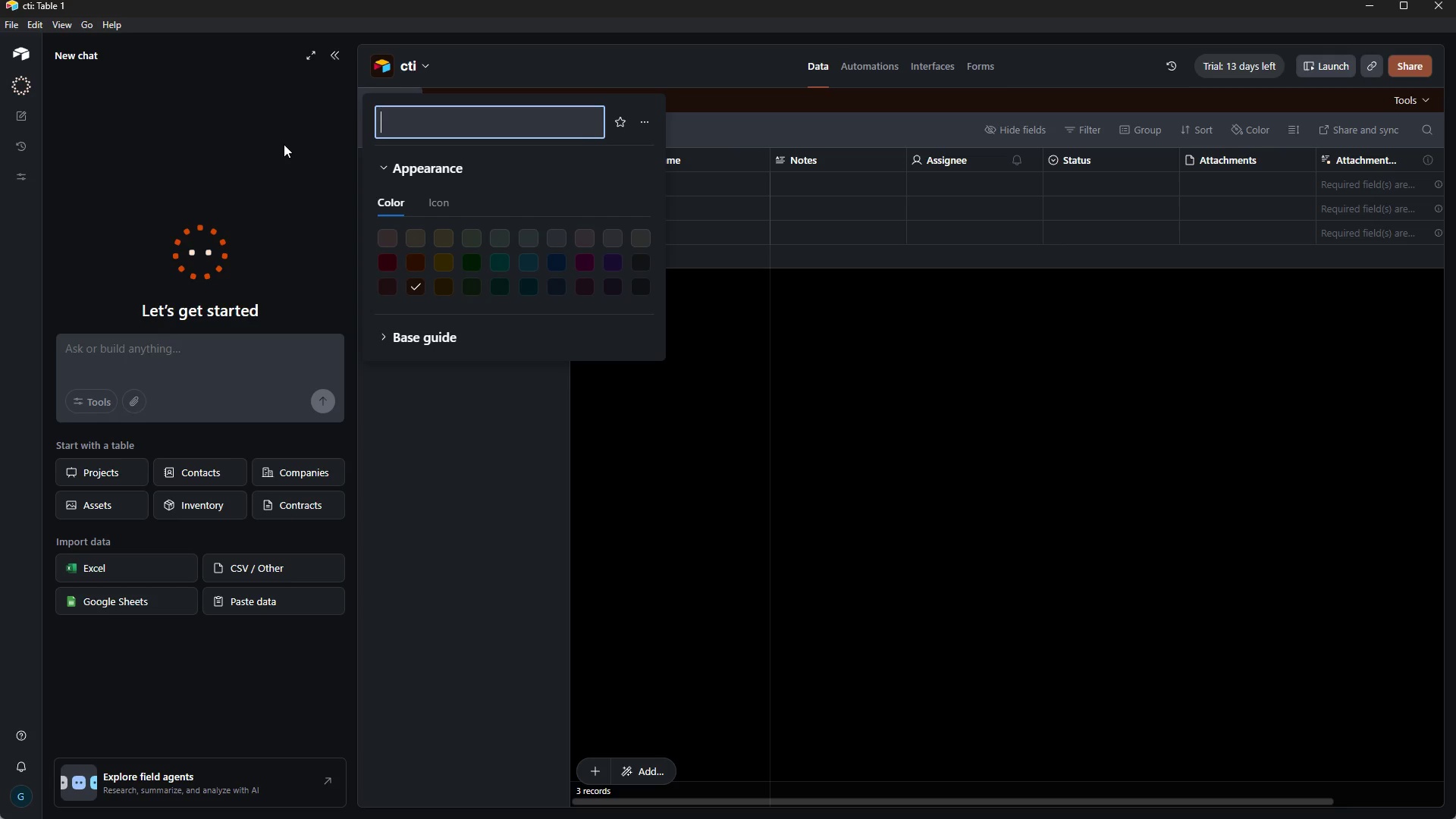 
wait(214.53)
 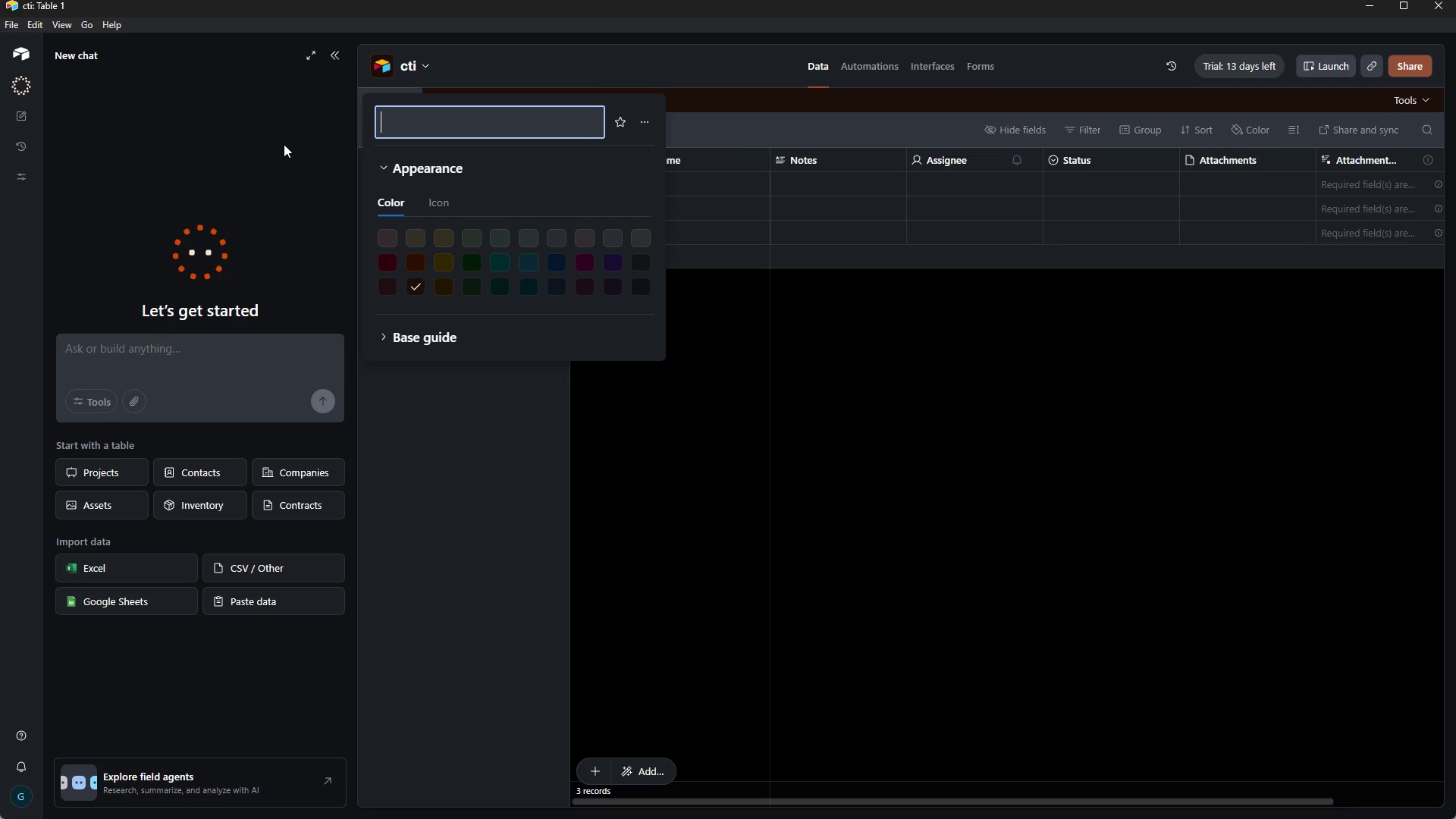 
left_click([337, 59])
 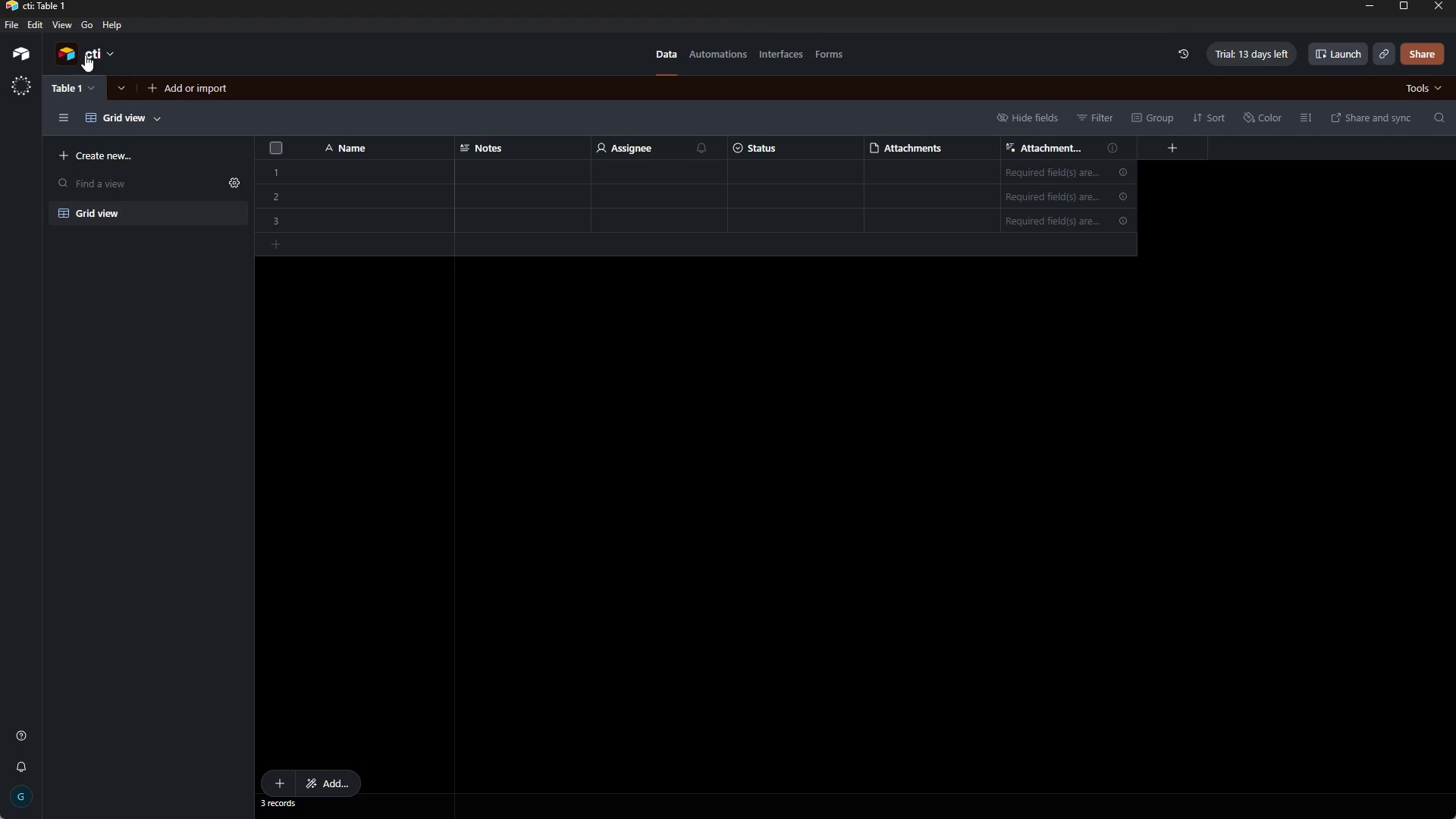 
double_click([88, 54])
 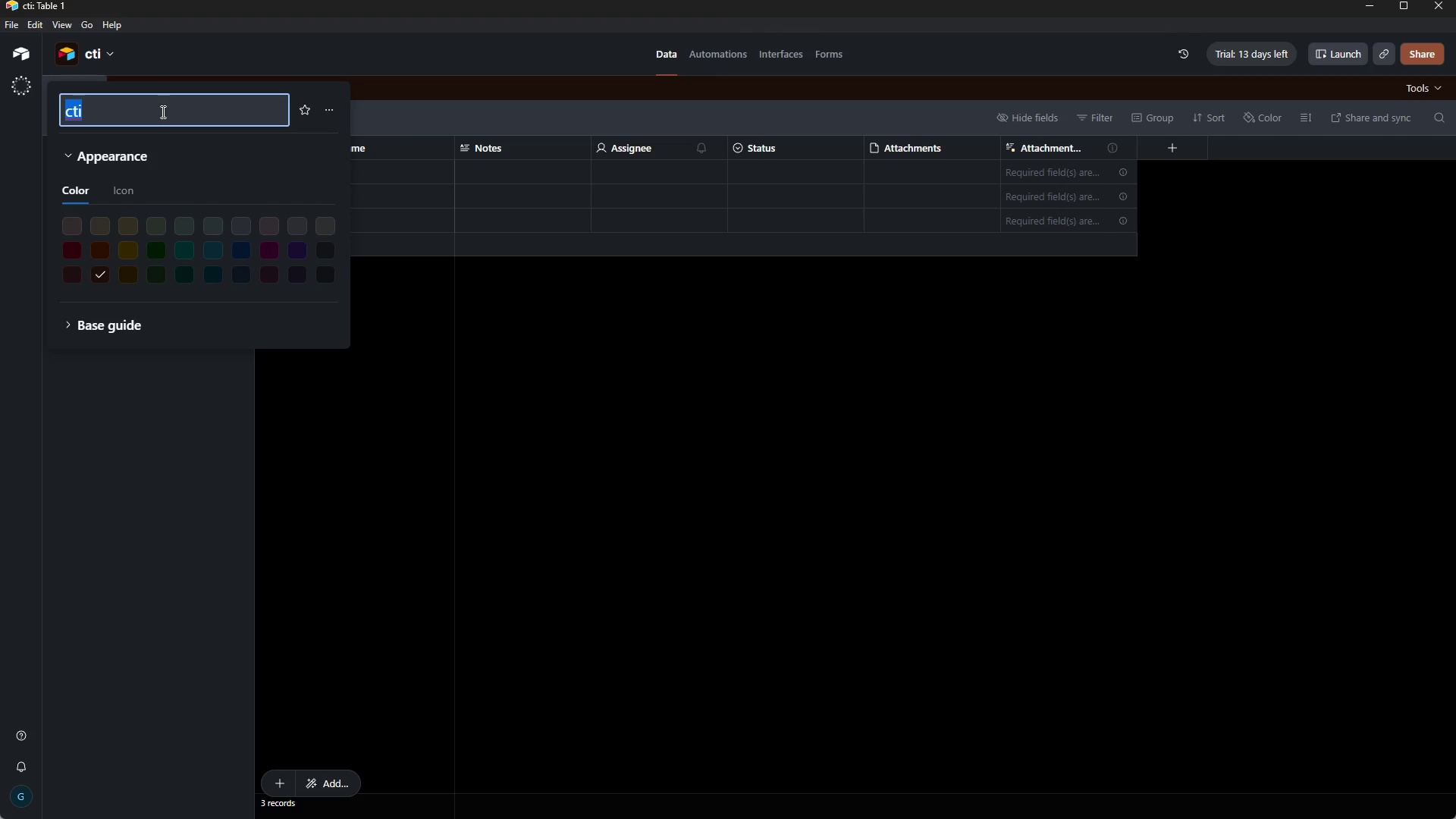 
left_click([162, 111])
 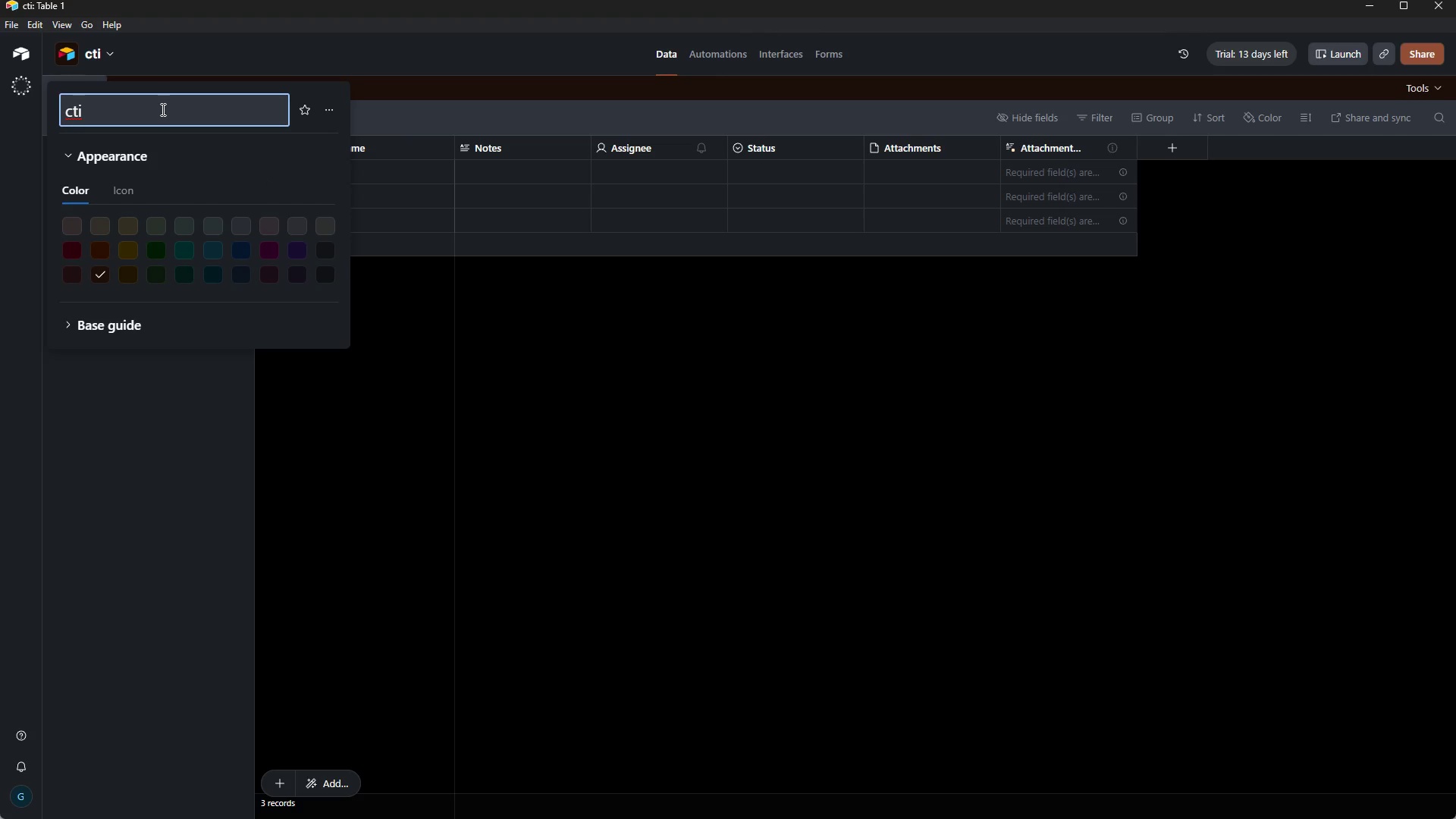 
key(Backspace)
 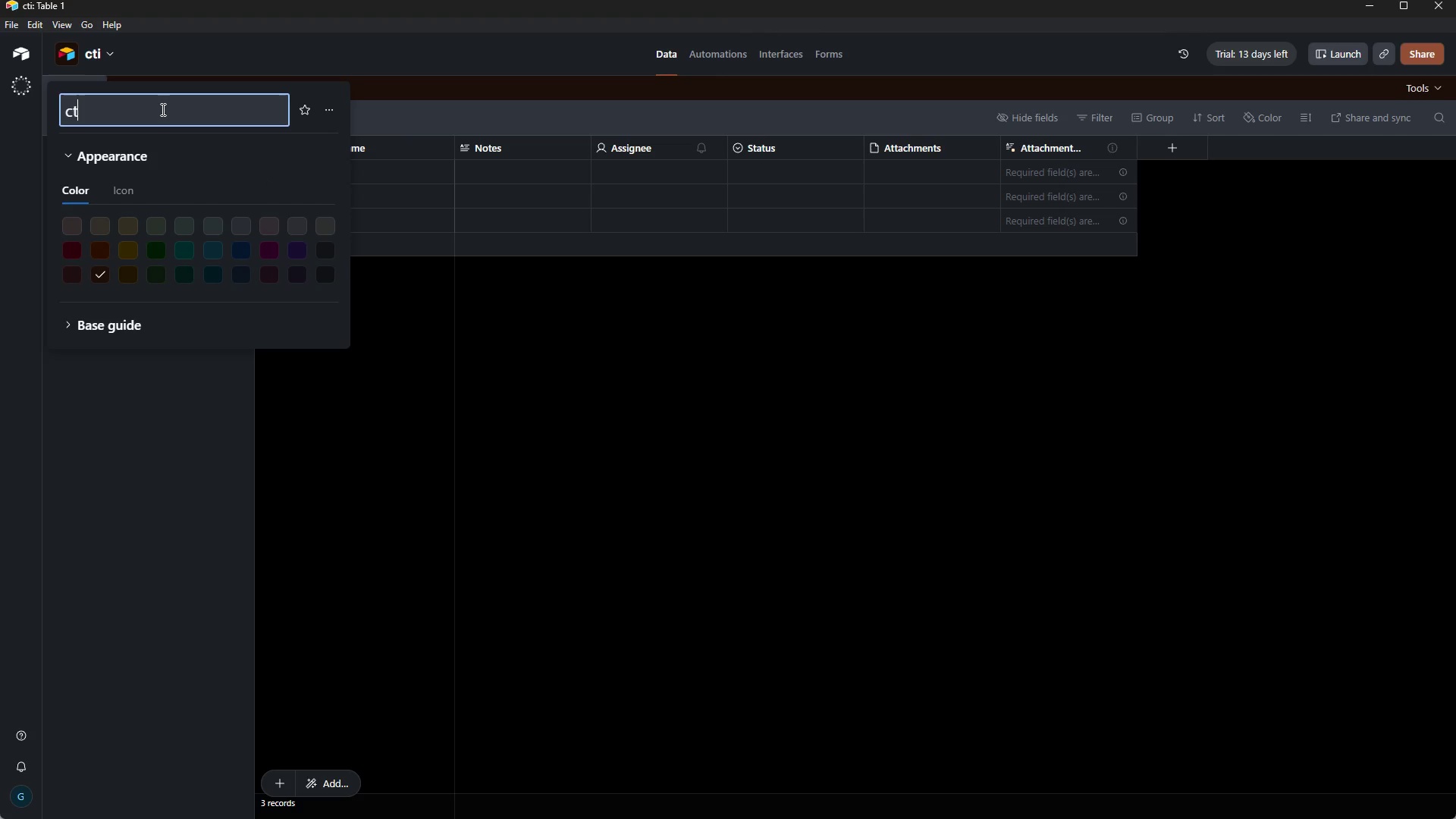 
key(Backspace)
 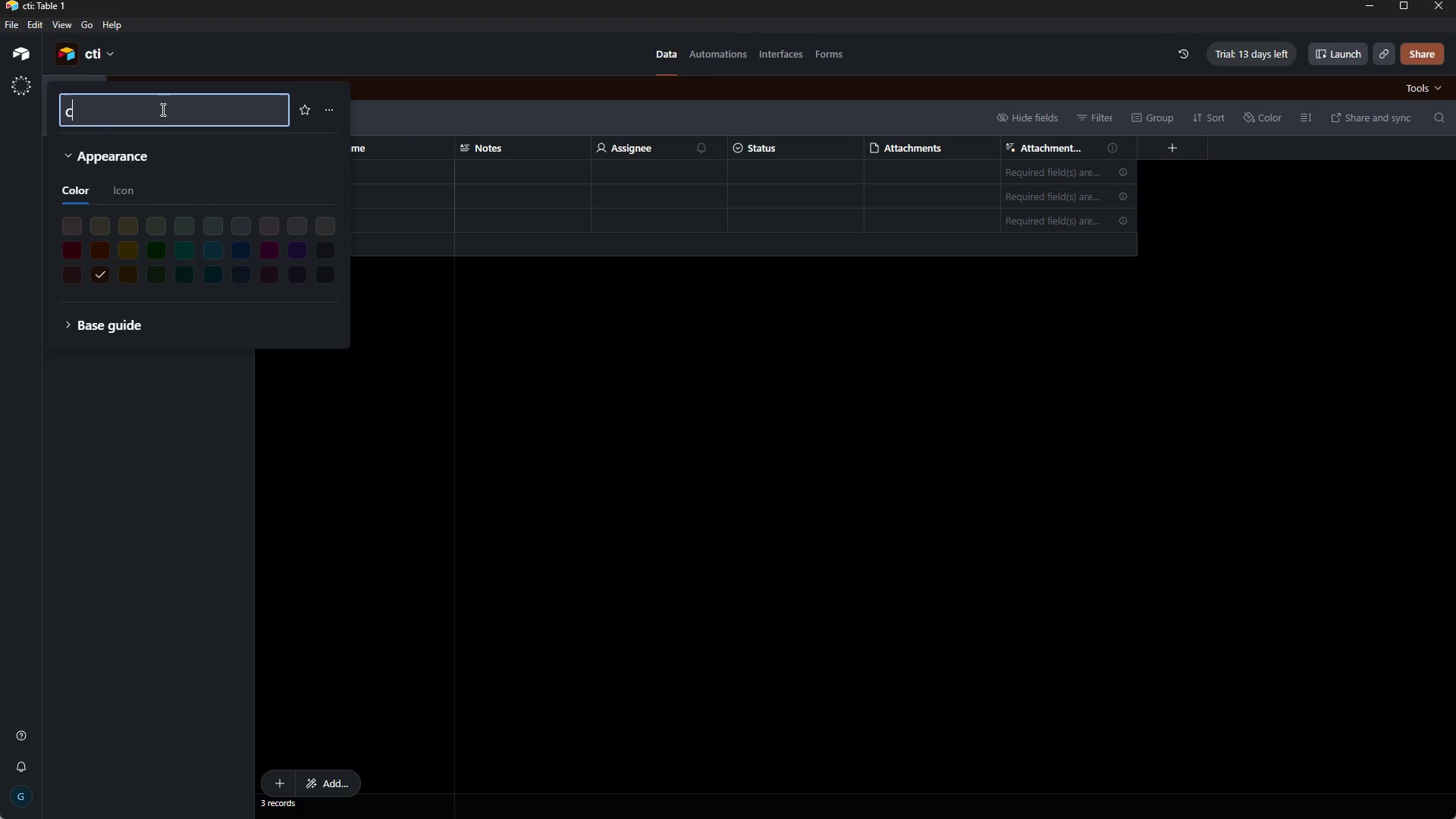 
key(Backspace)
 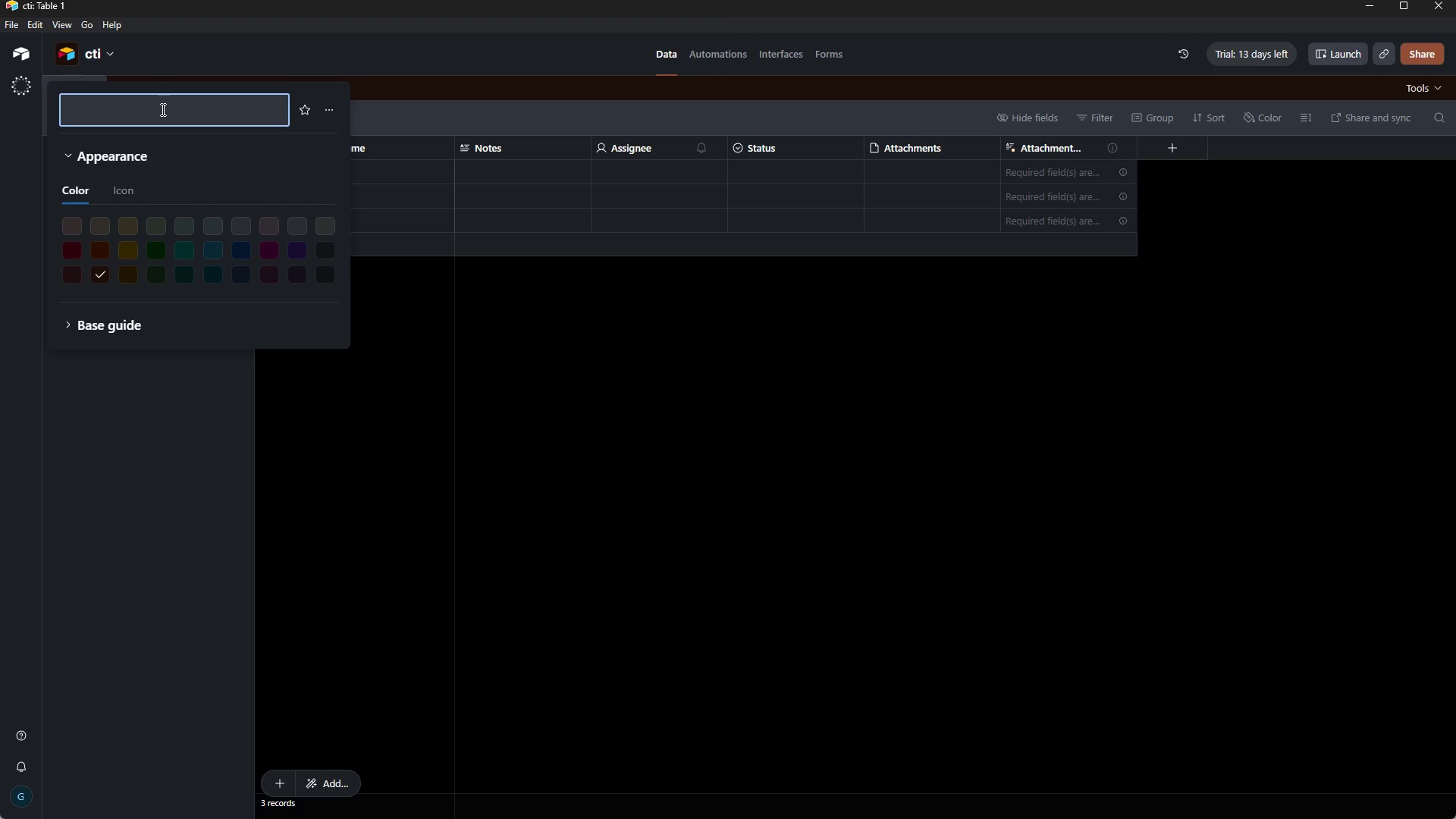 
type(Productive )
 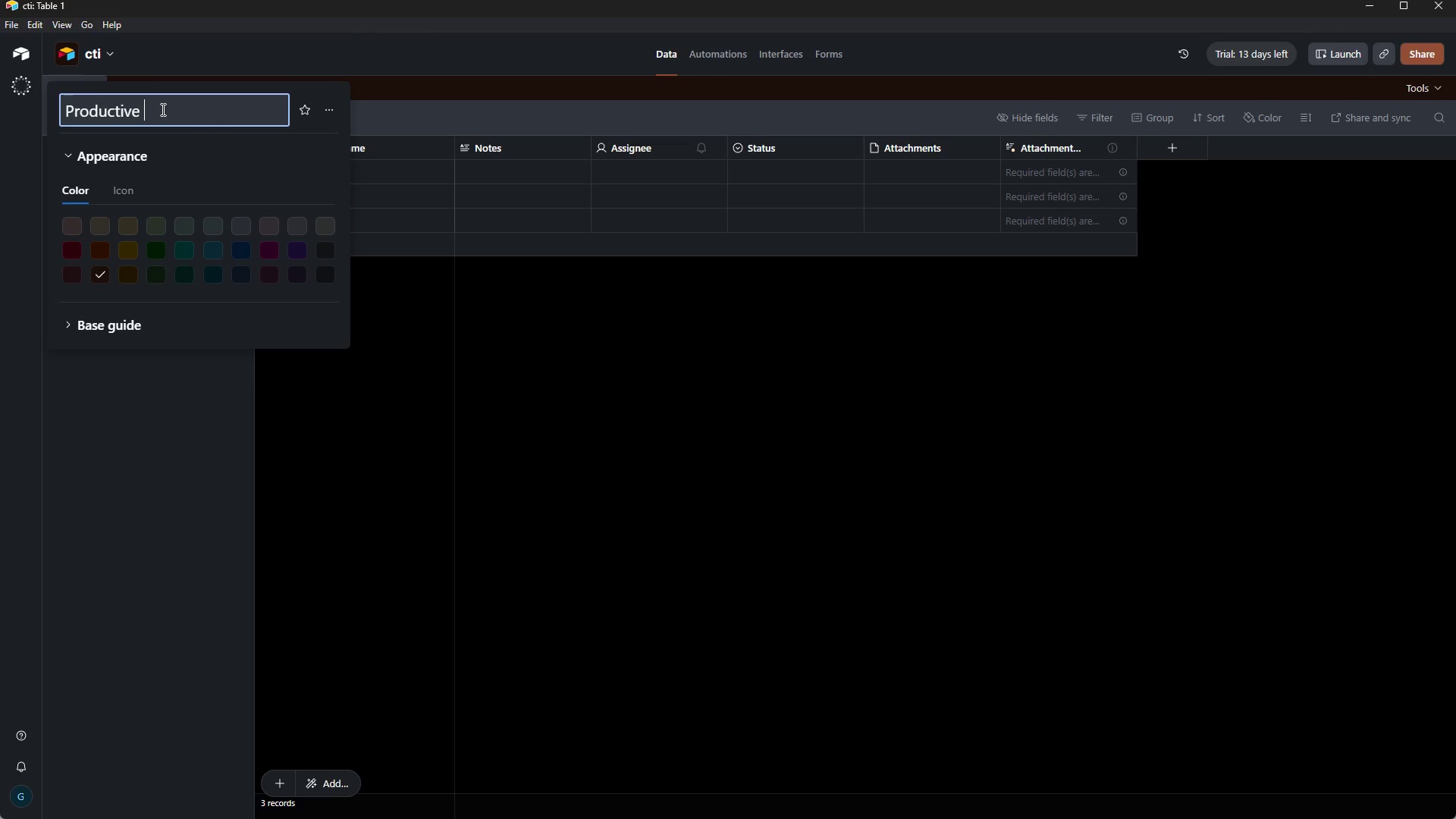 
wait(9.22)
 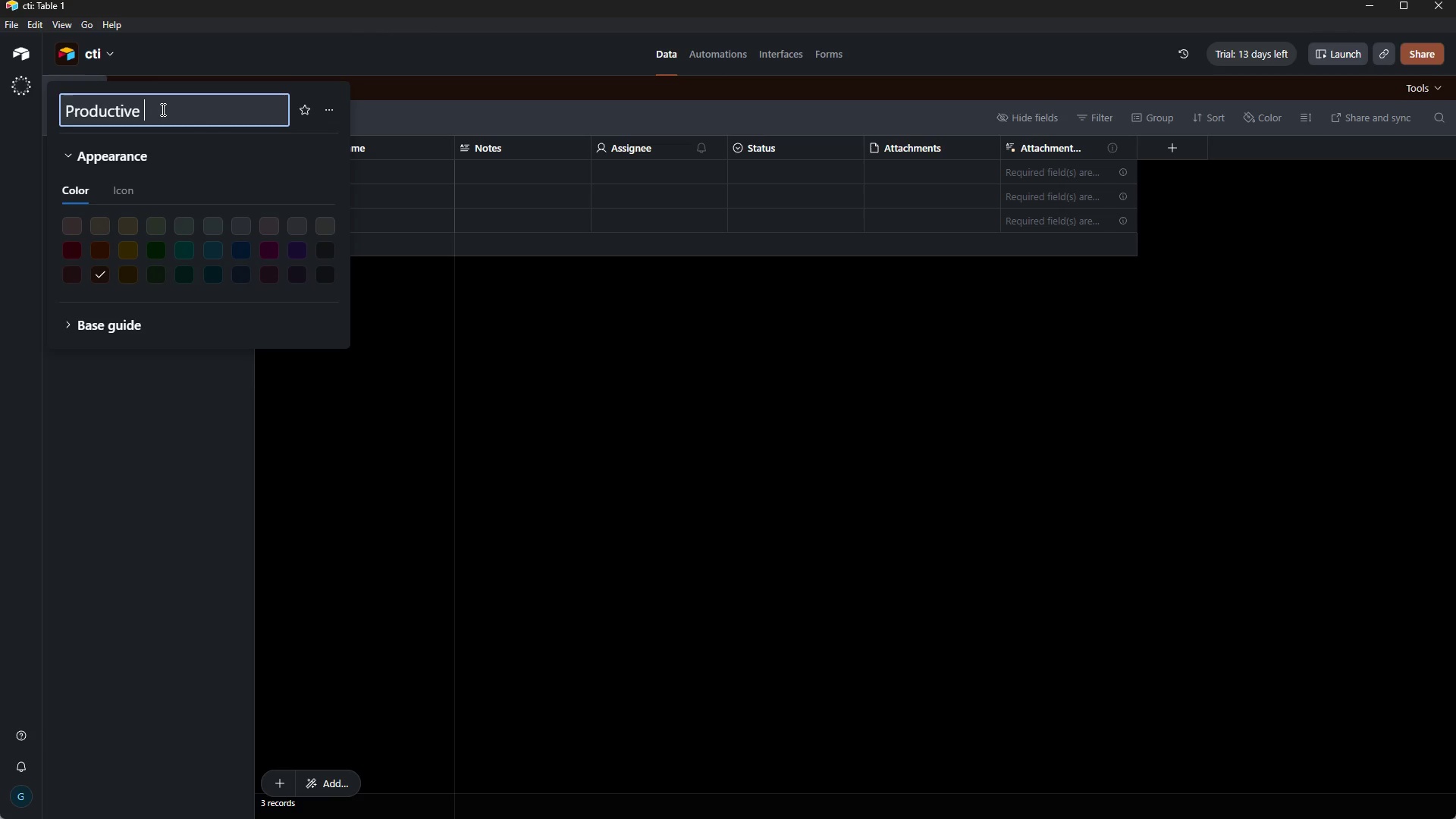 
key(Backspace)
key(Backspace)
key(Backspace)
key(Backspace)
key(Backspace)
key(Backspace)
key(Backspace)
key(Backspace)
key(Backspace)
type(edic)
 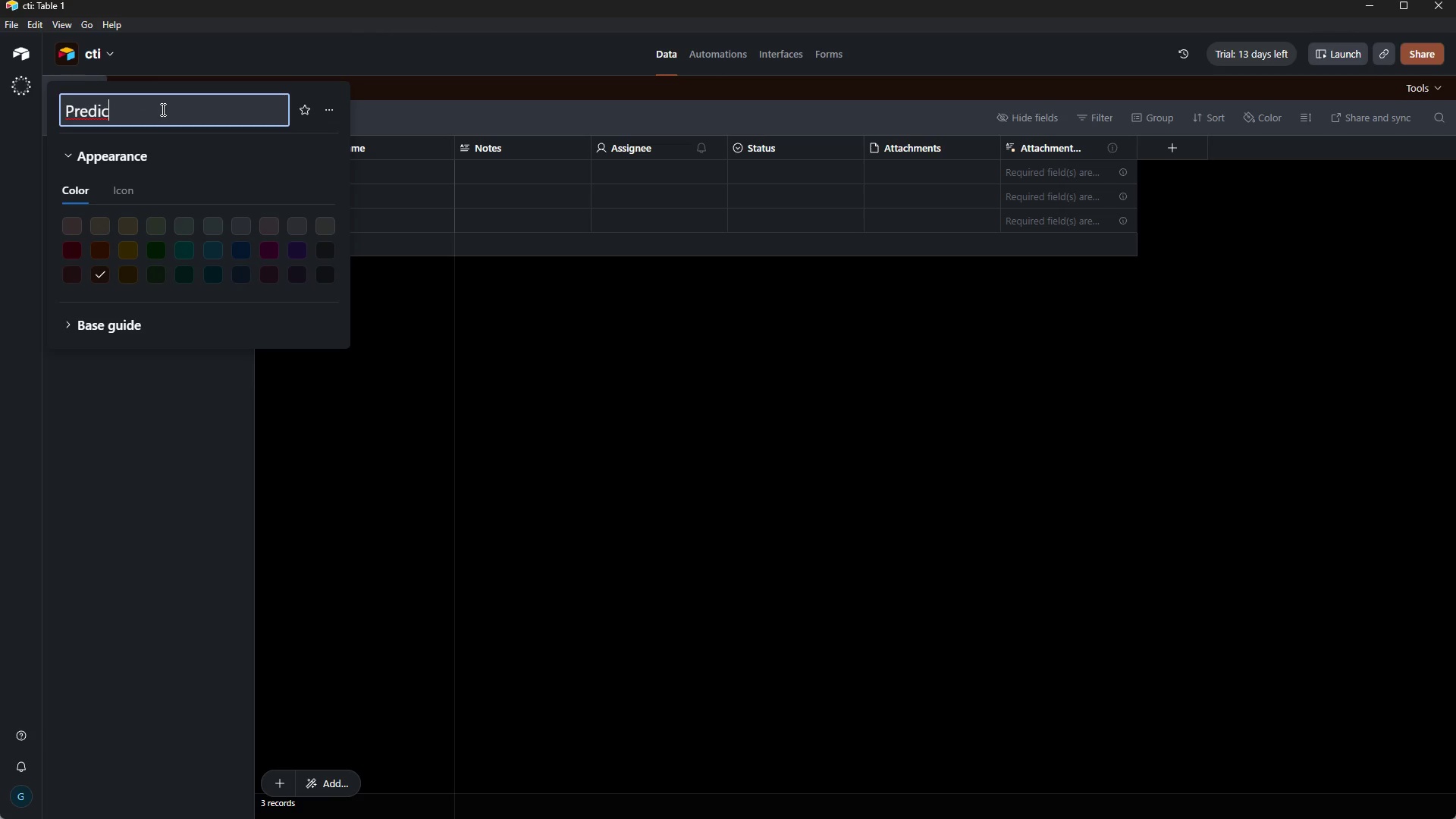 
wait(8.42)
 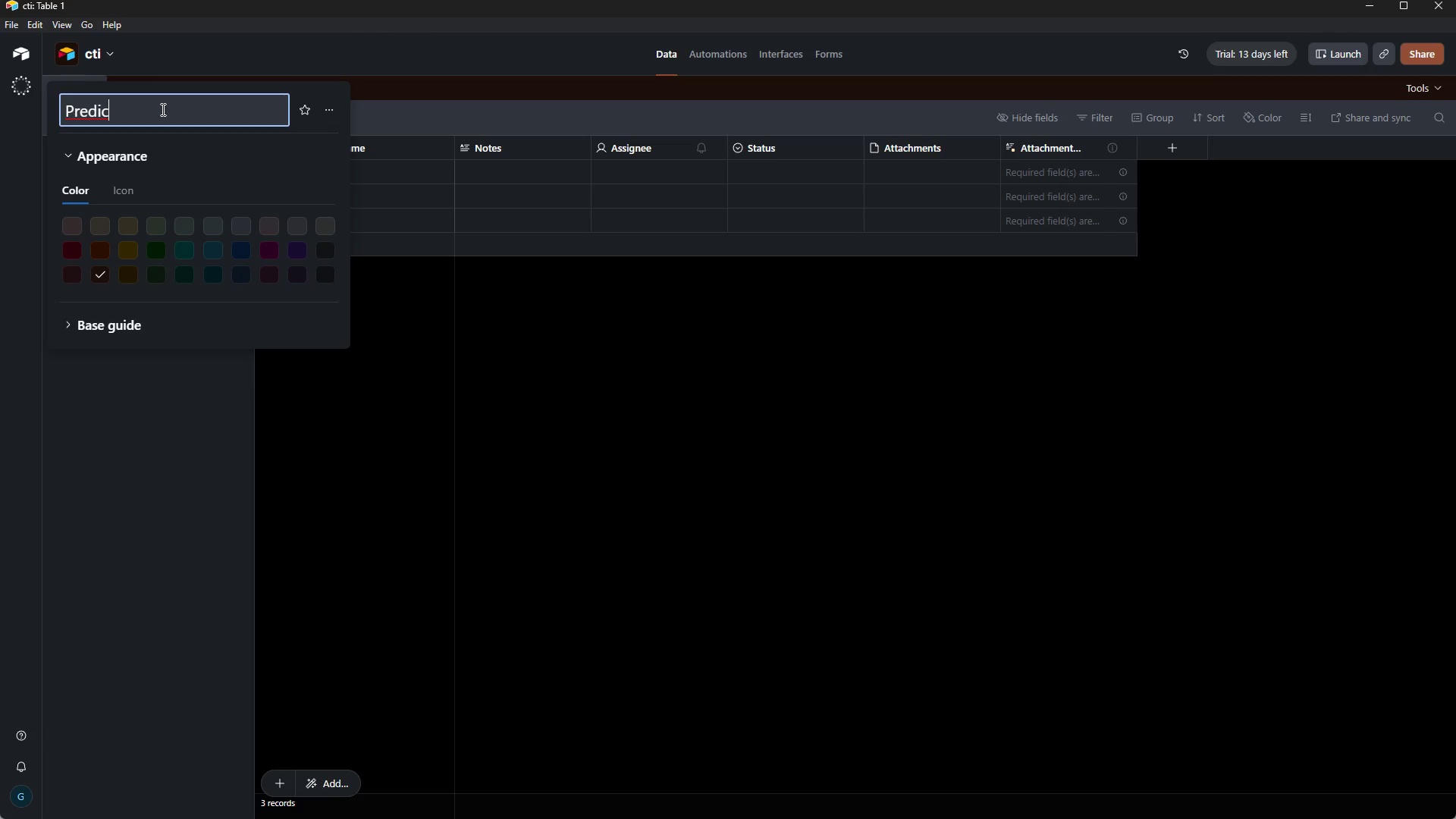 
type(tive )
 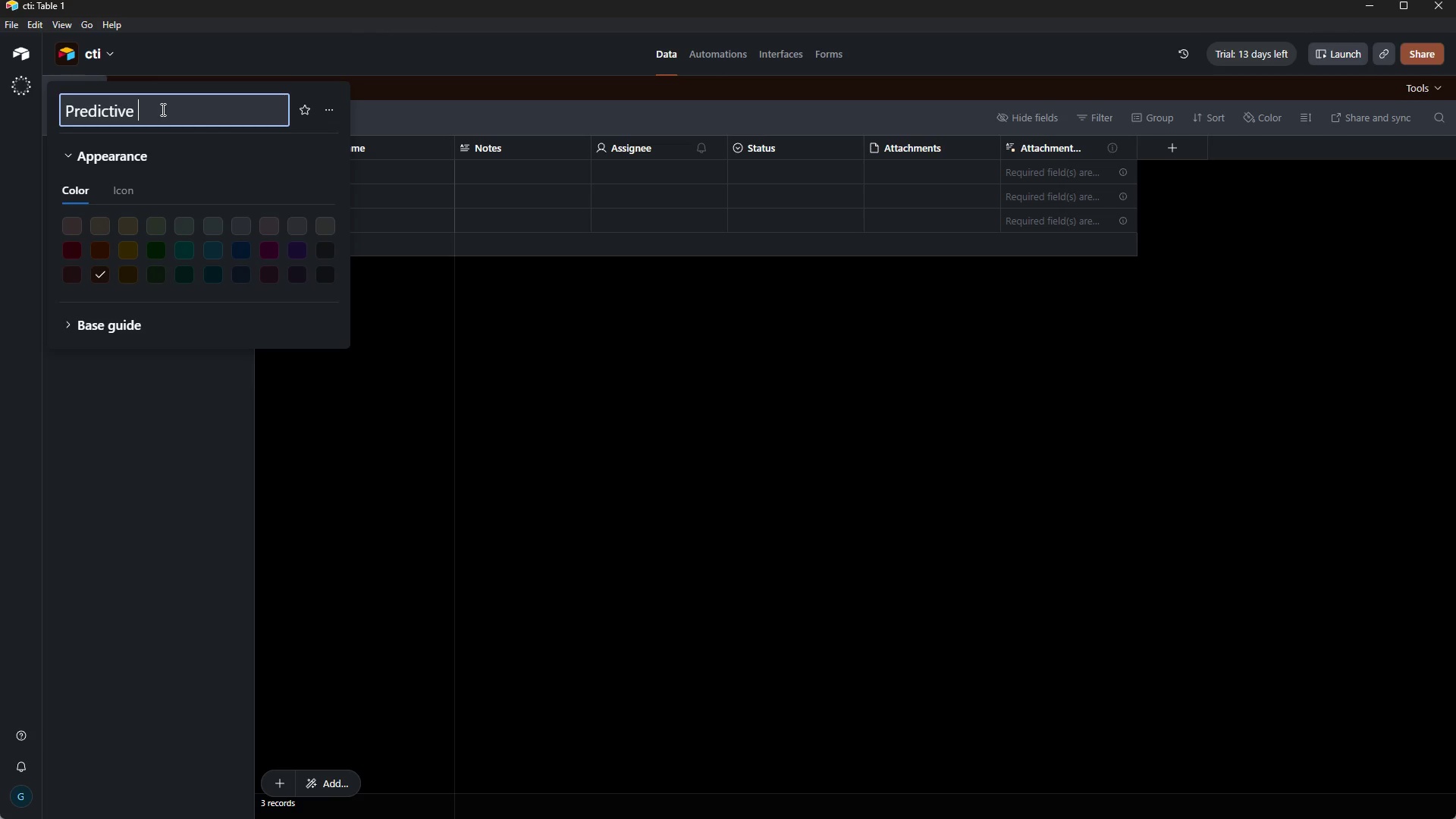 
wait(5.8)
 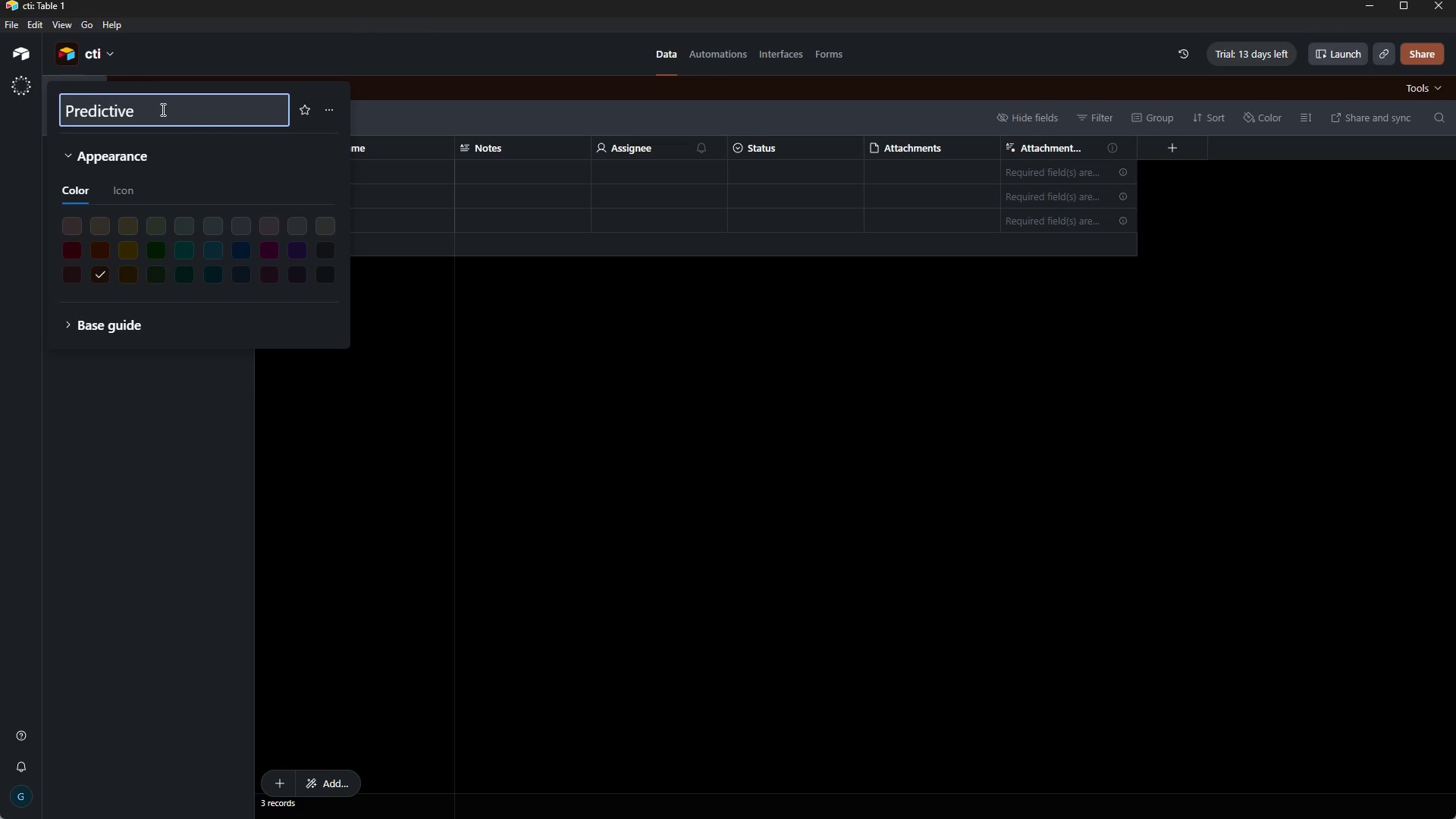 
type(Prof)
 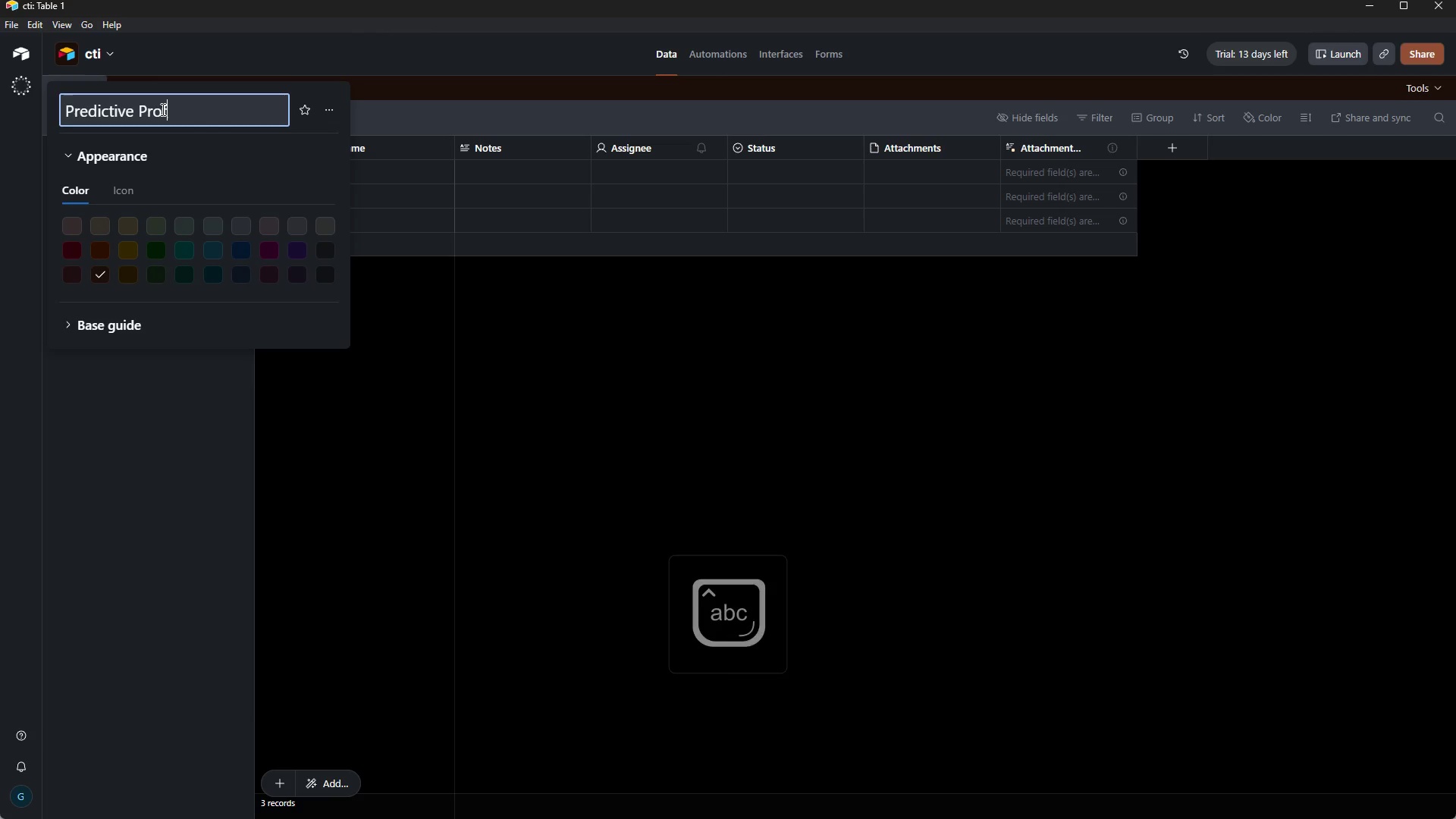 
type(itabli)
 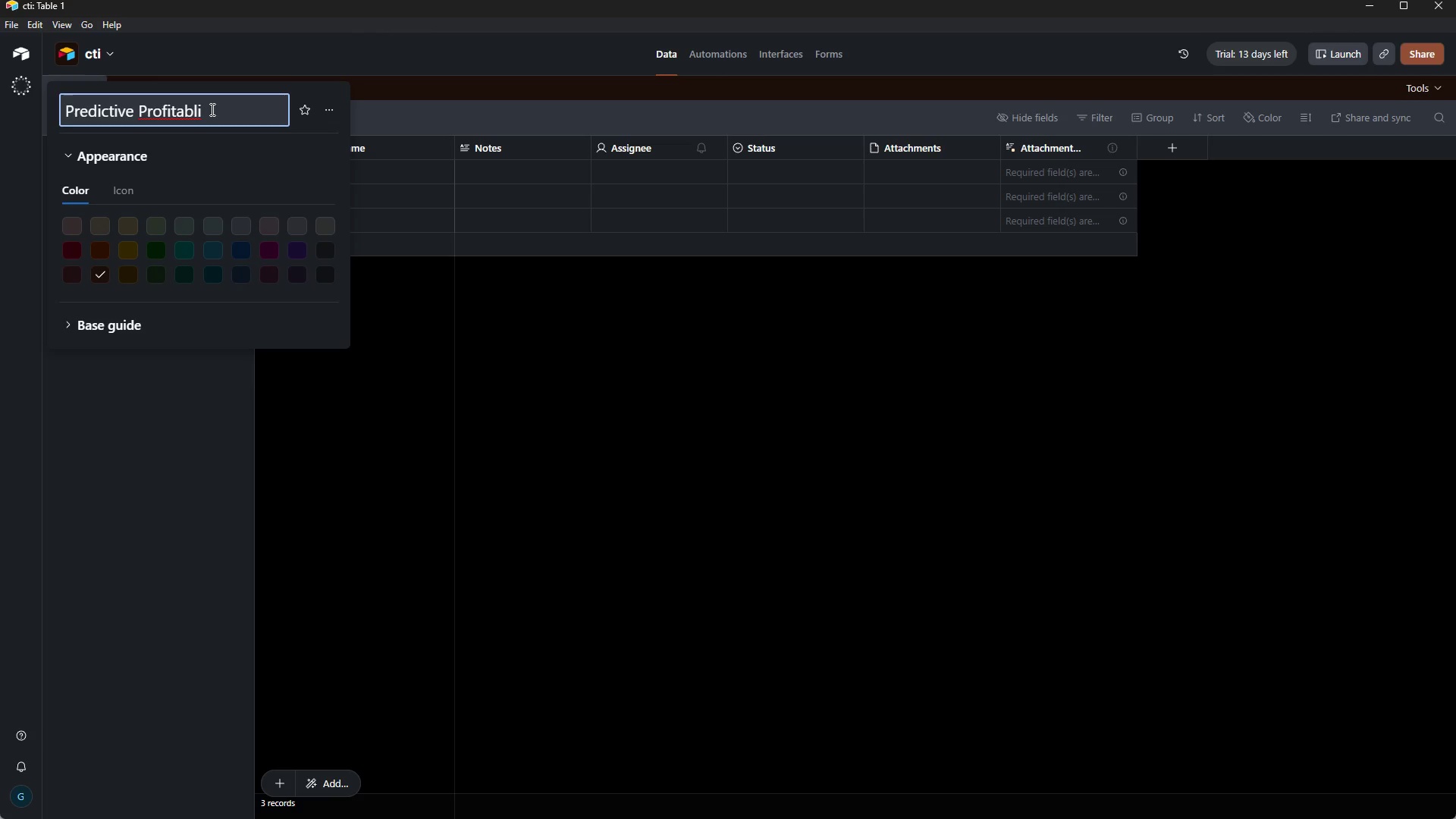 
wait(17.2)
 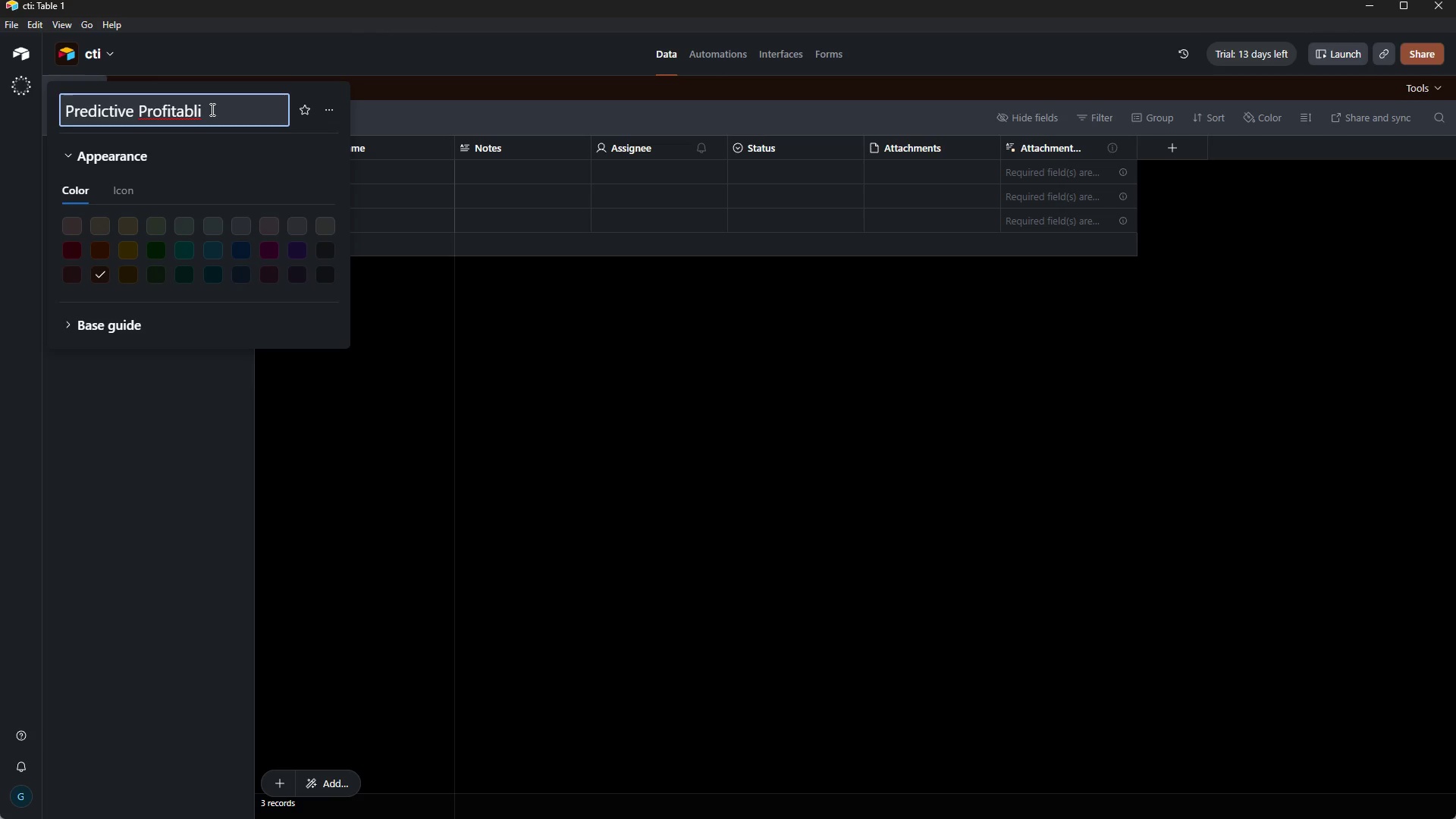 
key(ArrowLeft)
 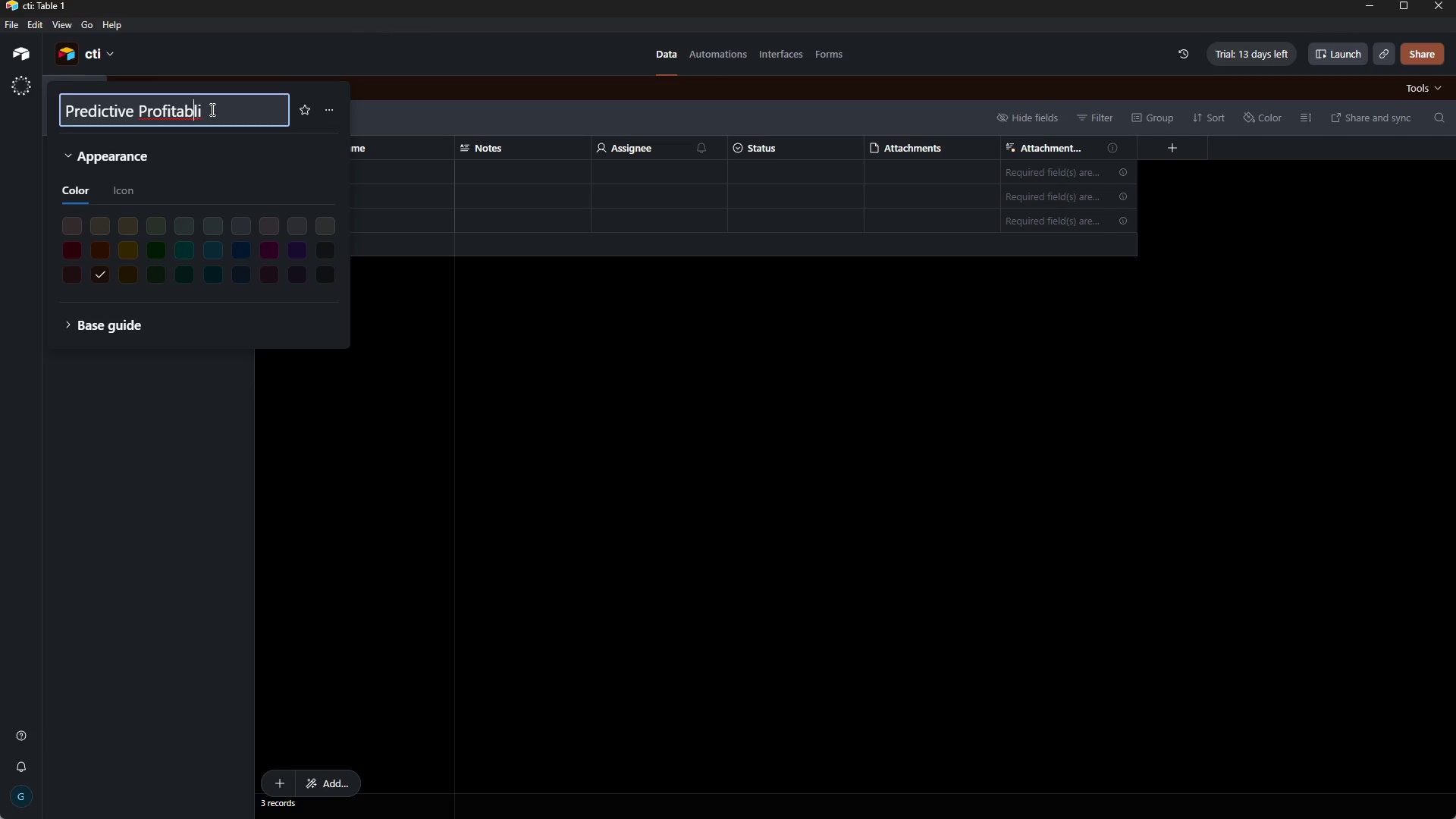 
key(ArrowLeft)
 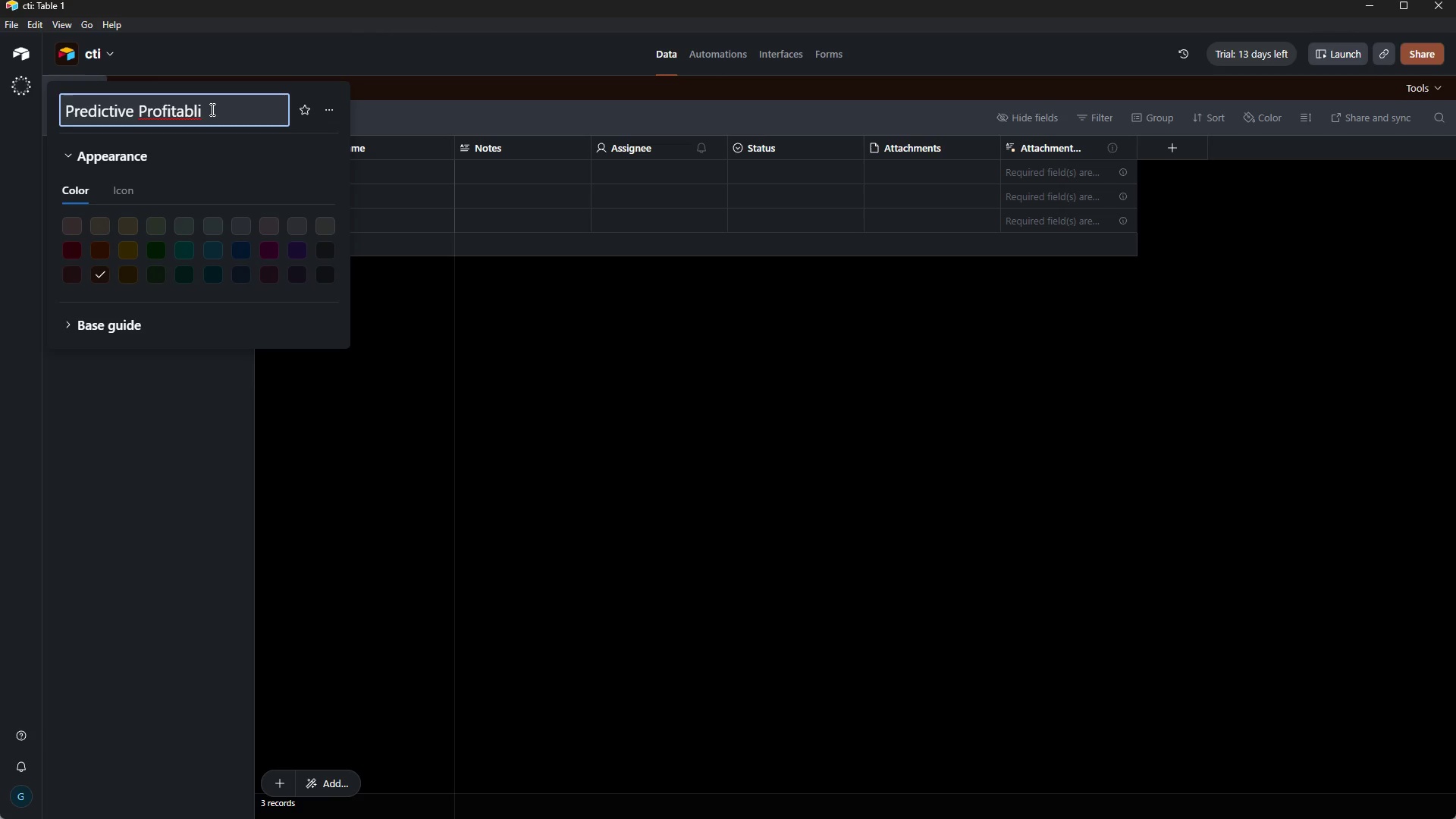 
key(I)
 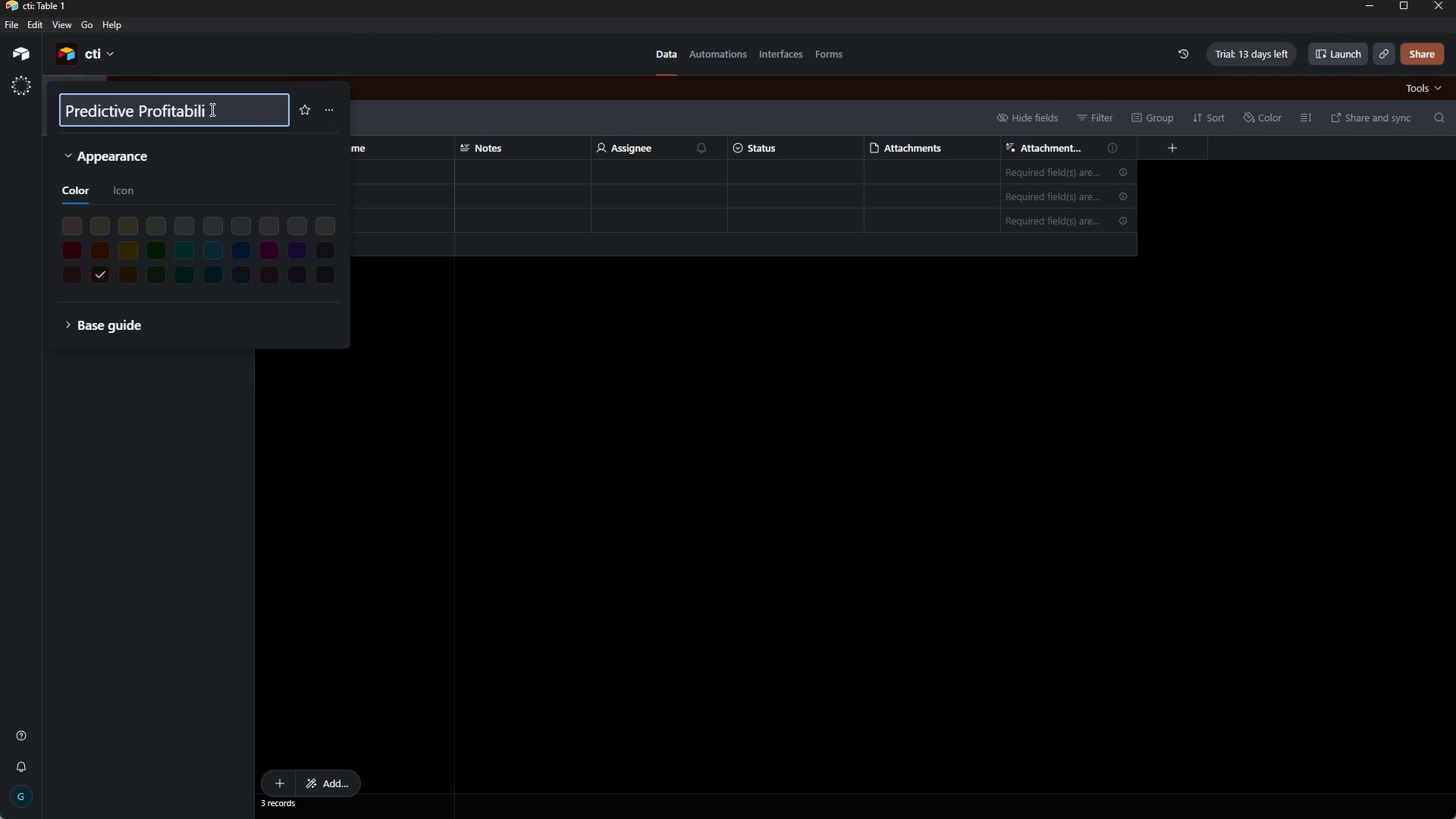 
key(ArrowRight)
 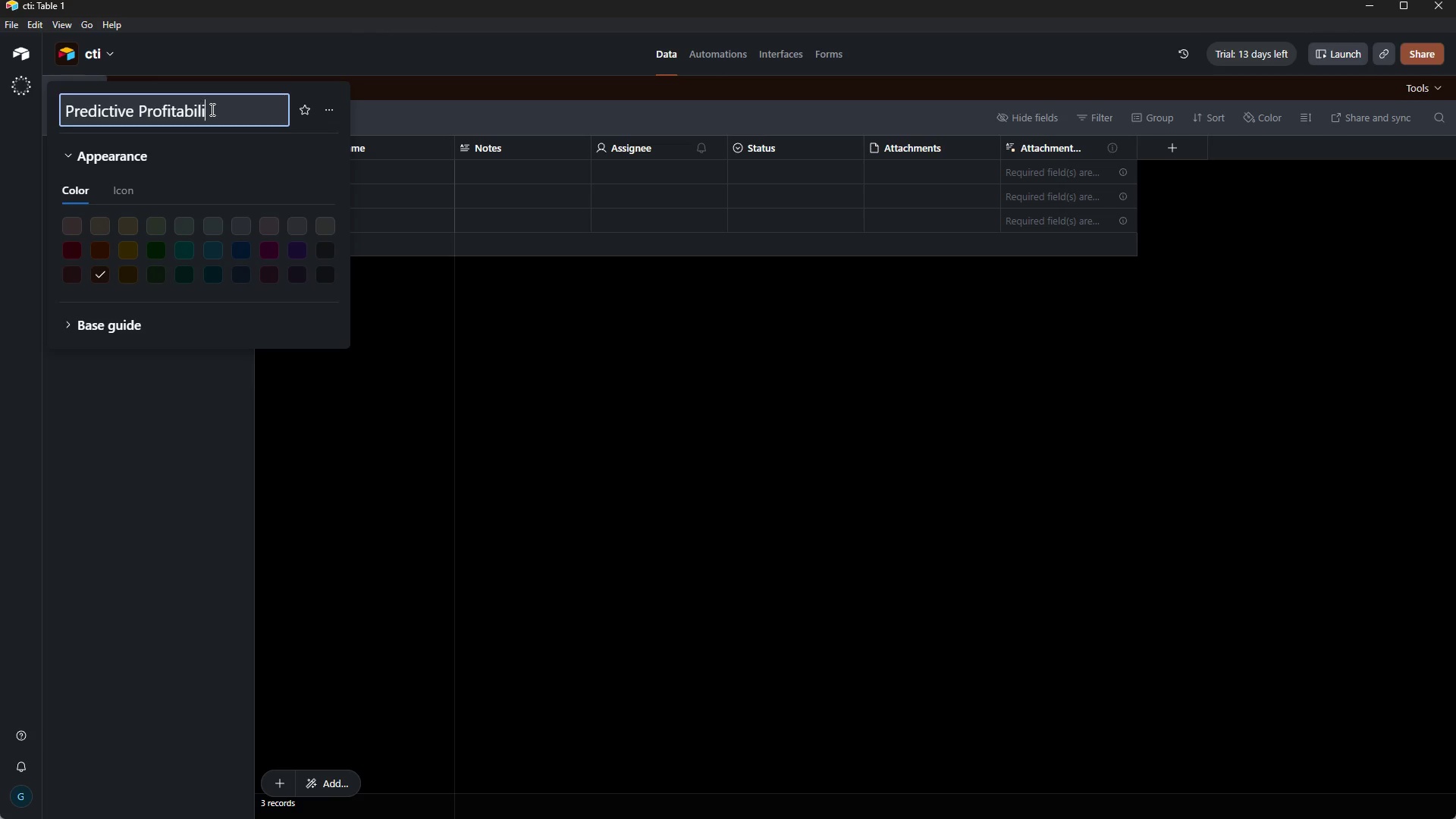 
key(ArrowRight)
 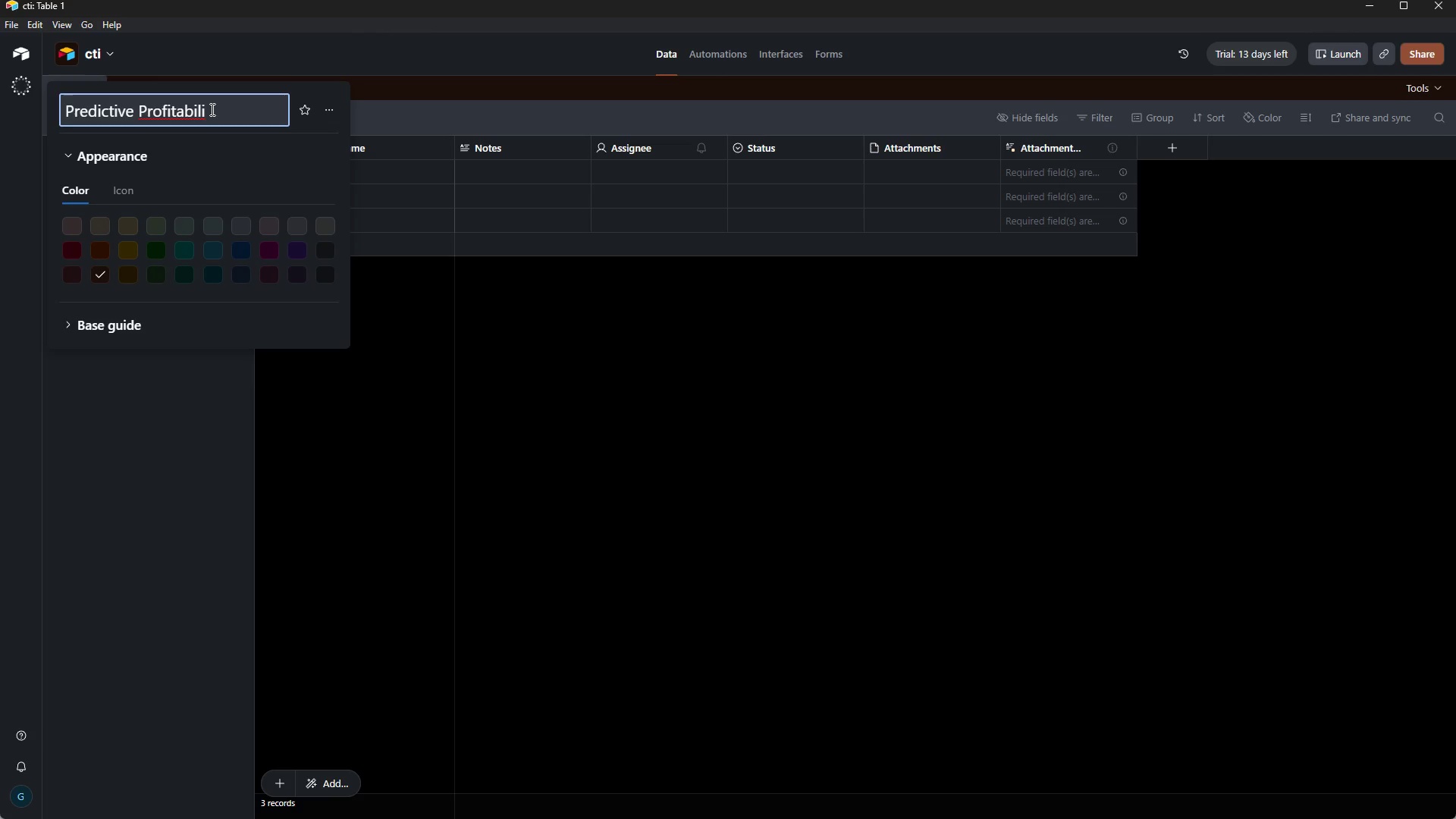 
type(ty Simu)
 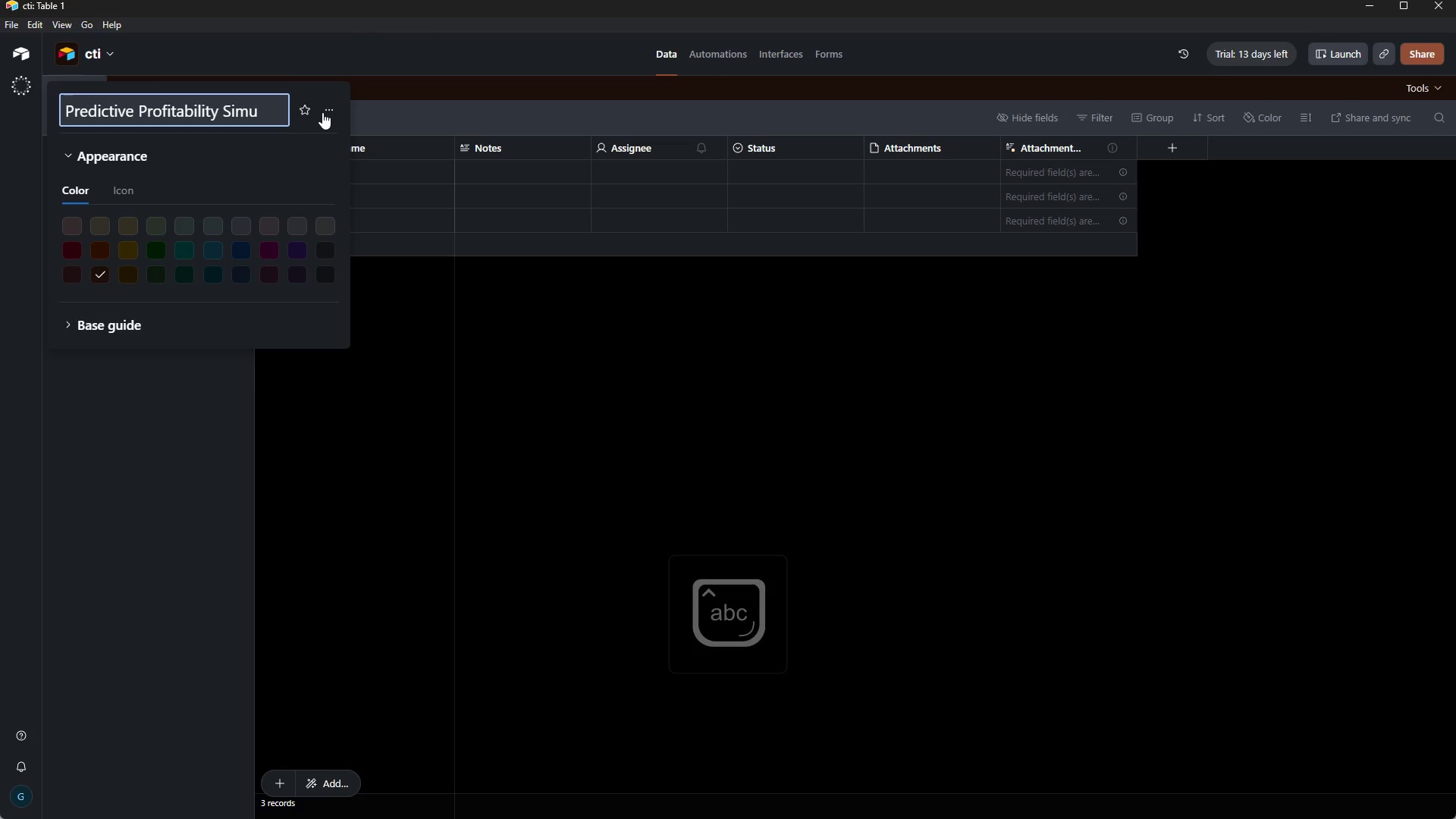 
type(lator)
 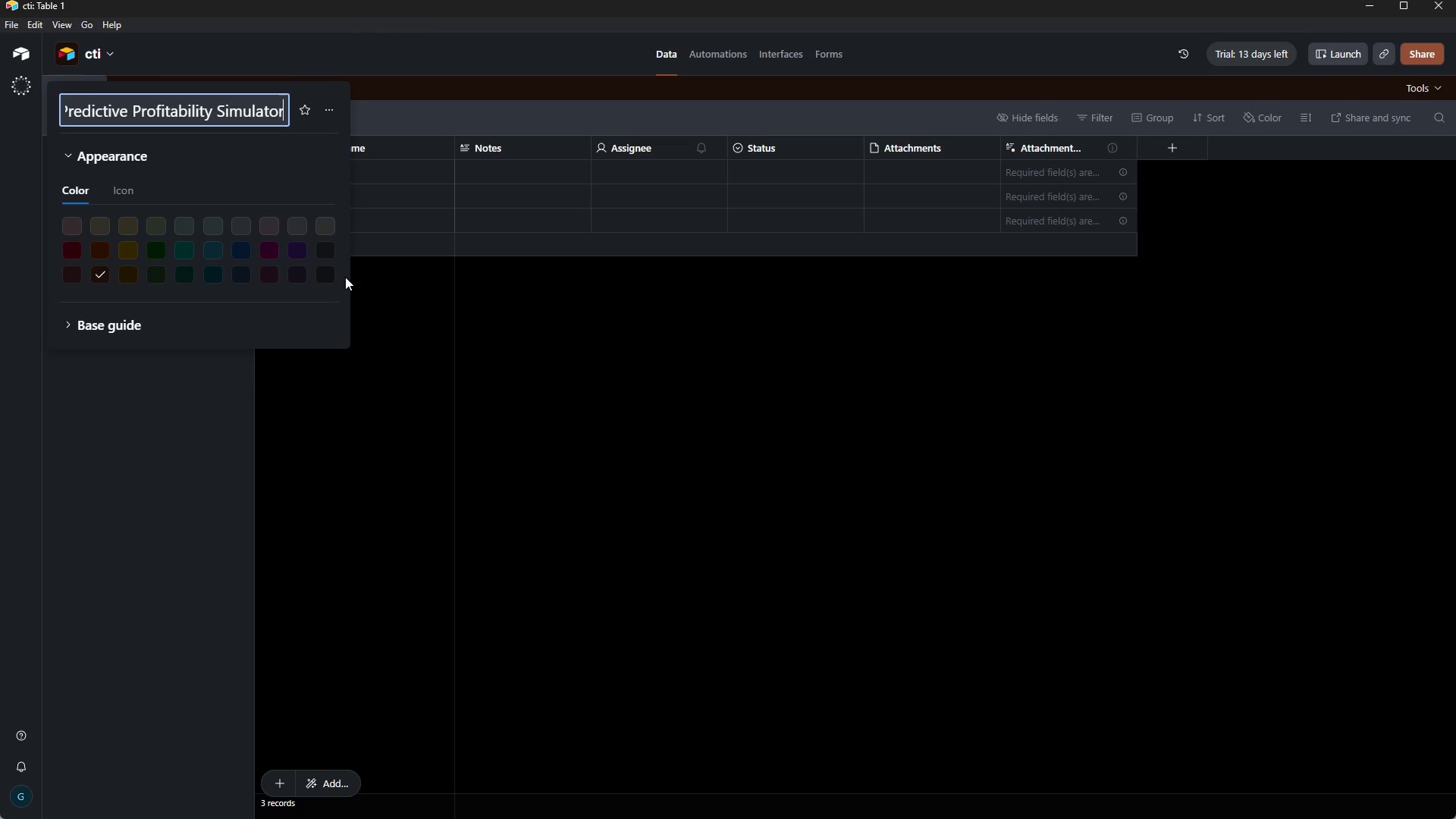 
wait(7.39)
 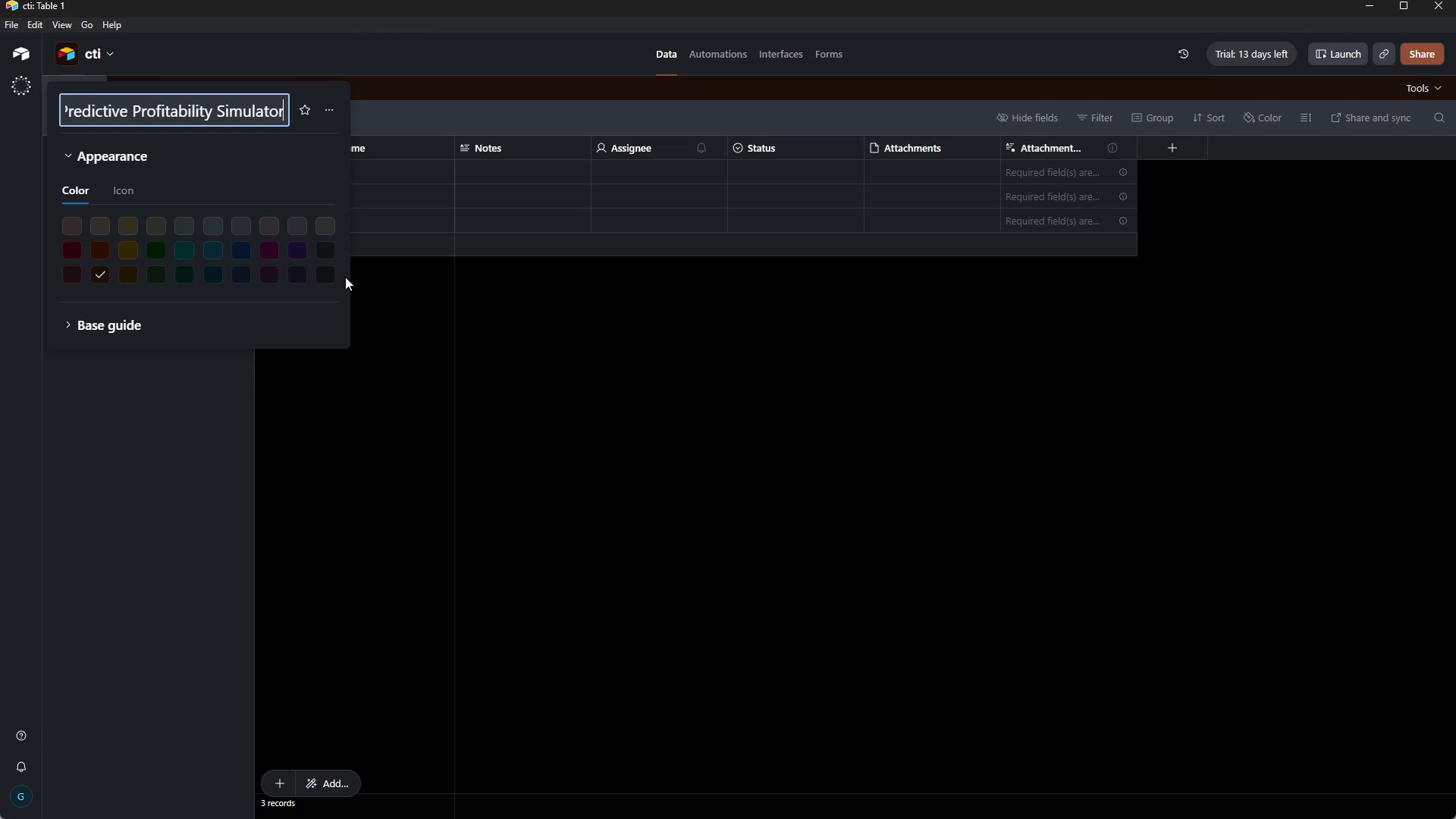 
left_click([454, 426])
 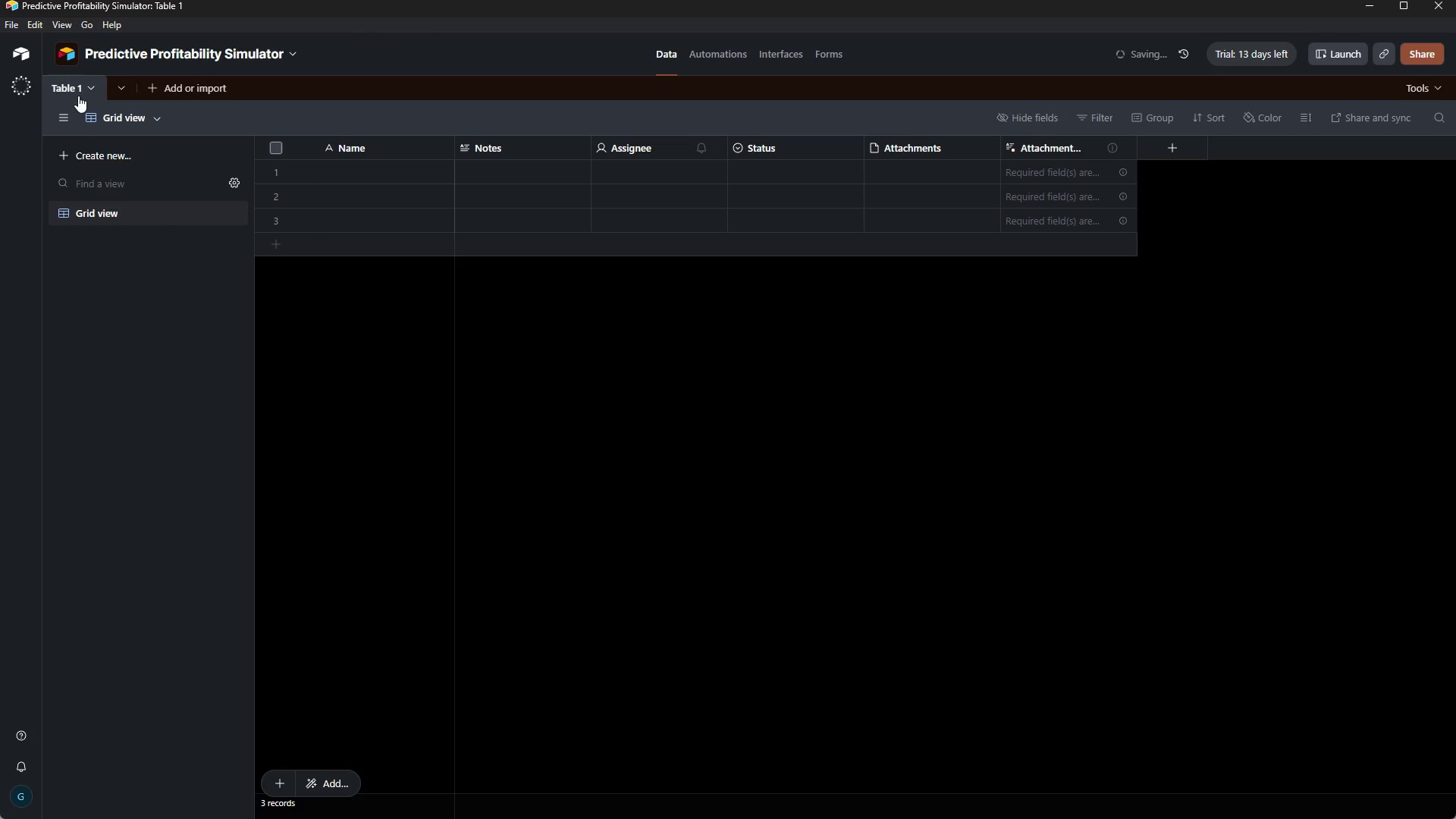 
double_click([71, 92])
 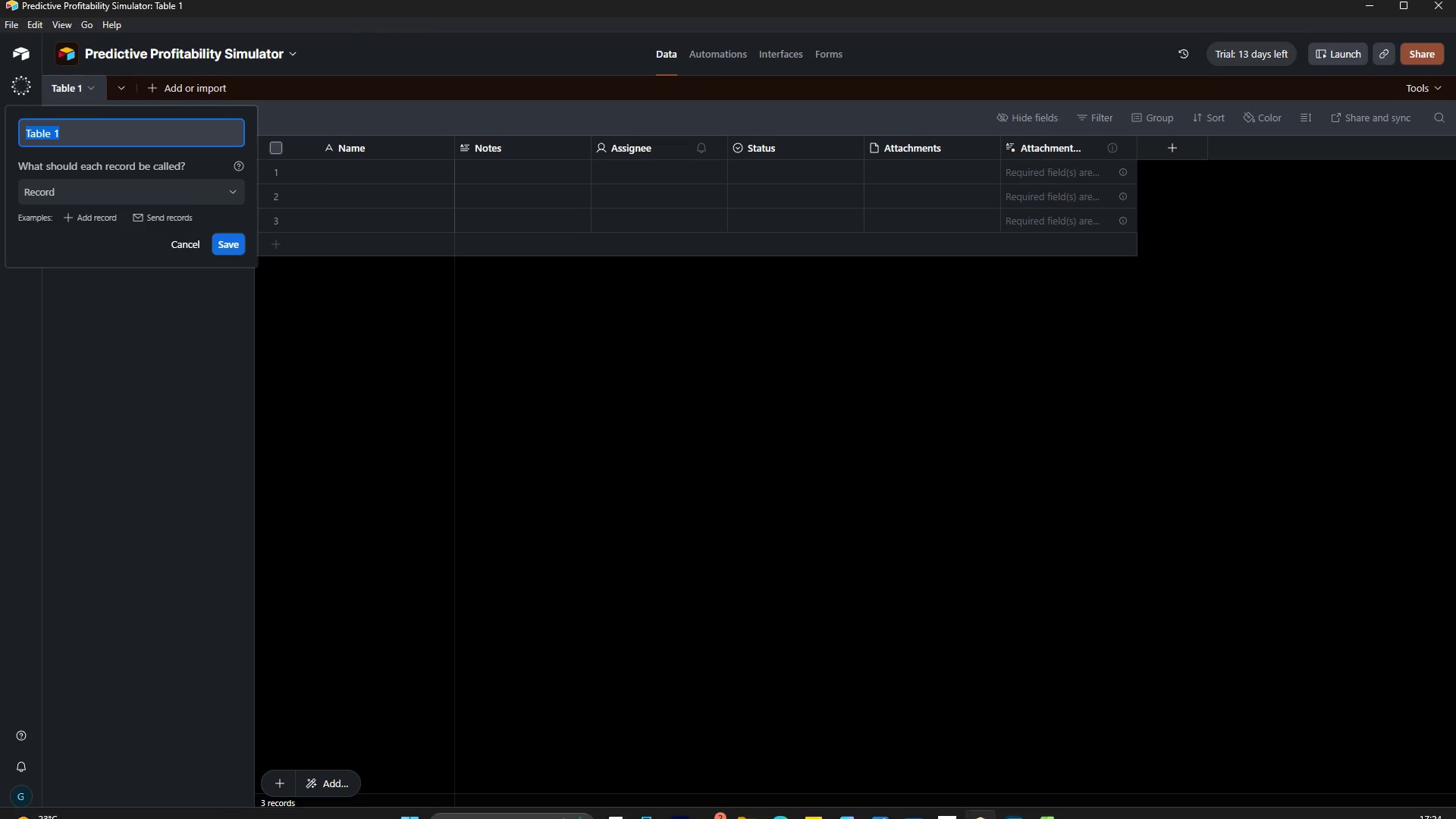 
wait(43.44)
 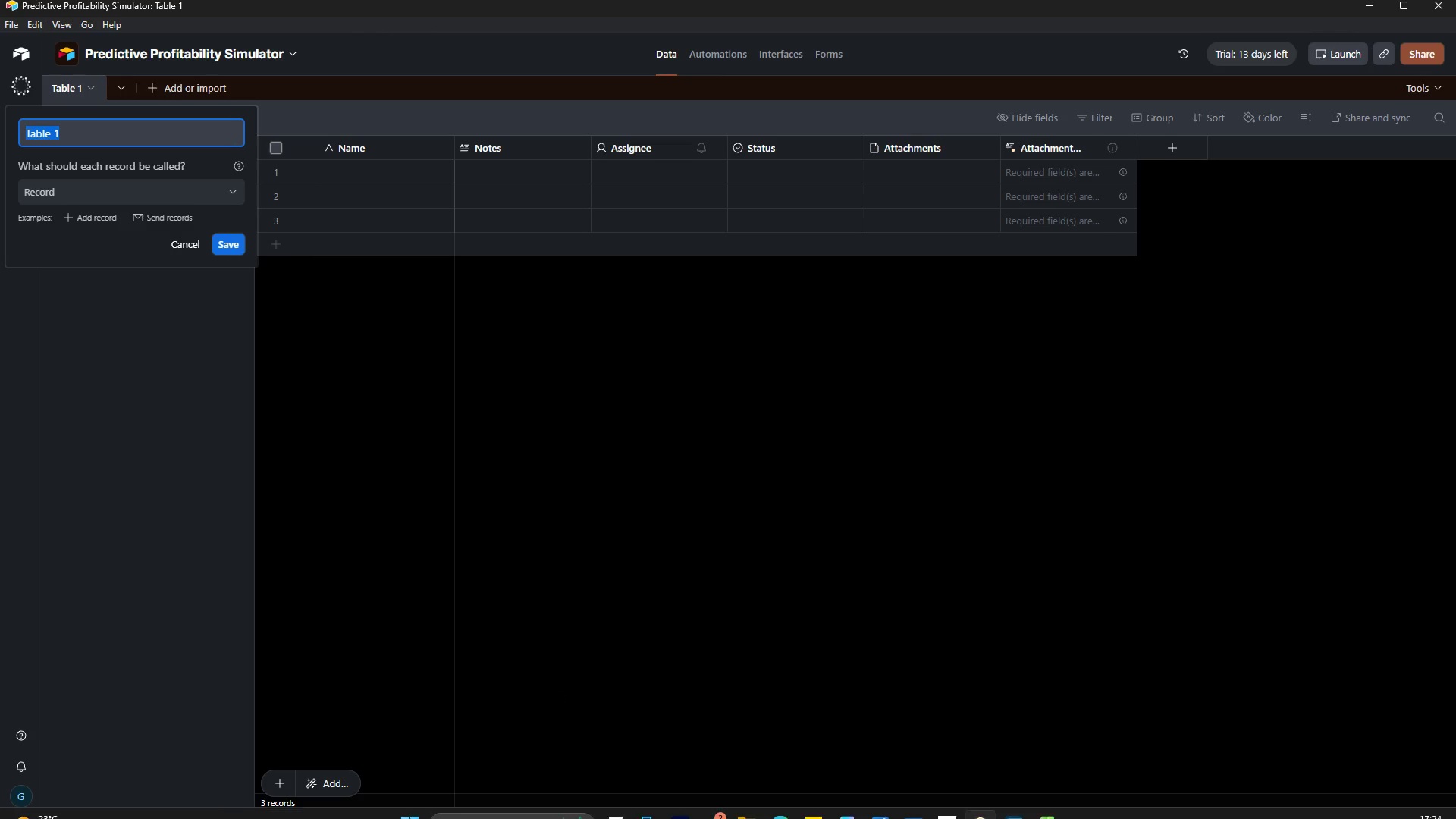 
right_click([306, 366])
 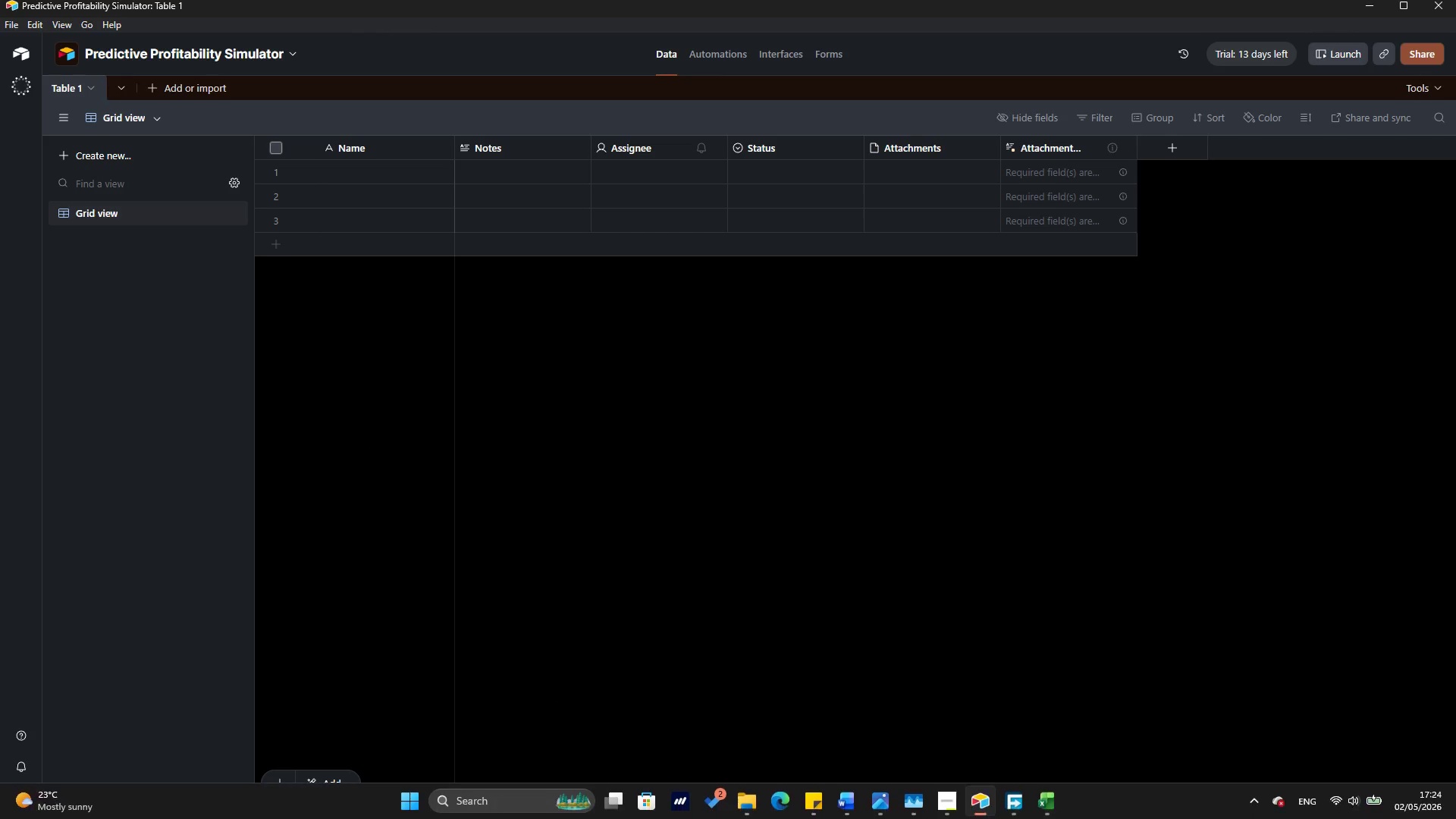 
right_click([1052, 807])
 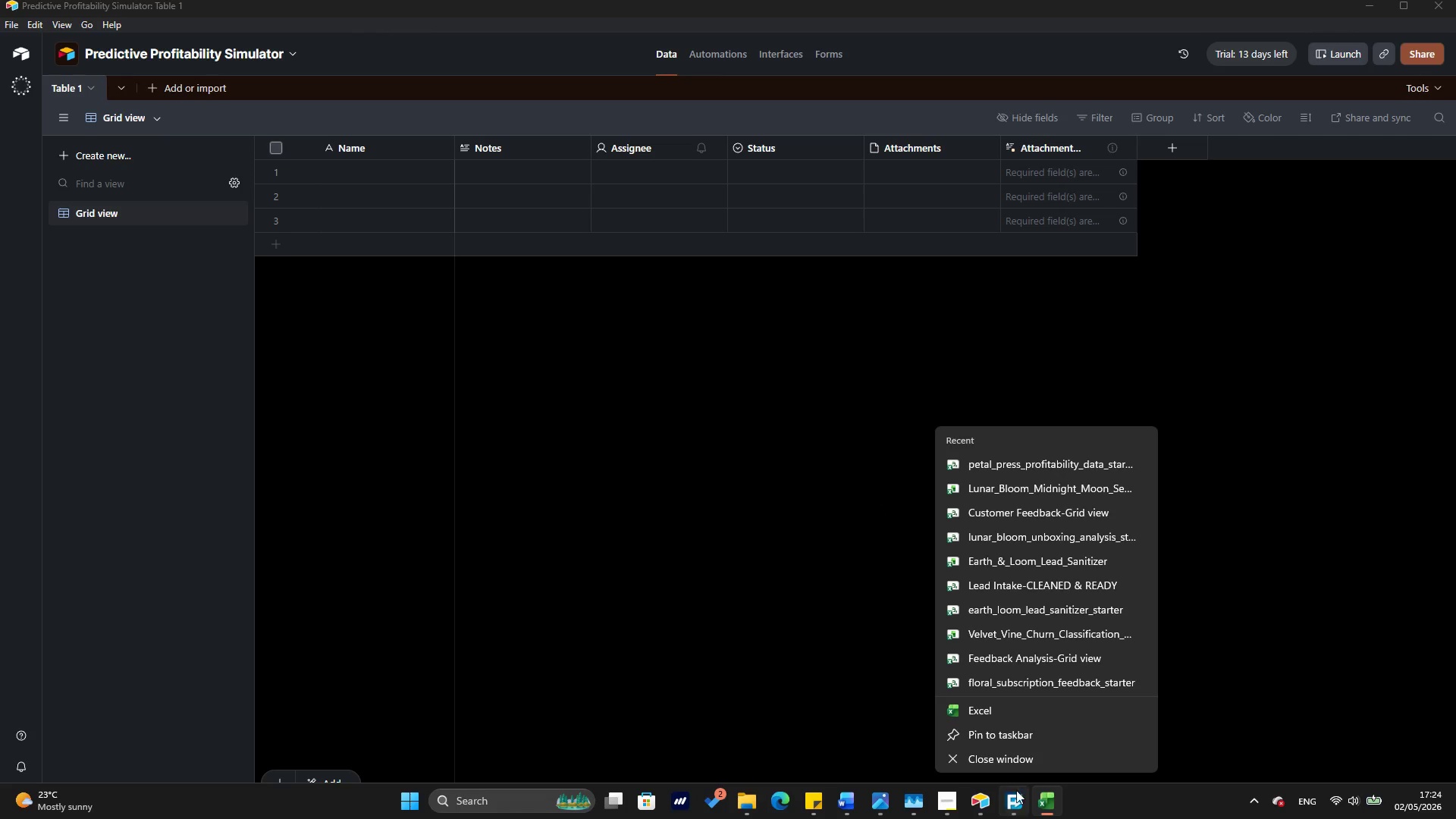 
left_click([1050, 804])
 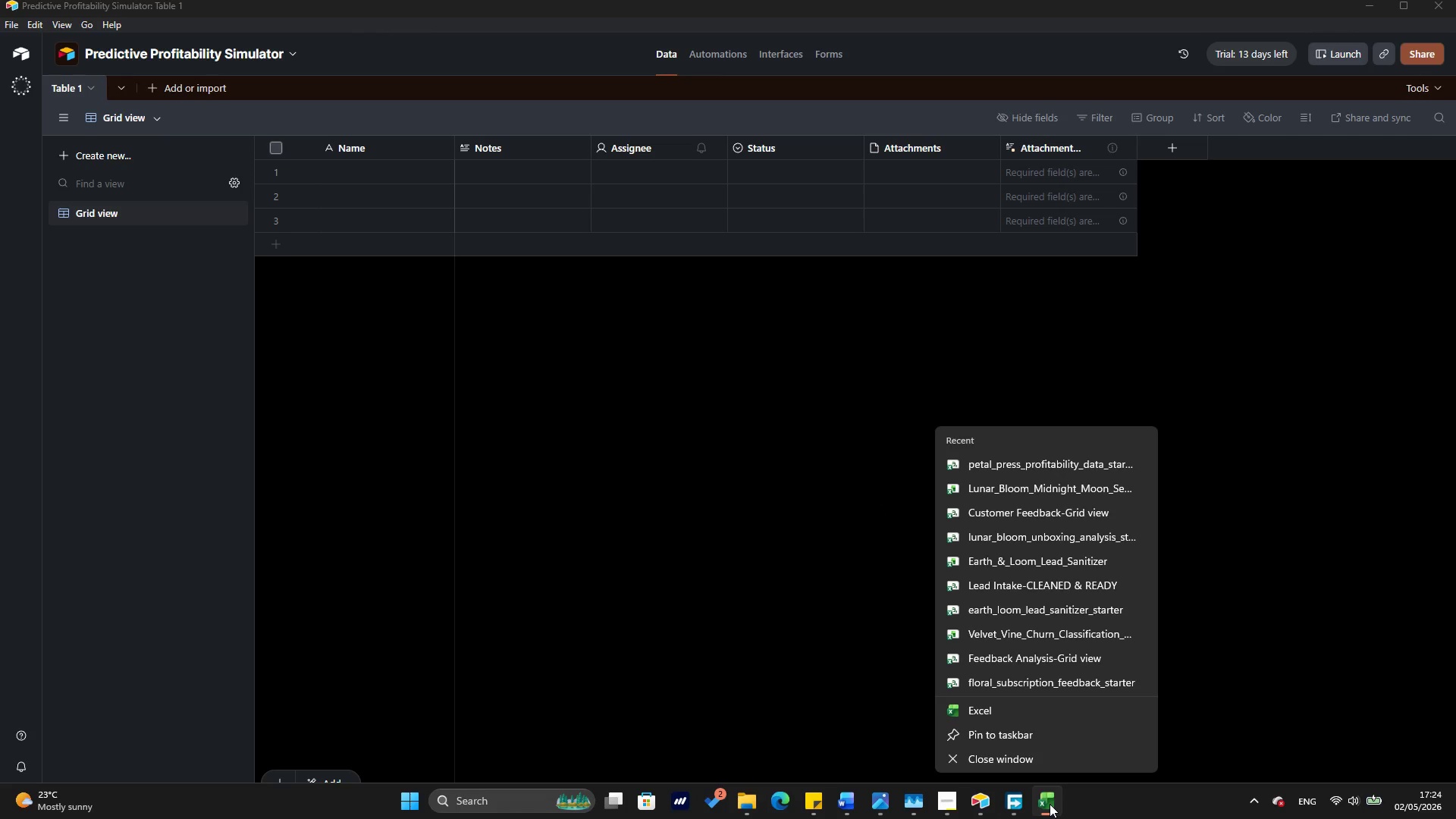 
left_click([1115, 818])
 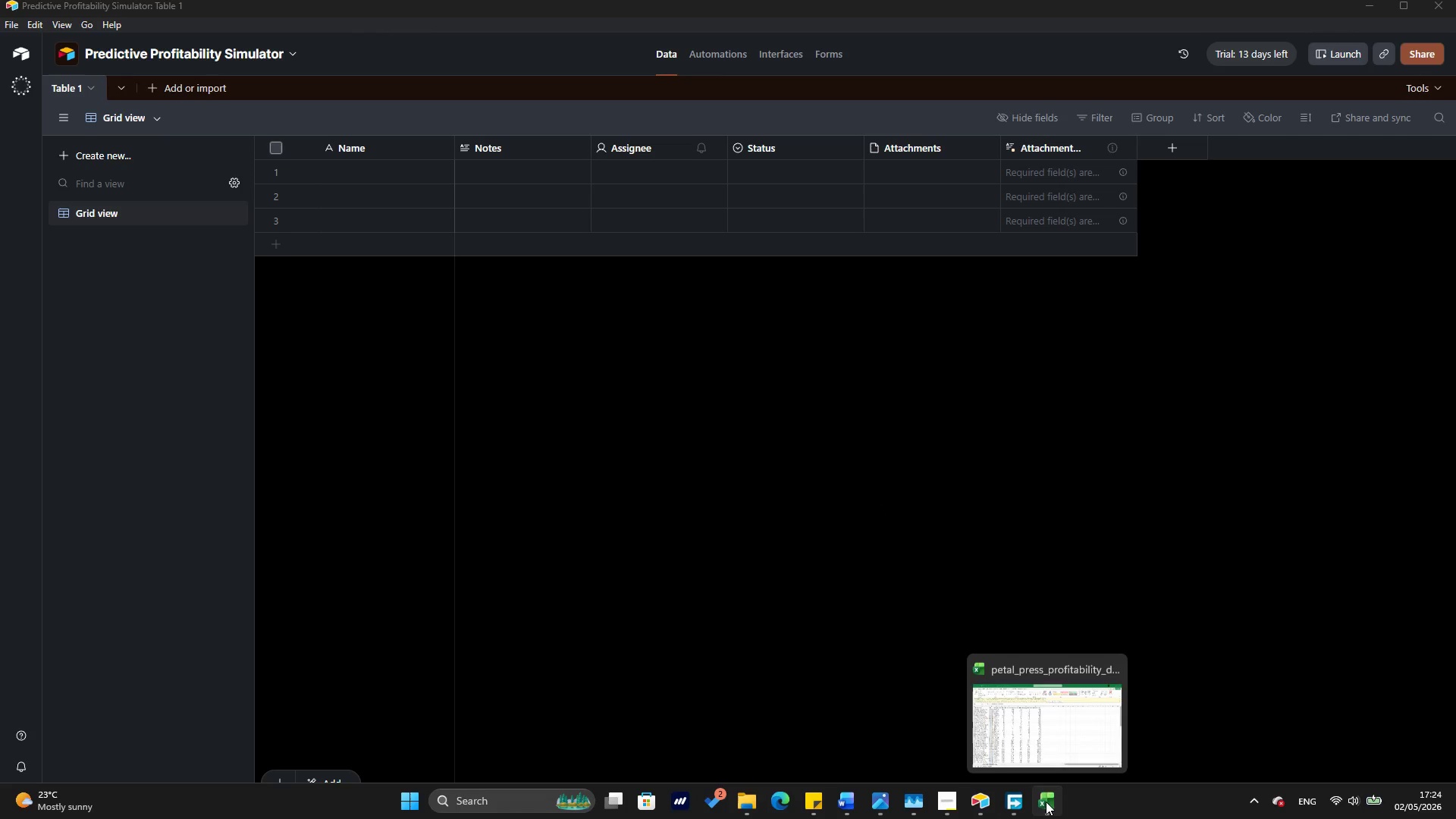 
left_click([1045, 728])
 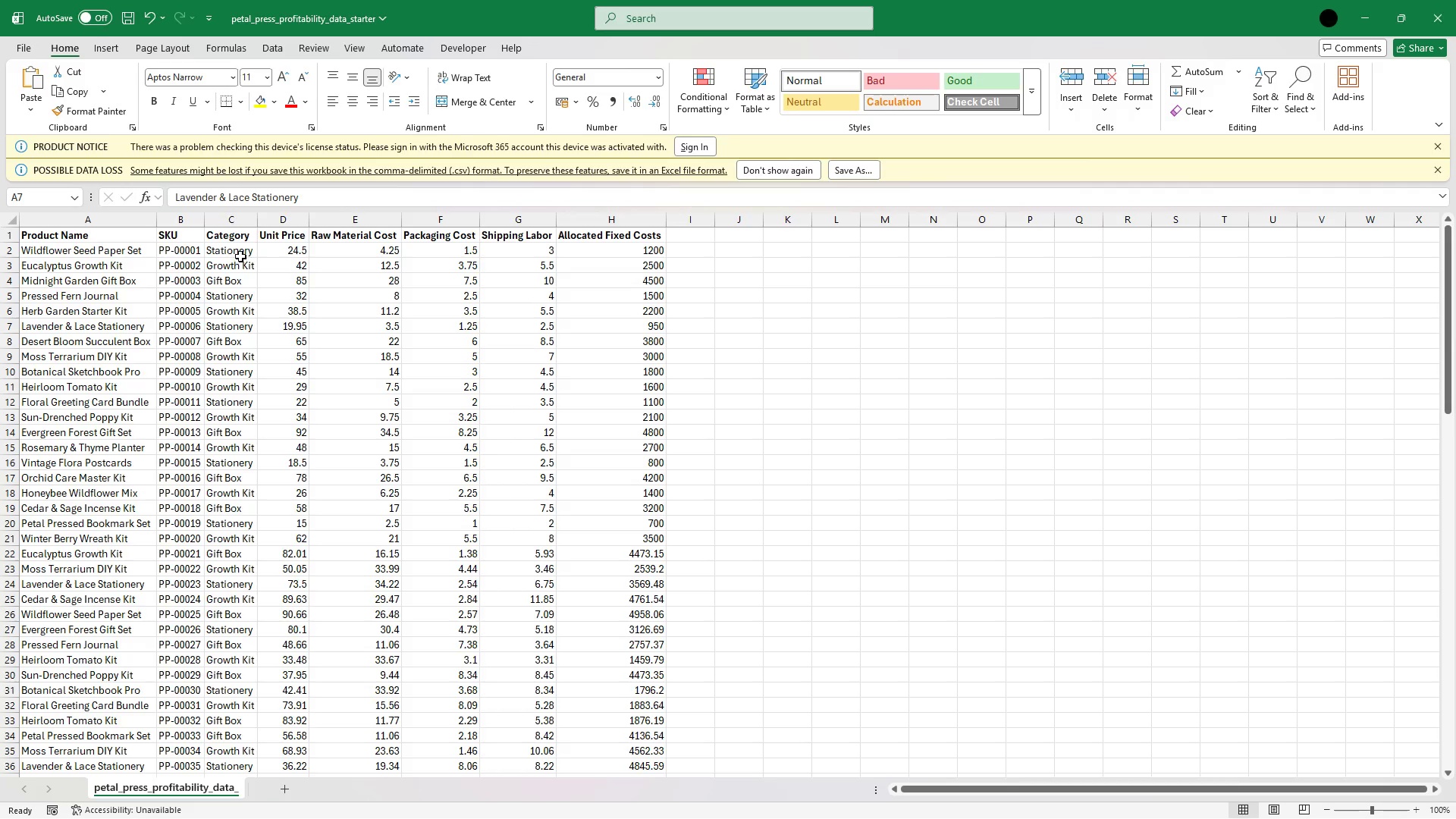 
wait(14.55)
 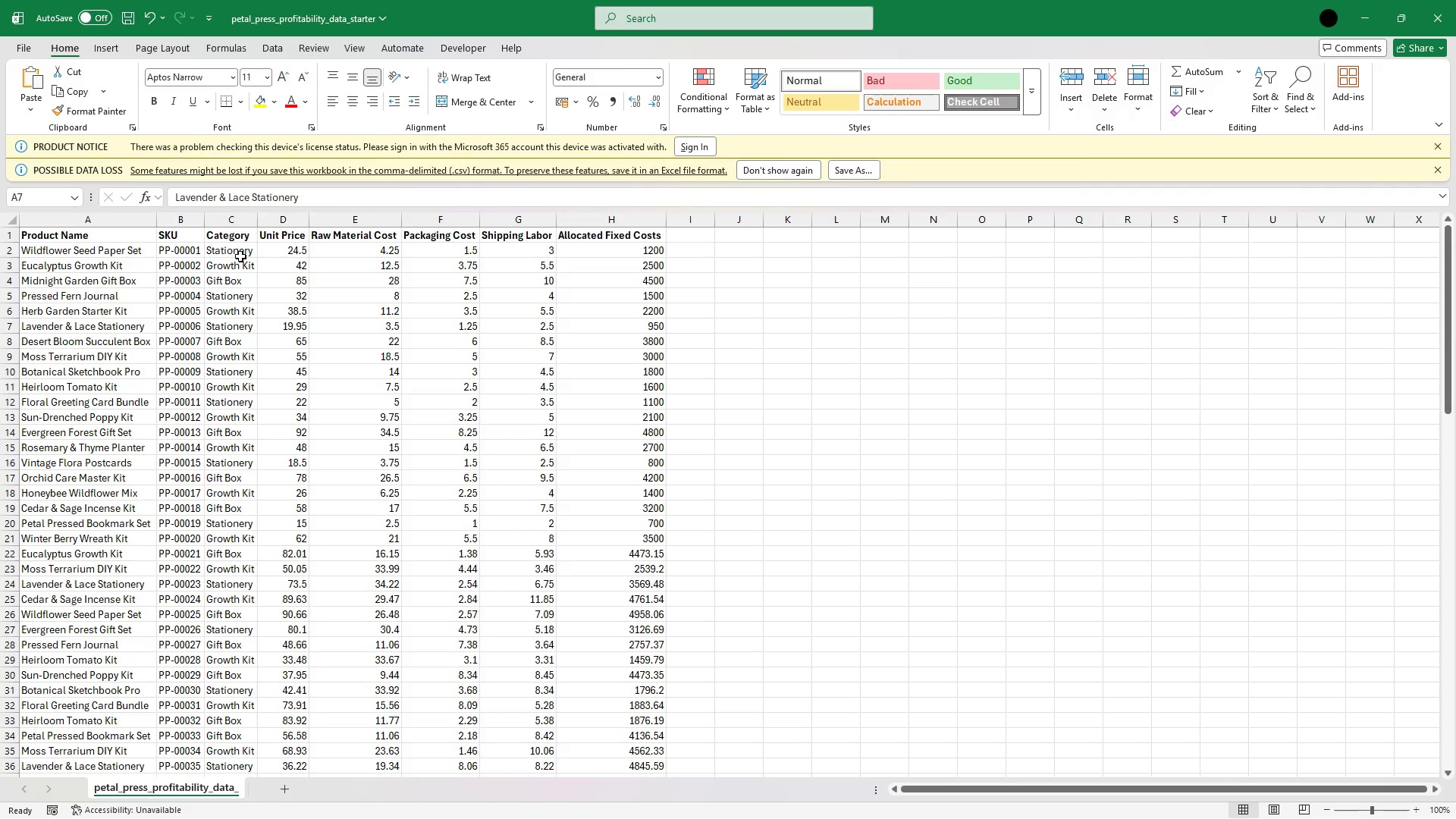 
left_click([136, 293])
 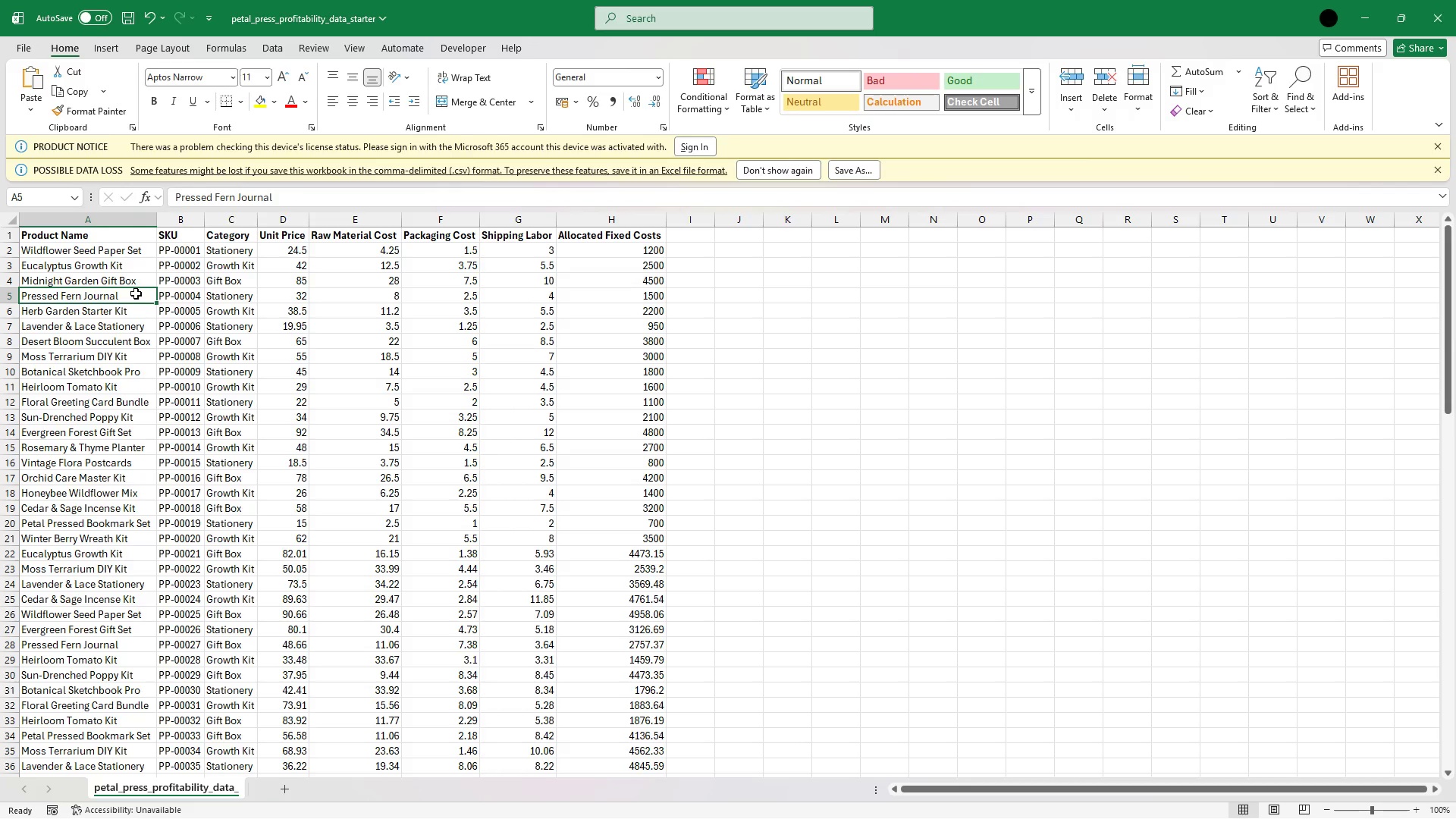 
key(ArrowRight)
 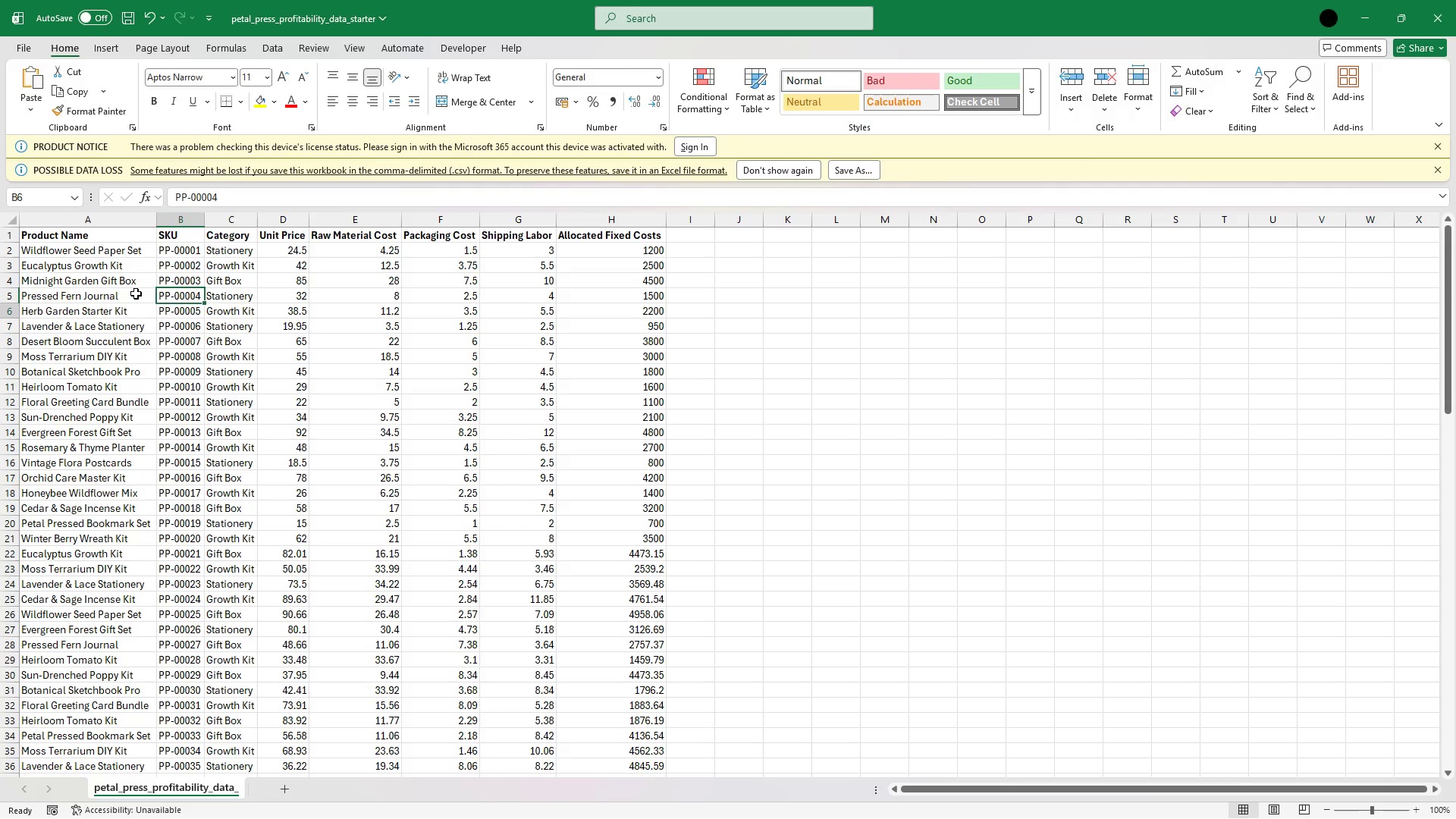 
key(ArrowDown)
 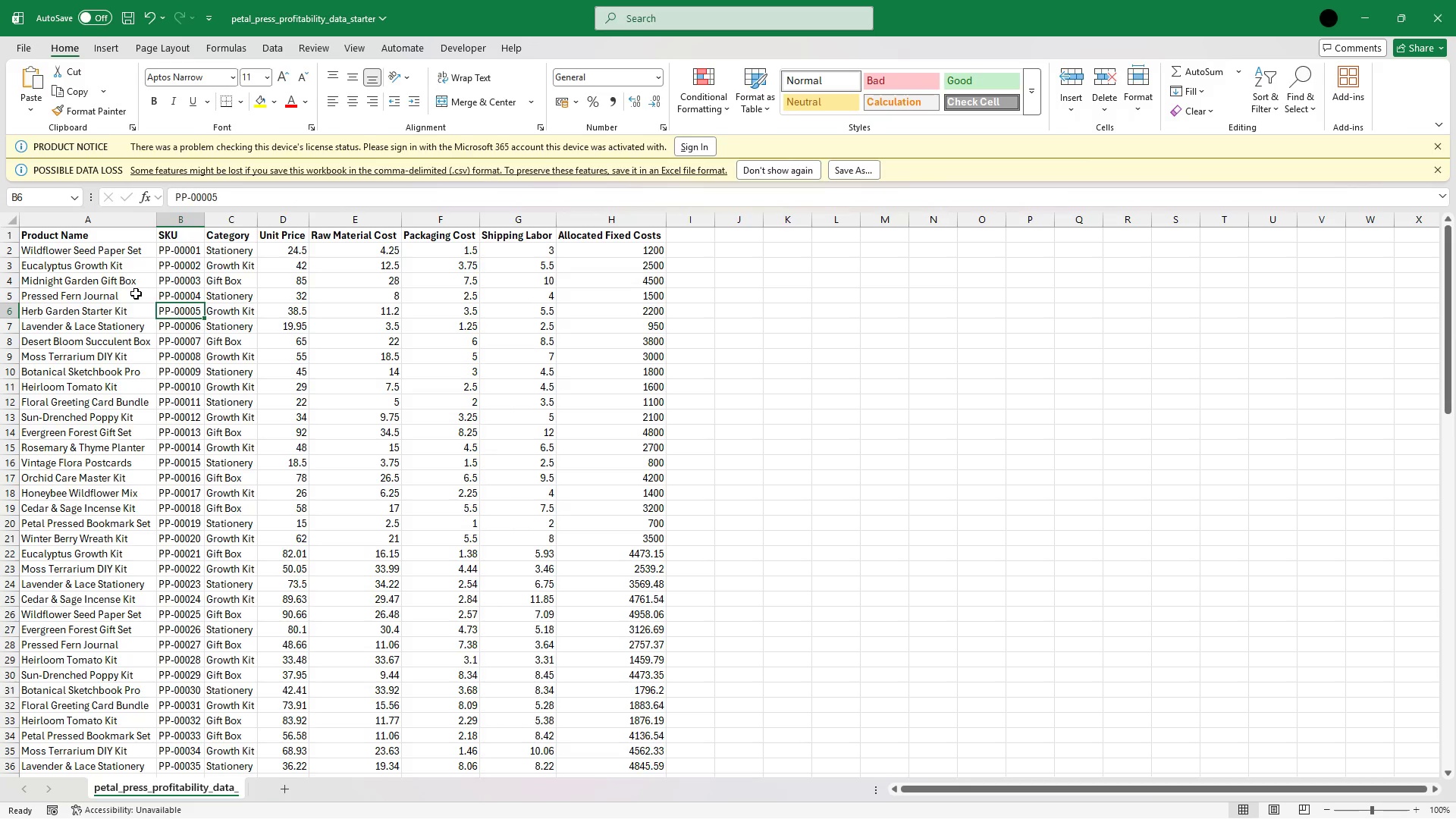 
key(ArrowLeft)
 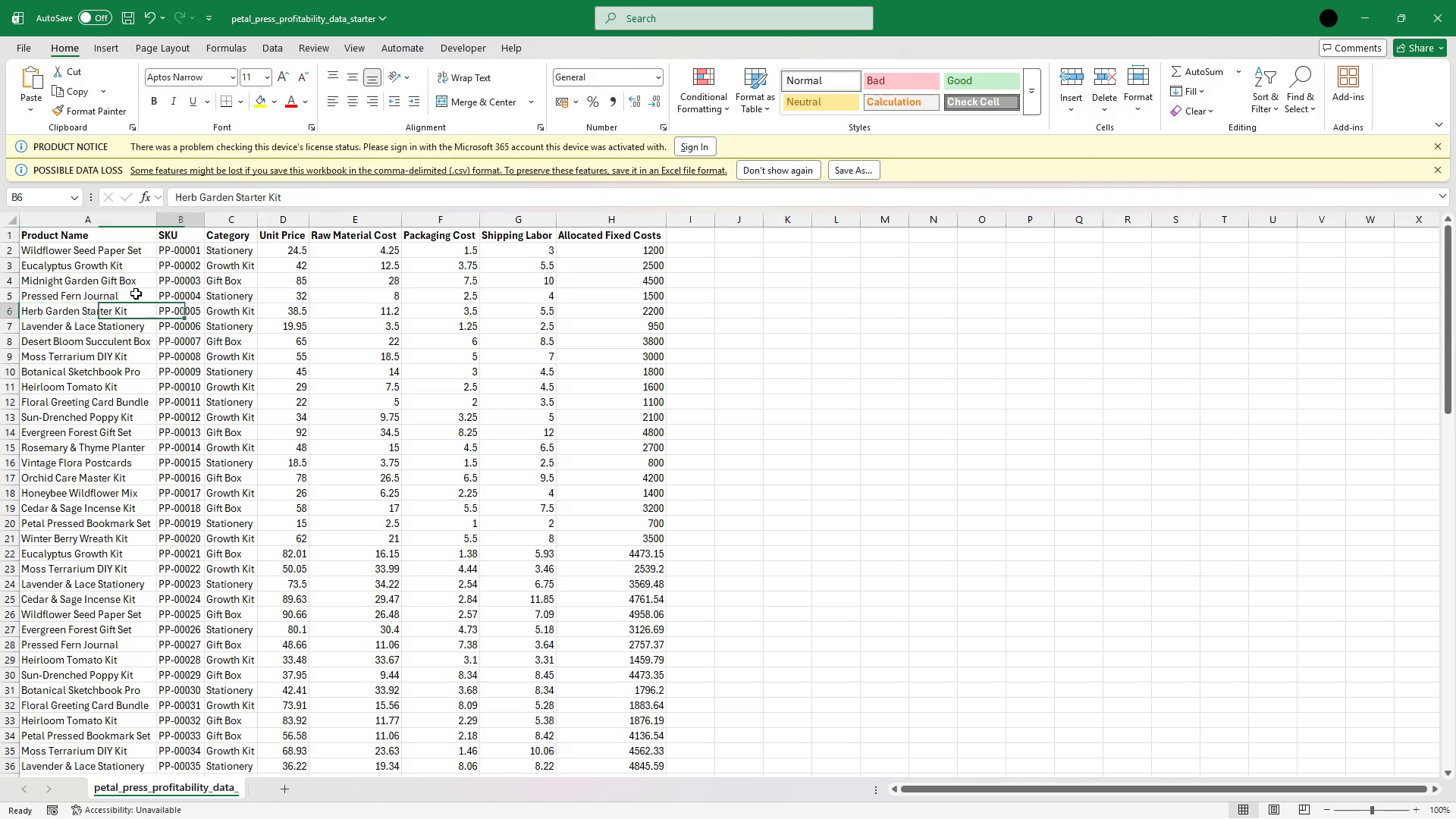 
key(ArrowRight)
 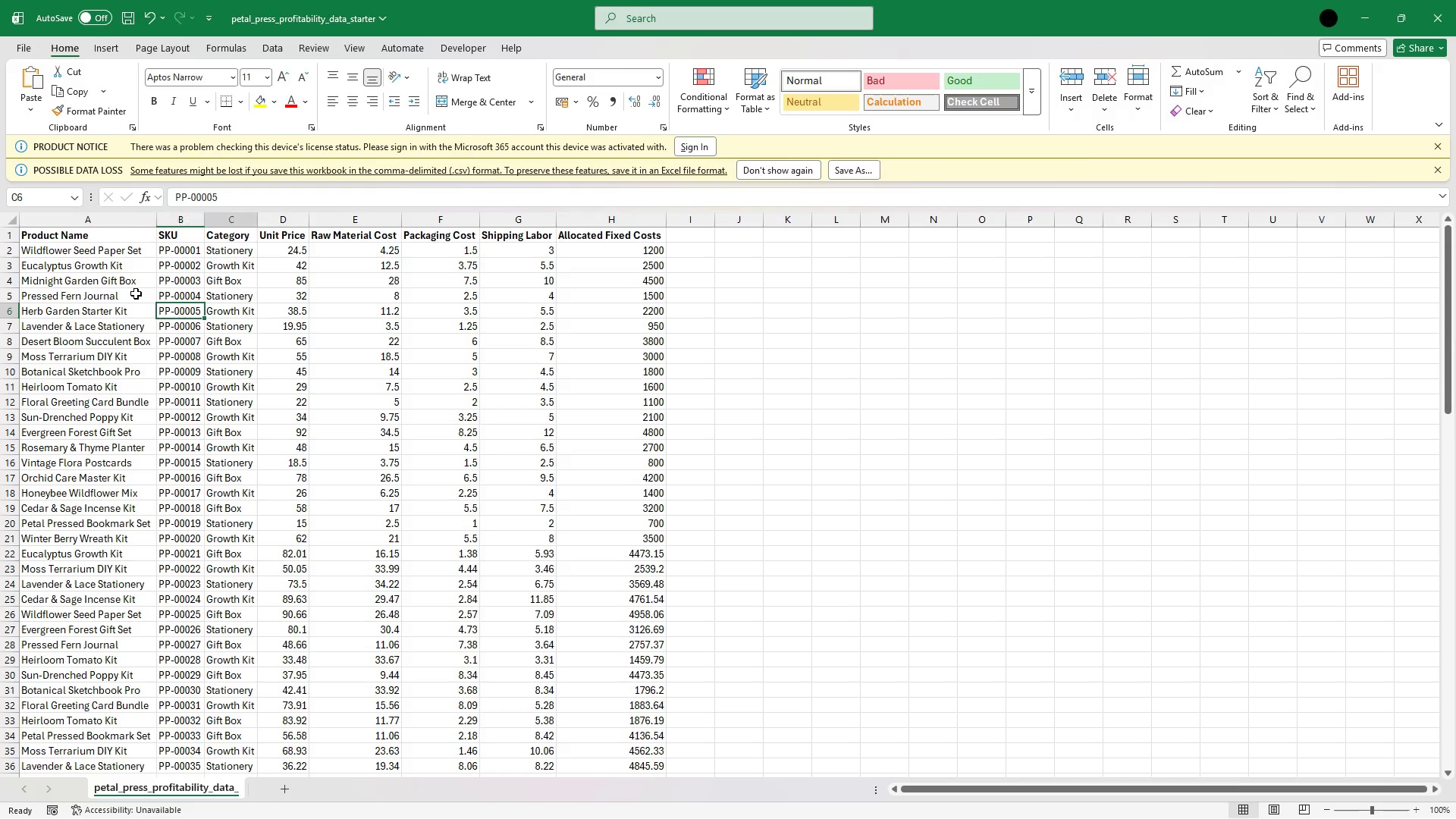 
key(ArrowRight)
 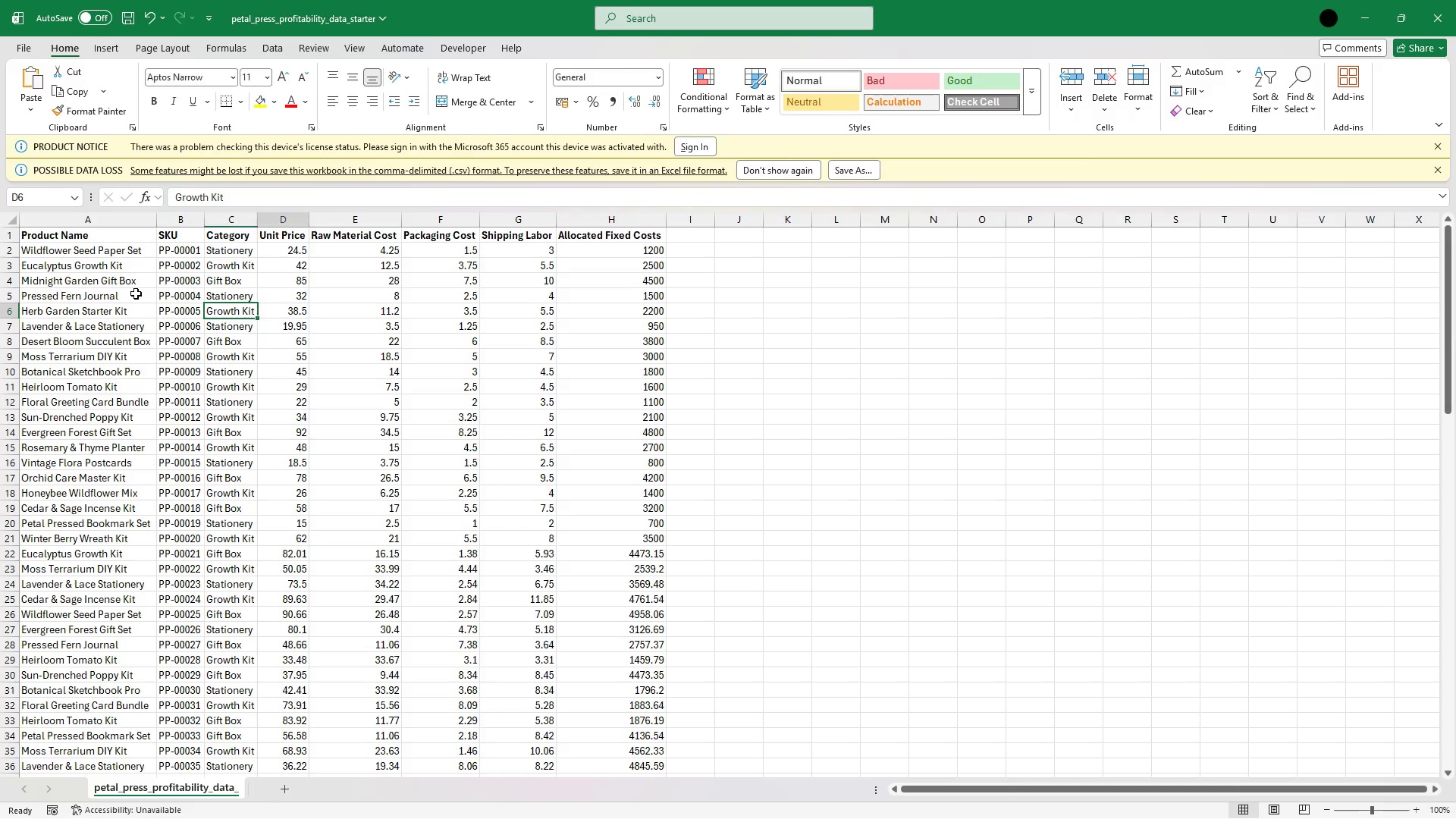 
key(ArrowRight)
 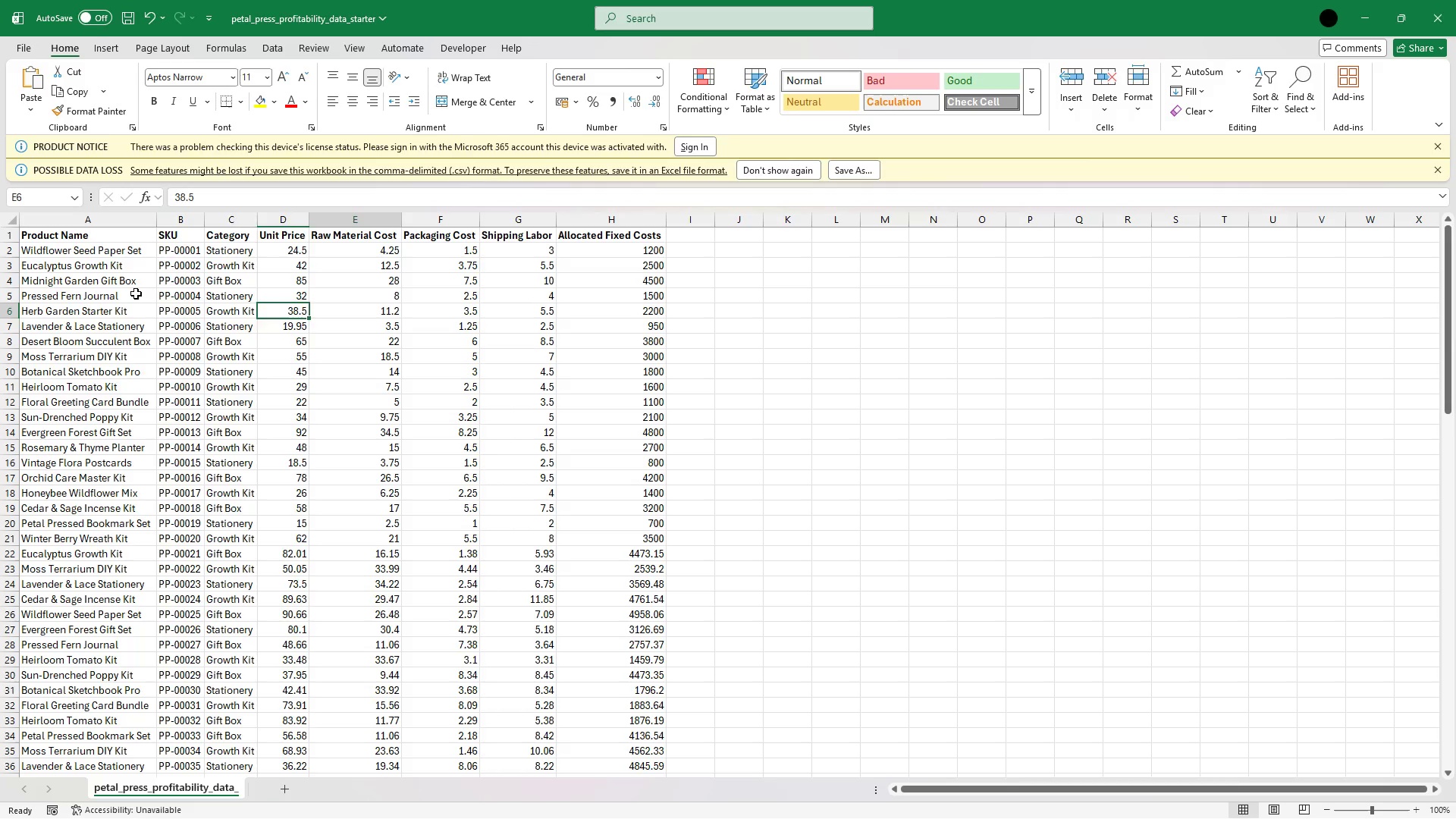 
key(ArrowRight)
 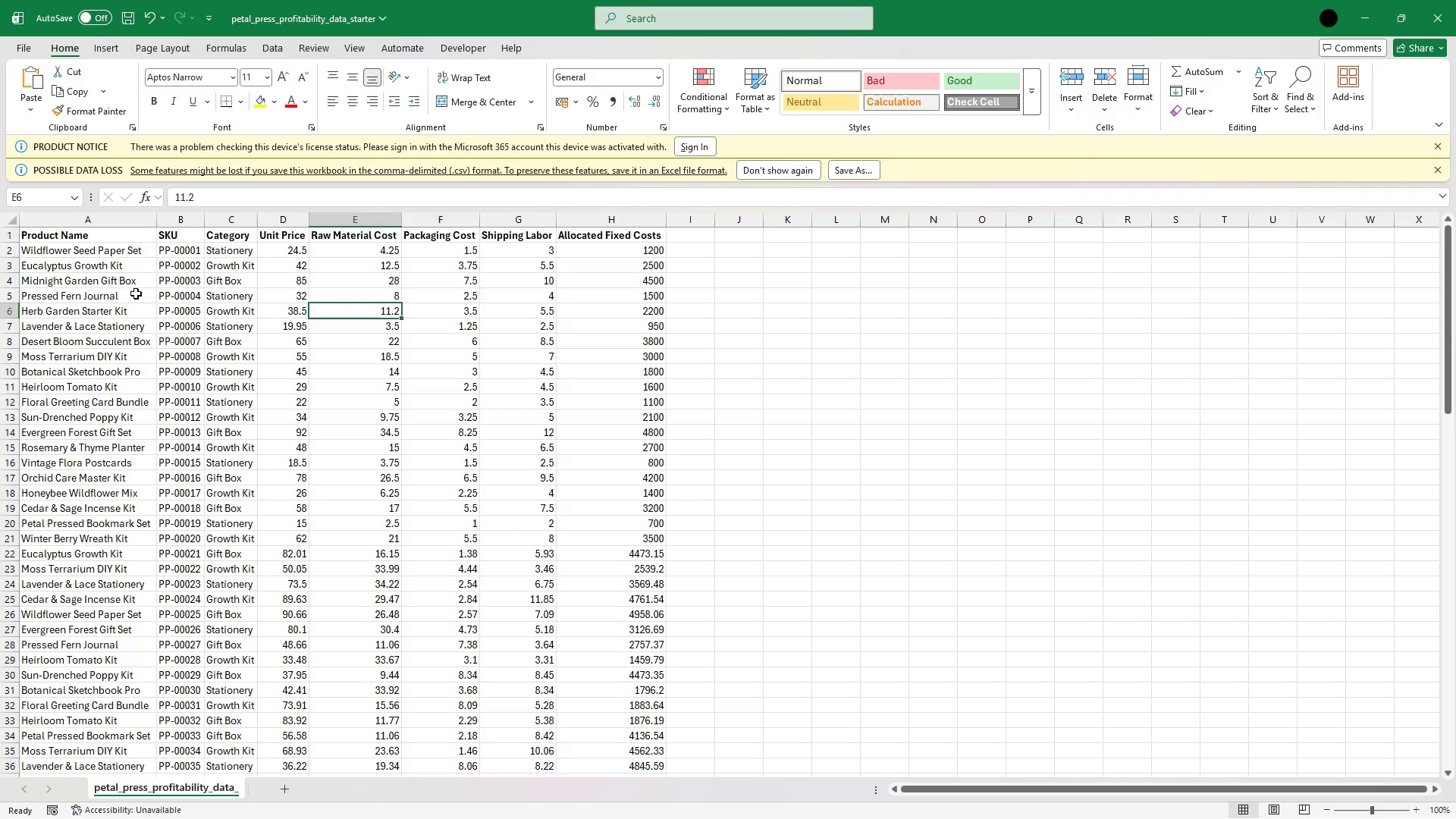 
key(ArrowRight)
 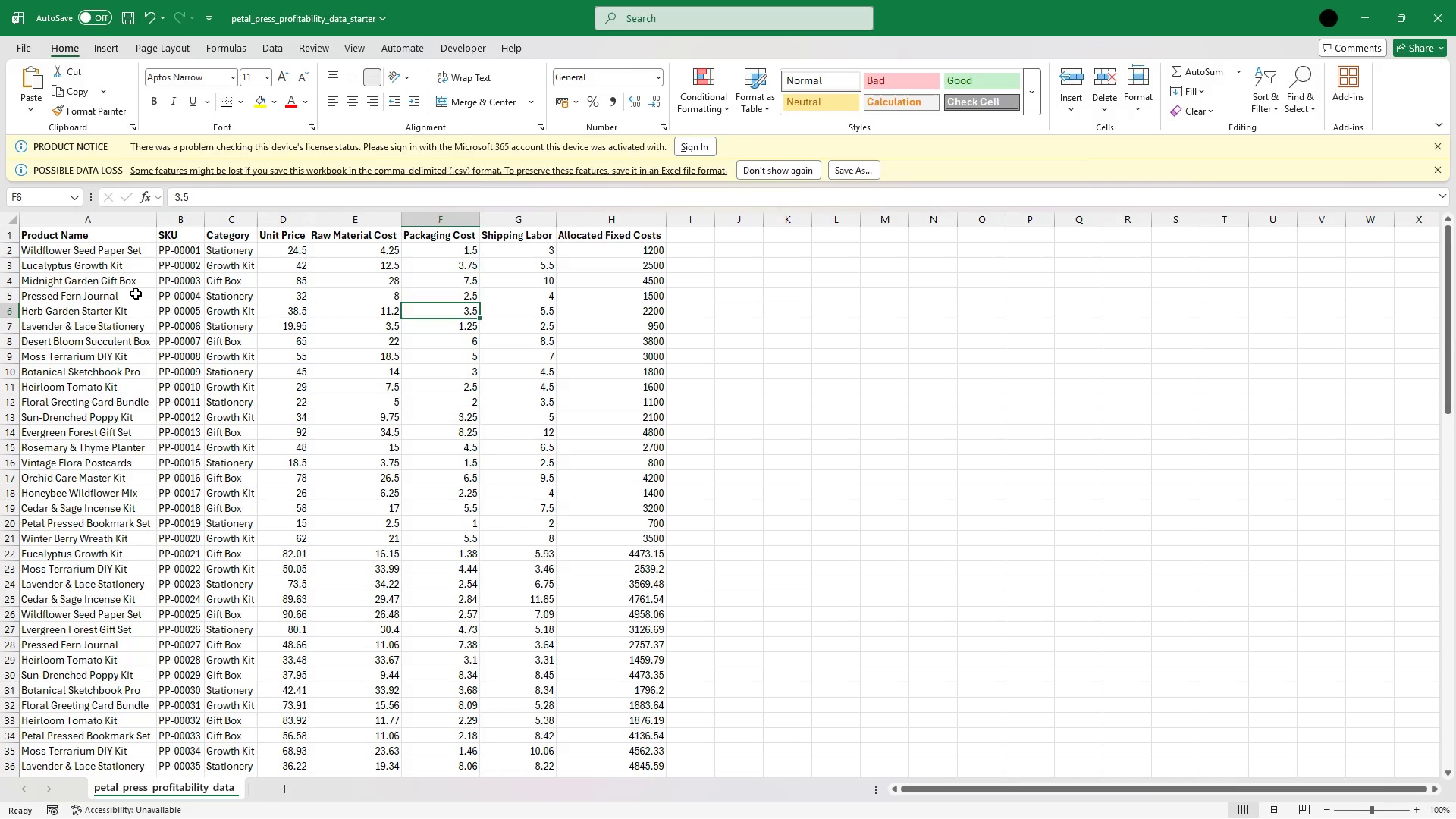 
key(ArrowRight)
 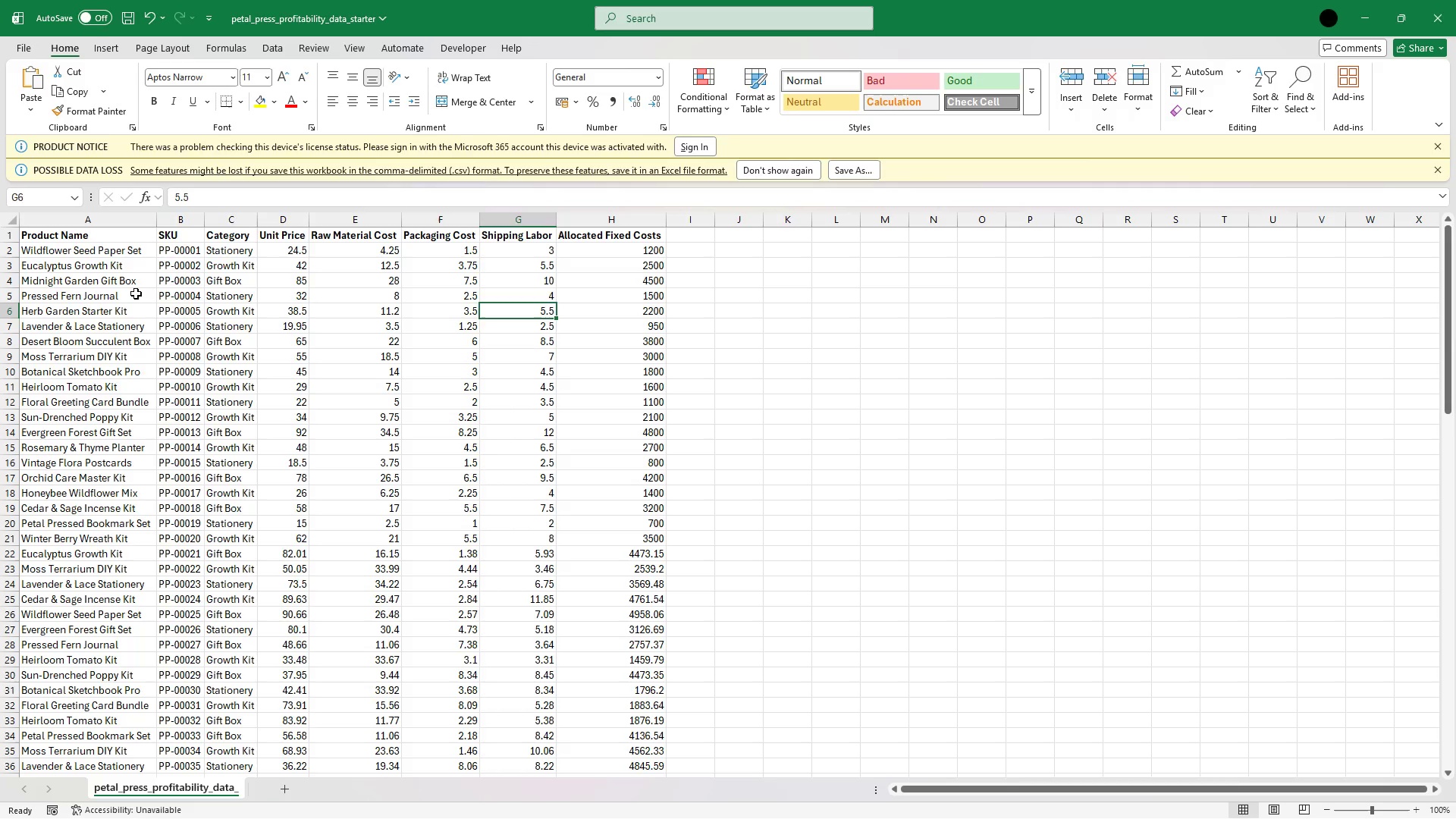 
key(ArrowLeft)
 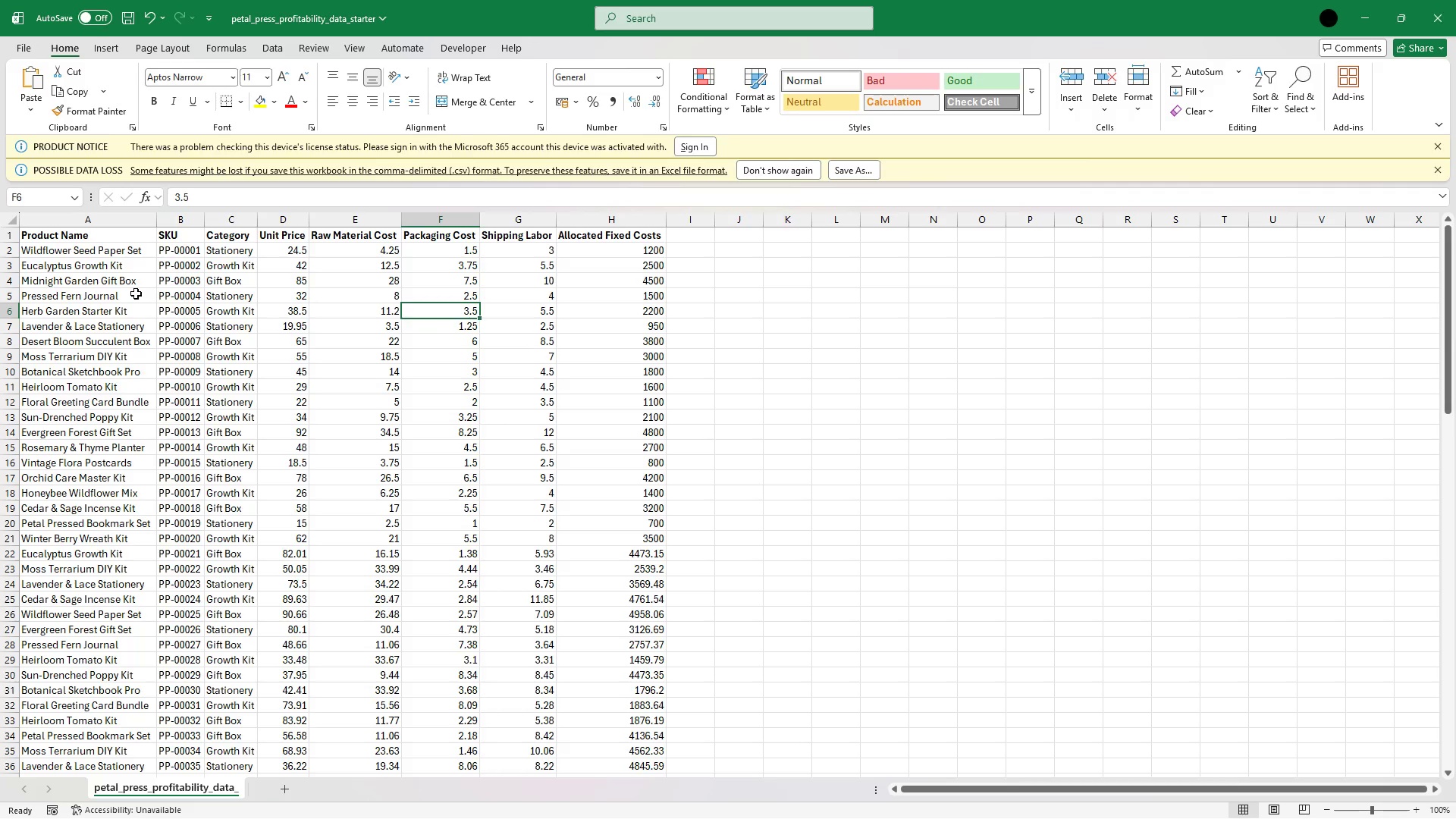 
key(ArrowLeft)
 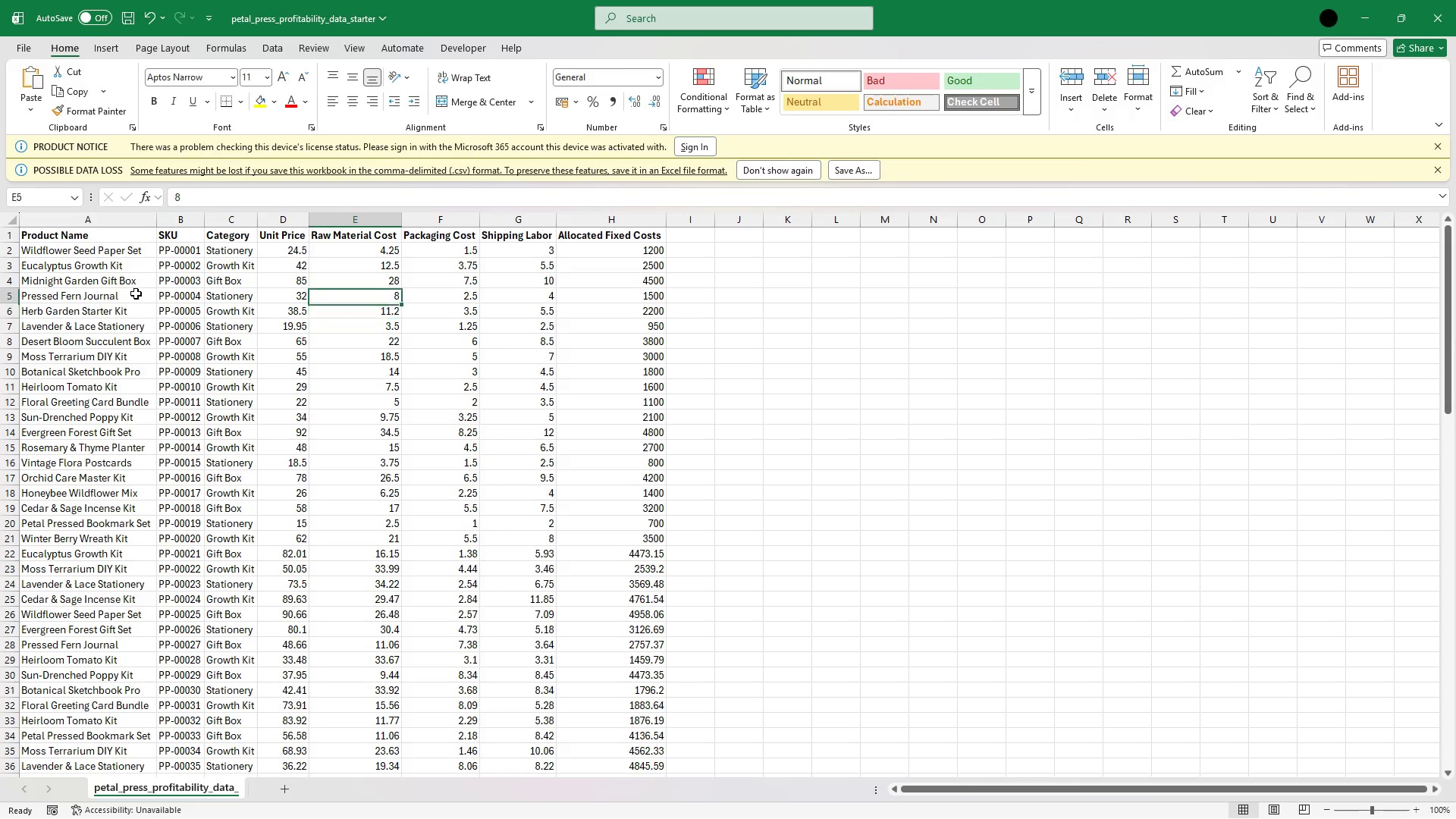 
key(ArrowUp)
 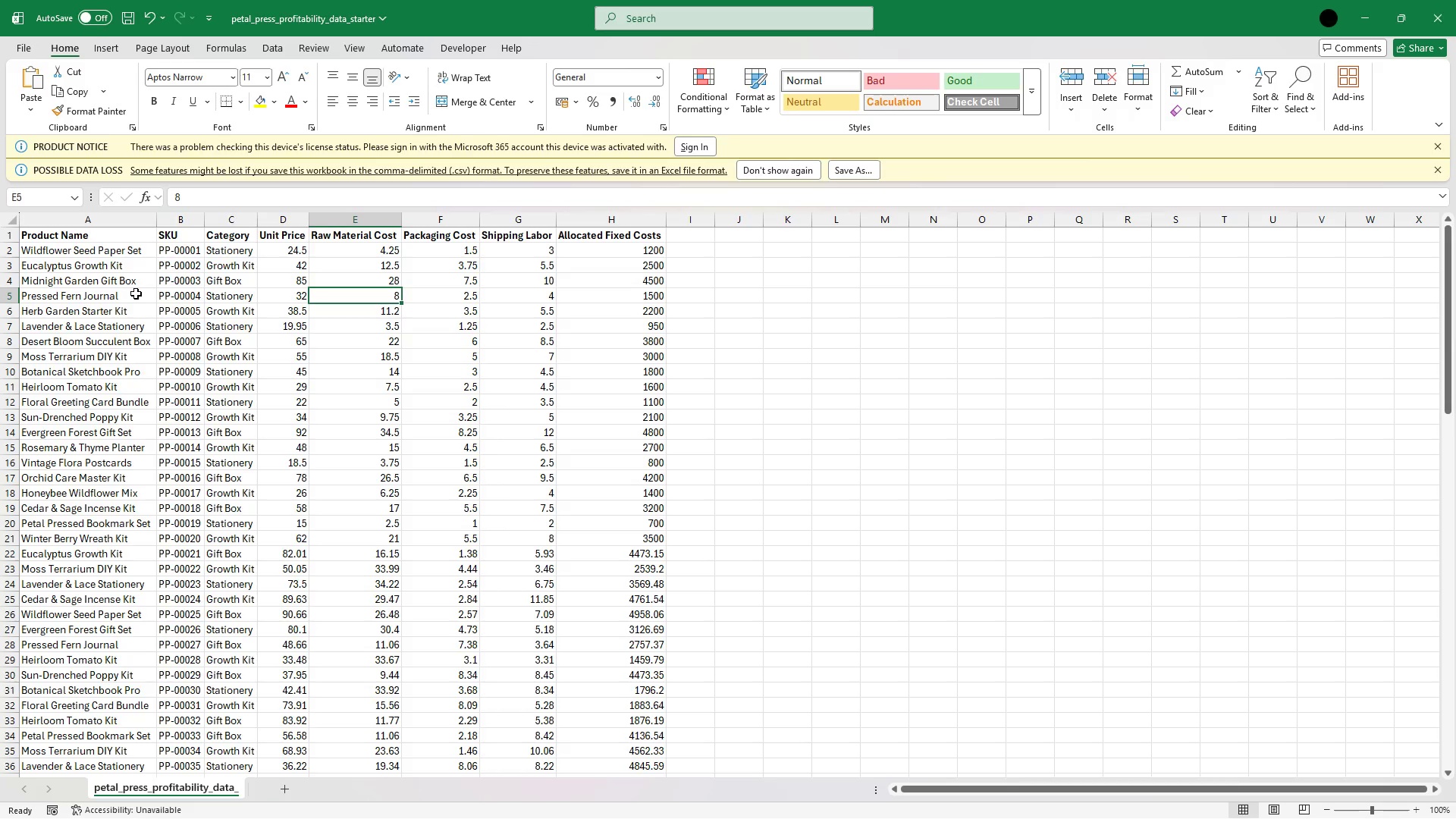 
key(ArrowLeft)
 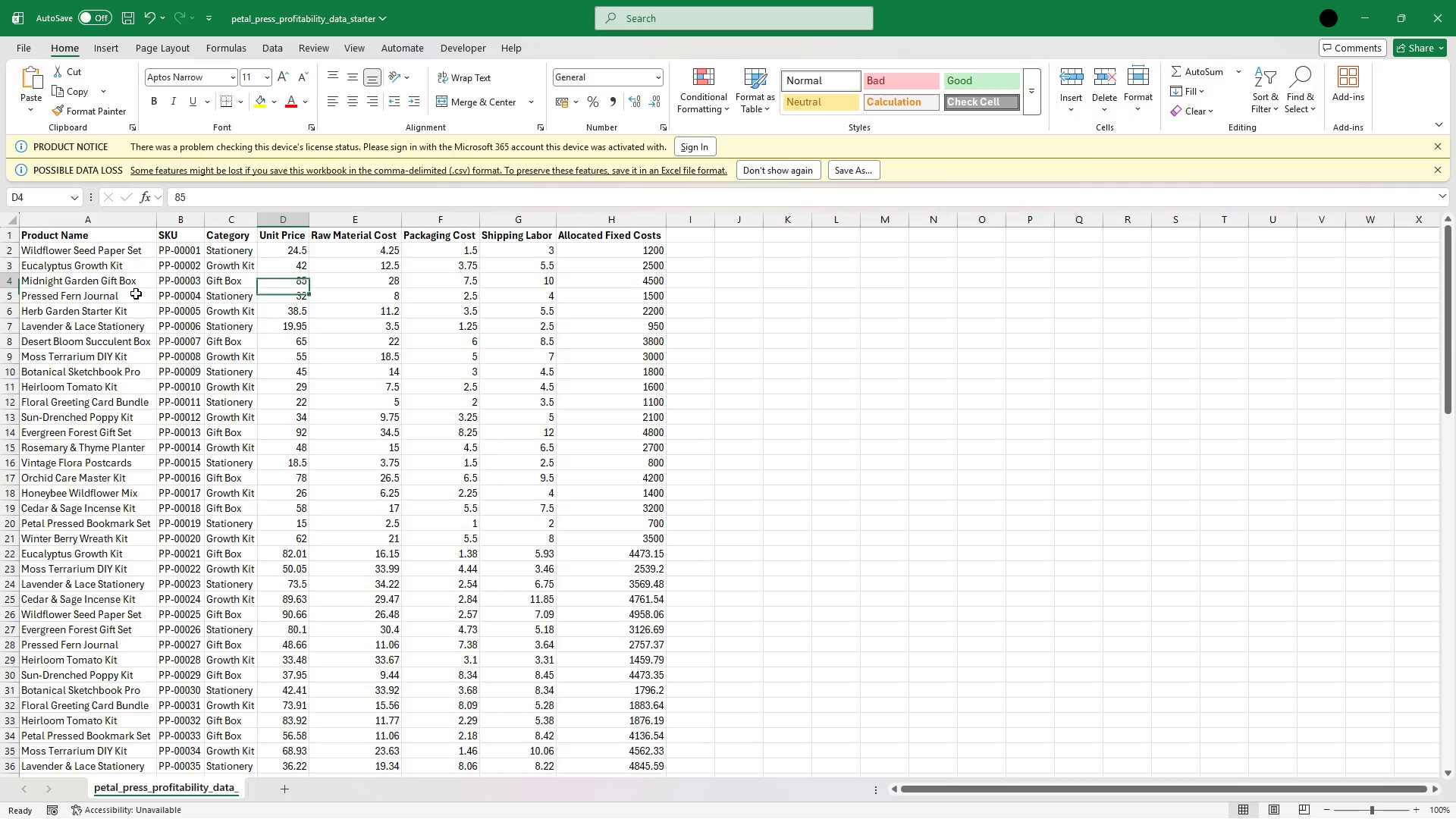 
key(ArrowUp)
 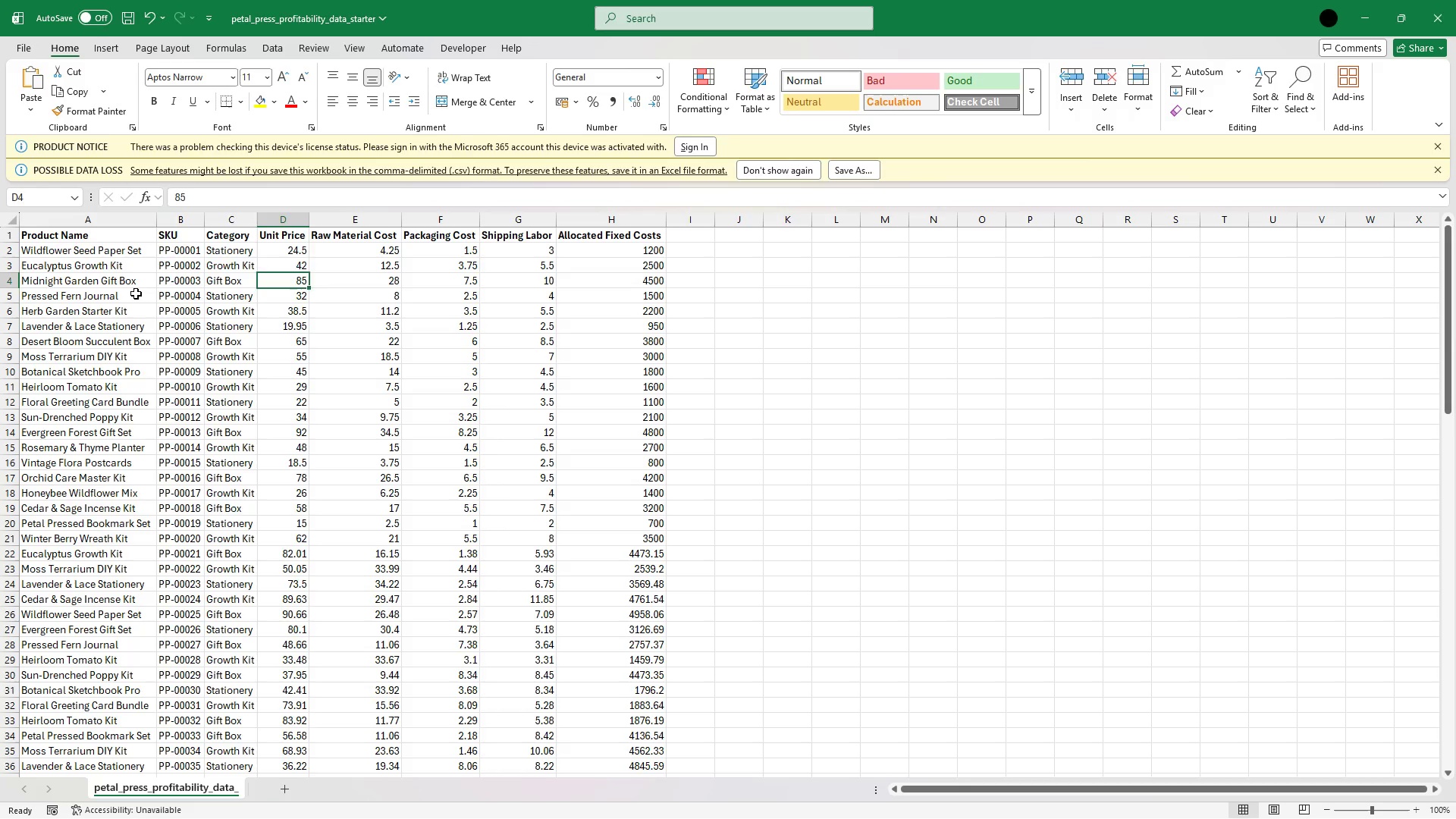 
key(ArrowUp)
 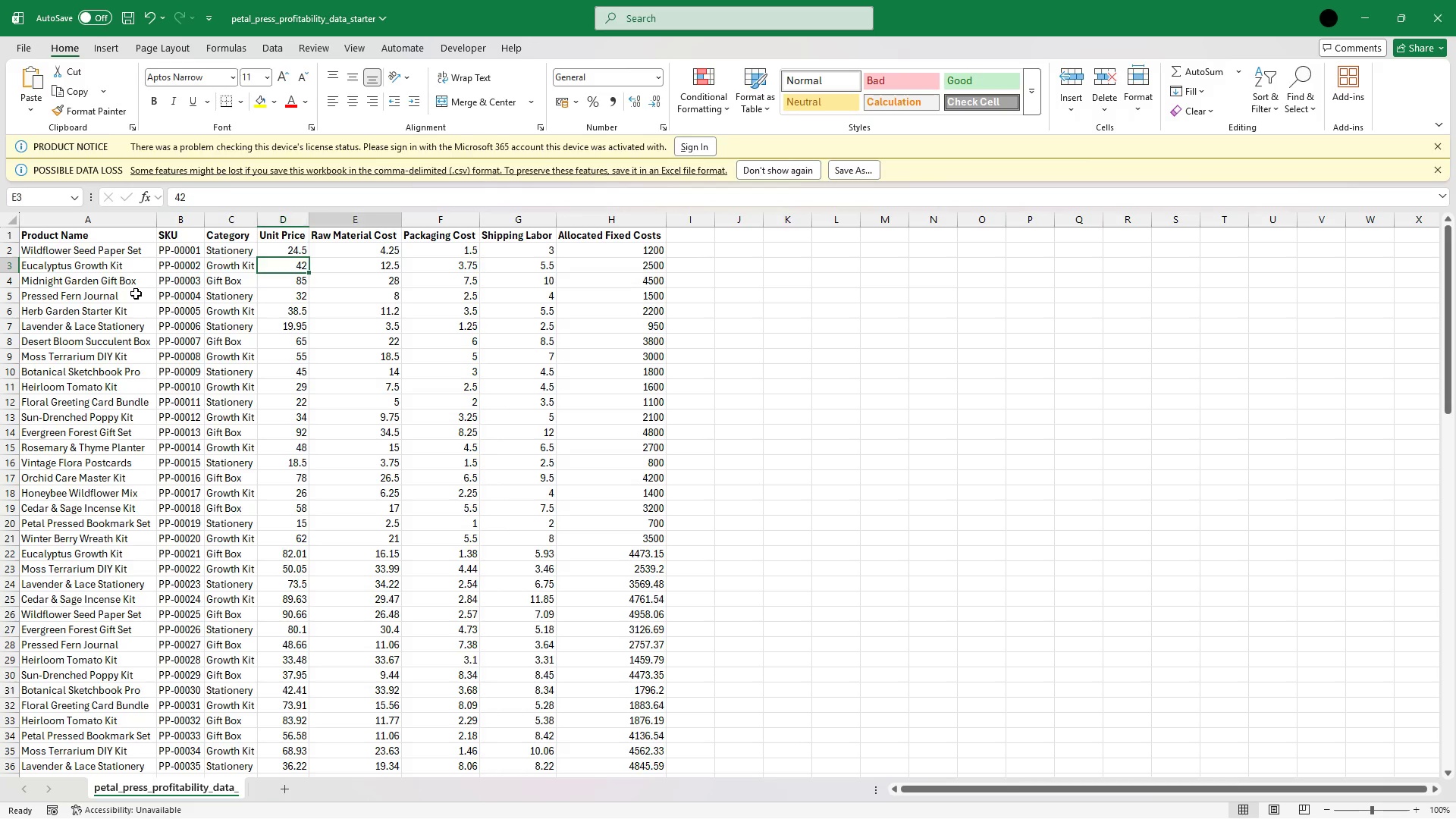 
key(ArrowRight)
 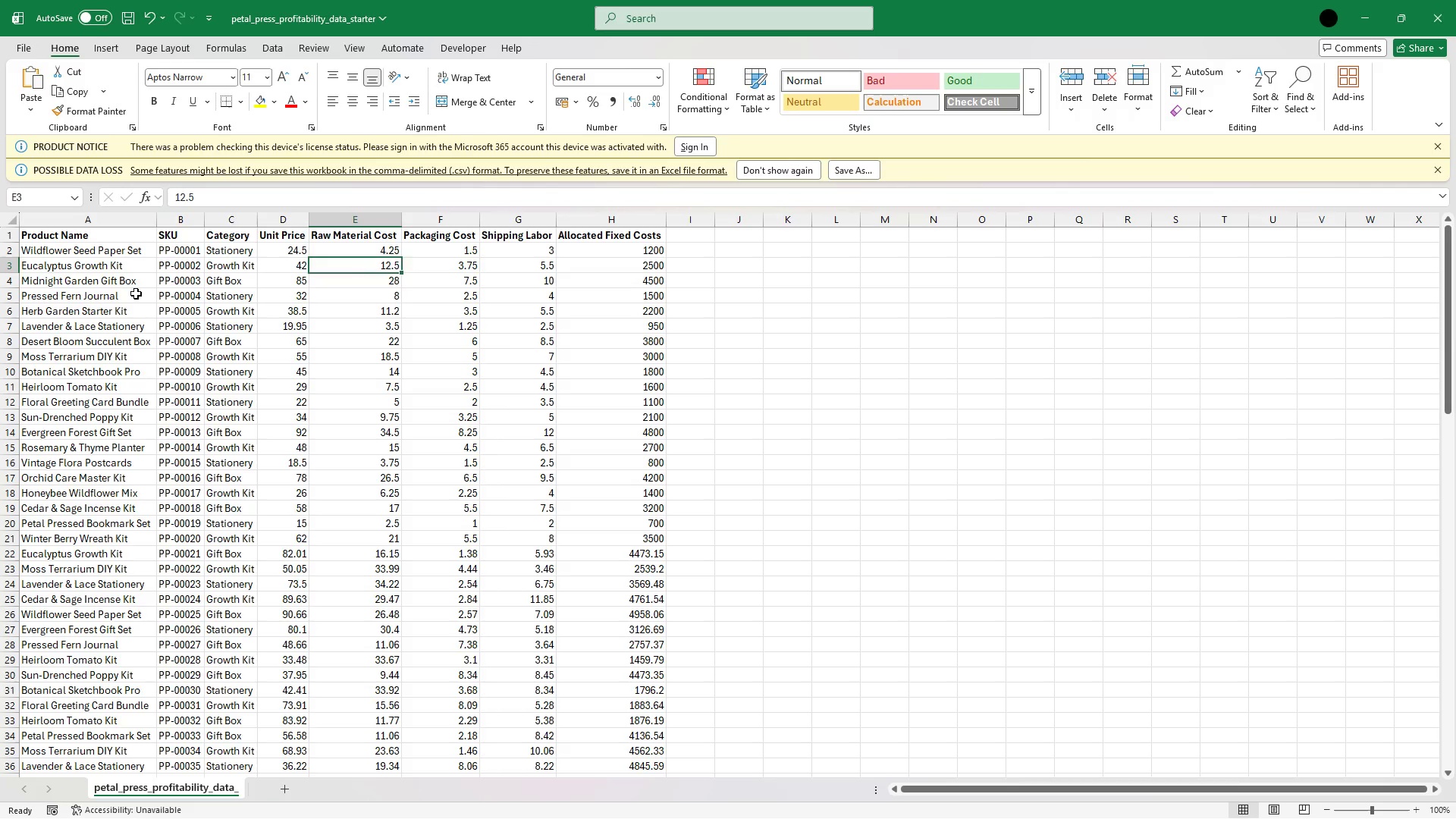 
key(ArrowUp)
 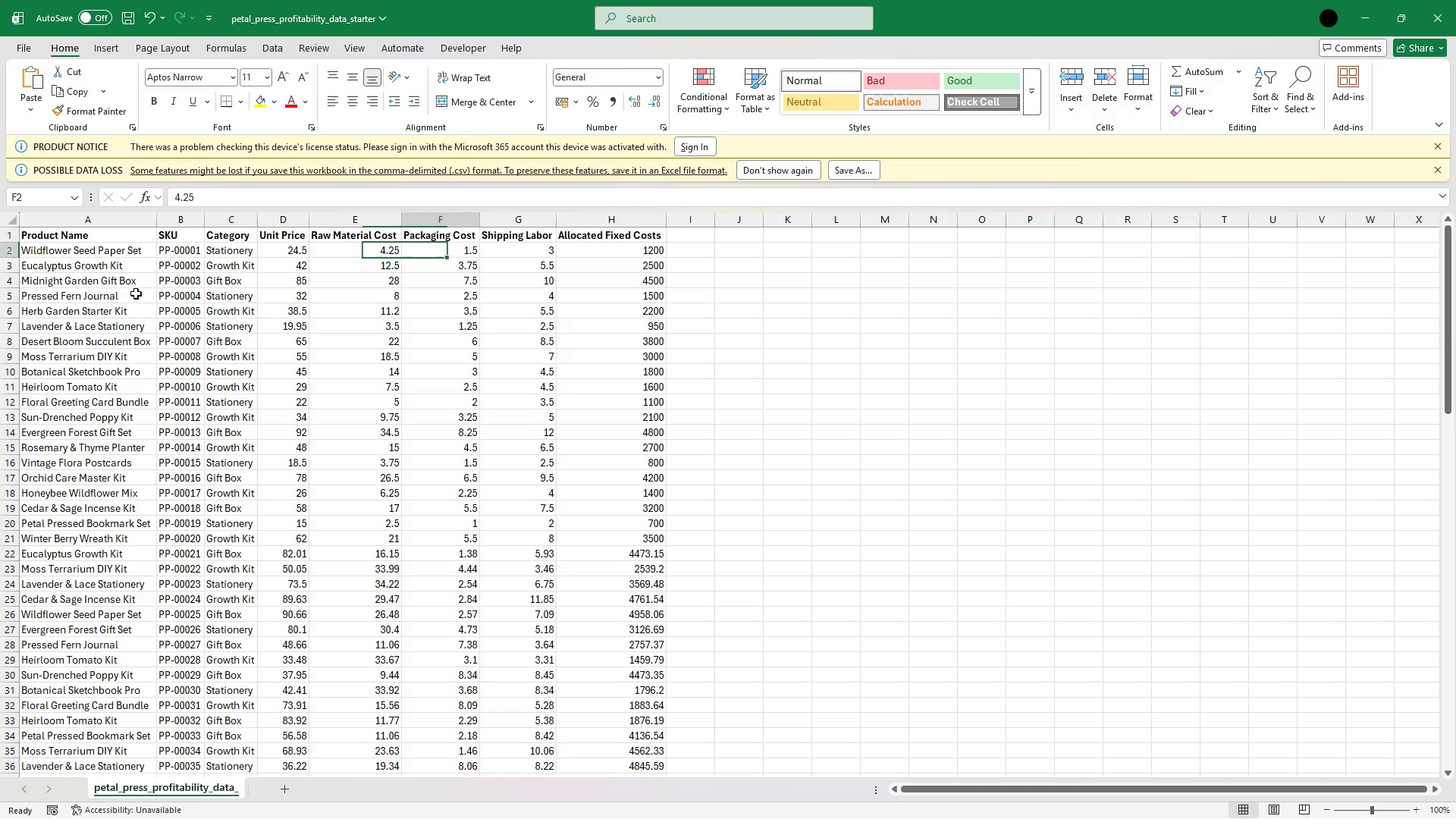 
key(ArrowRight)
 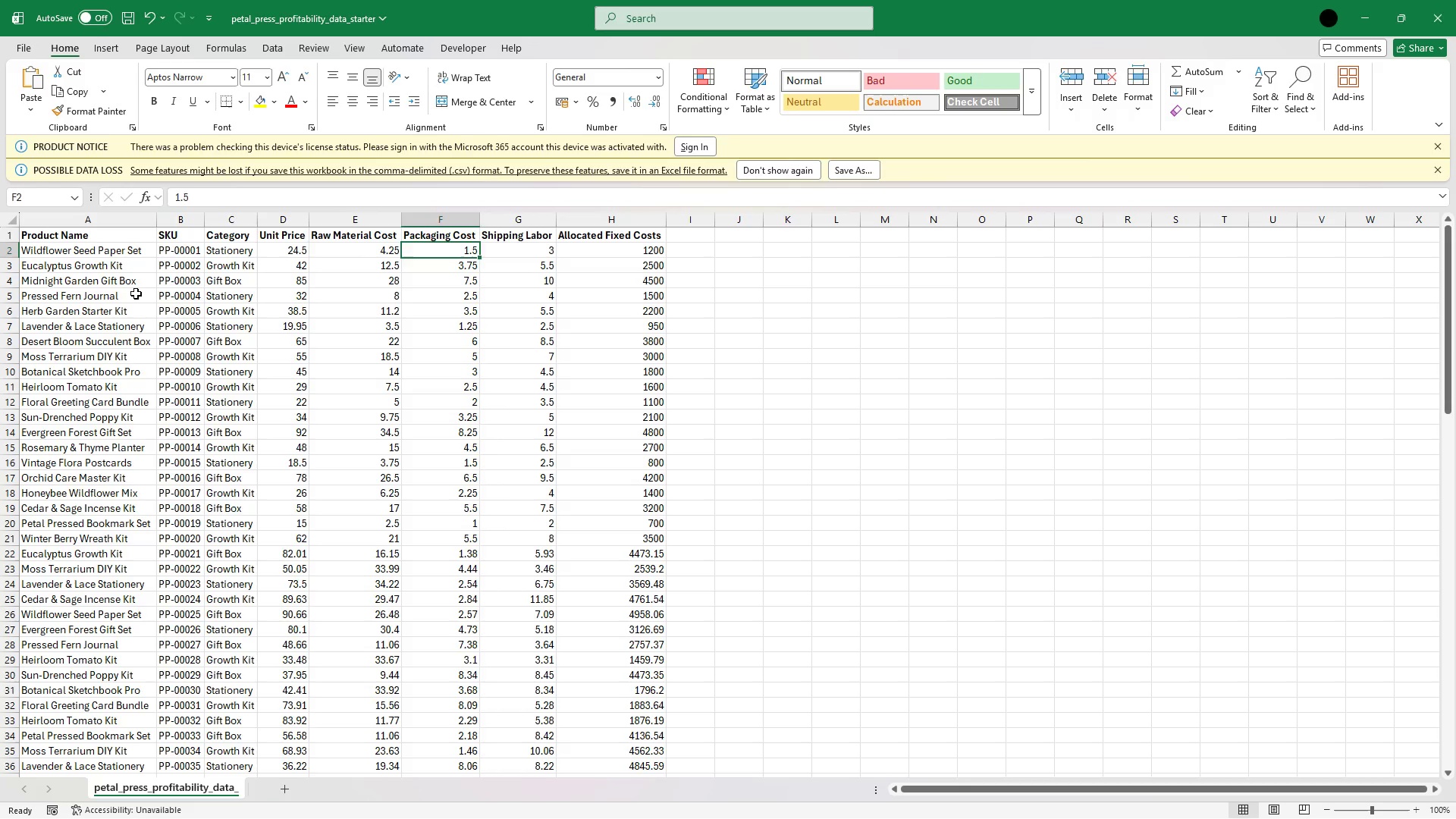 
key(ArrowUp)
 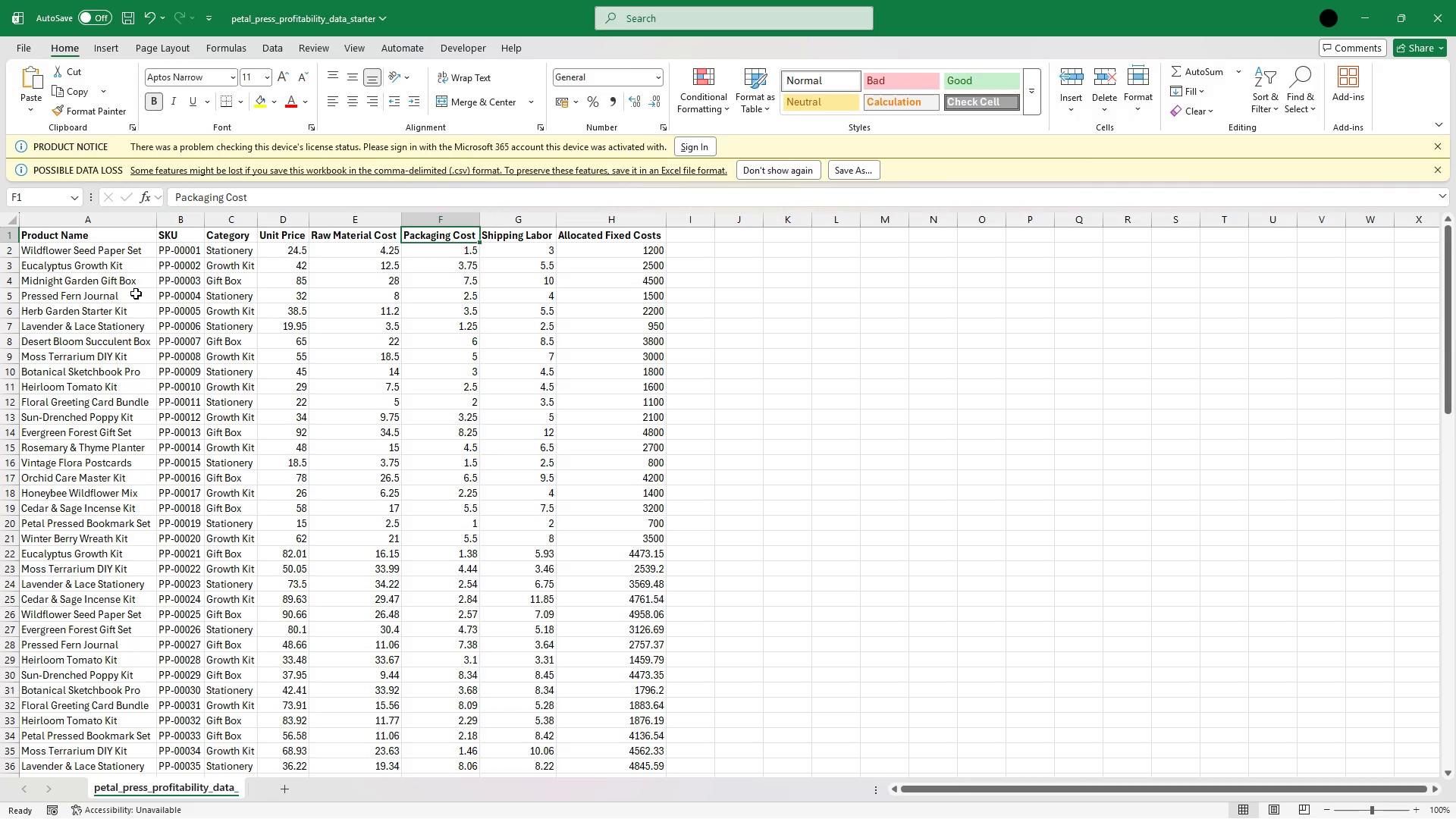 
key(ArrowRight)
 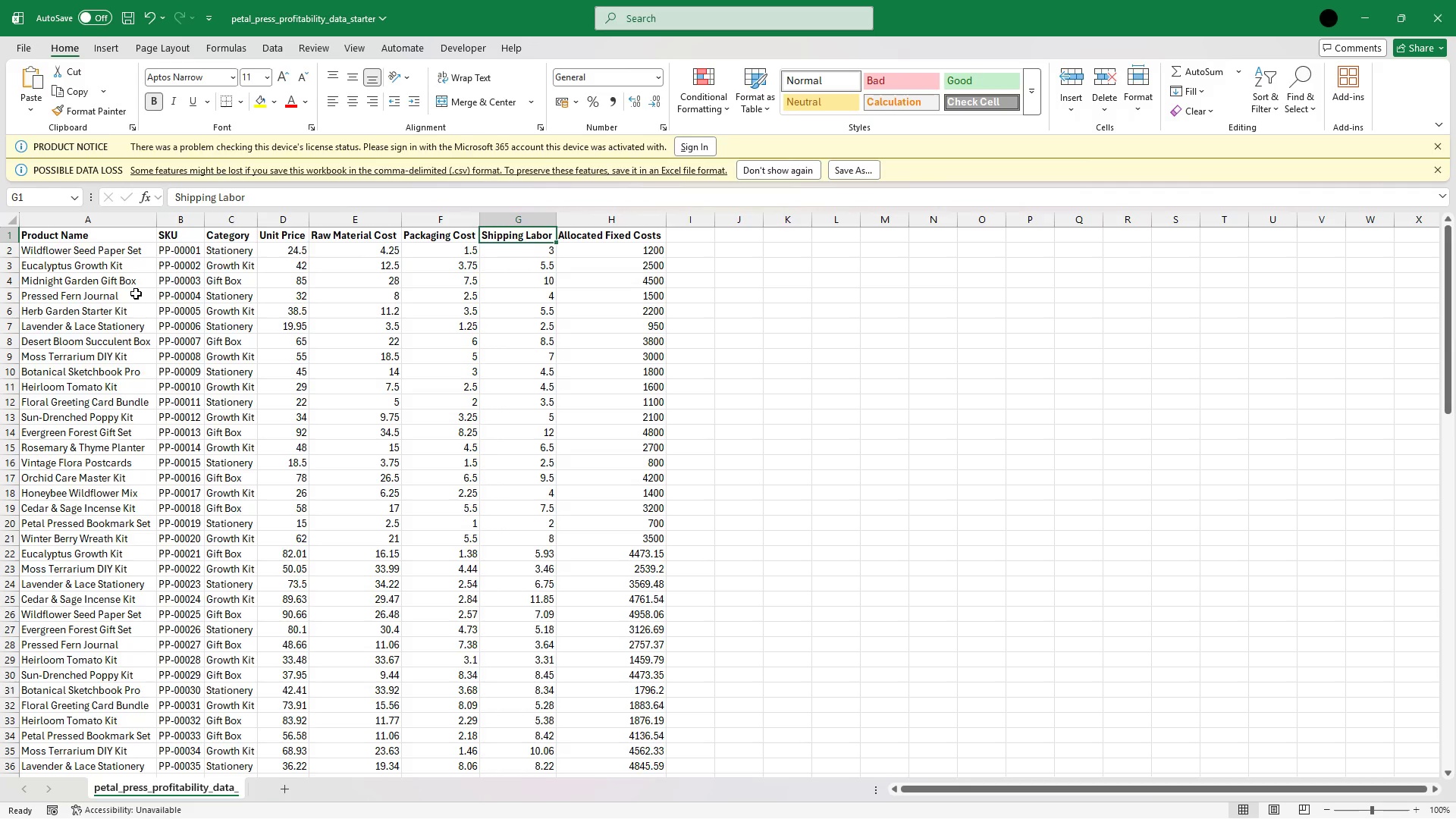 
key(ArrowRight)
 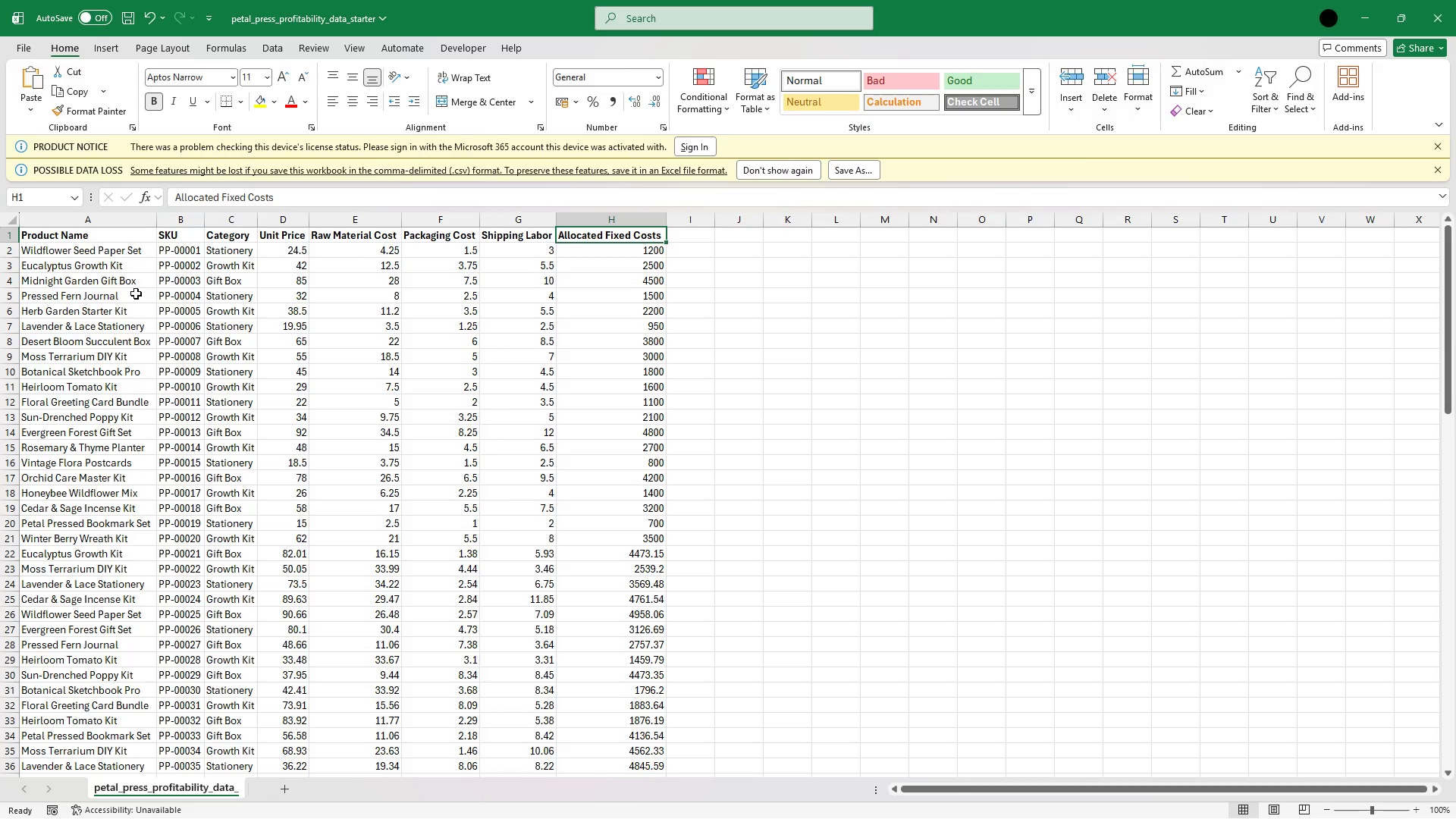 
key(ArrowLeft)
 